 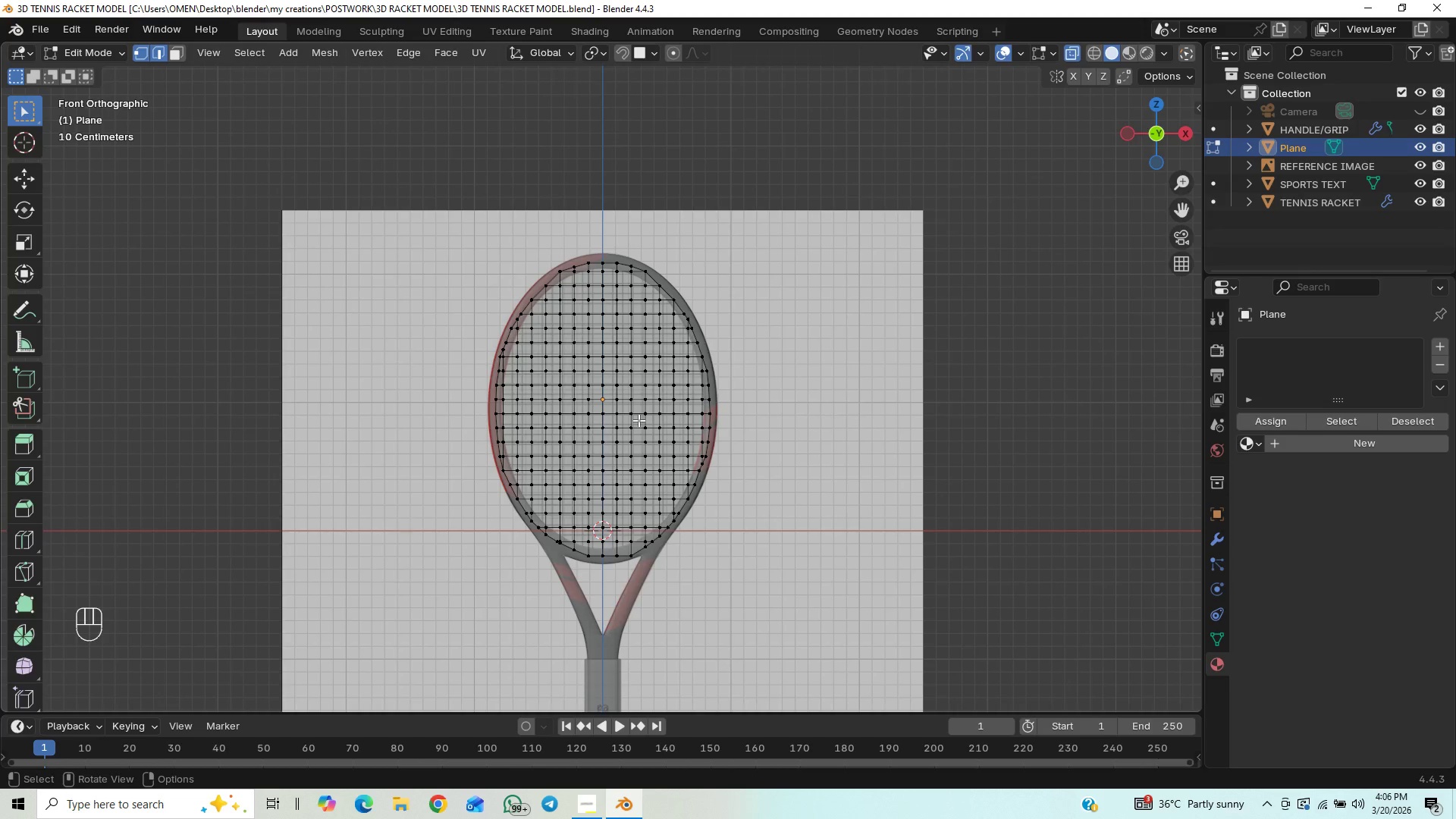 
scroll: coordinate [639, 420], scroll_direction: up, amount: 2.0
 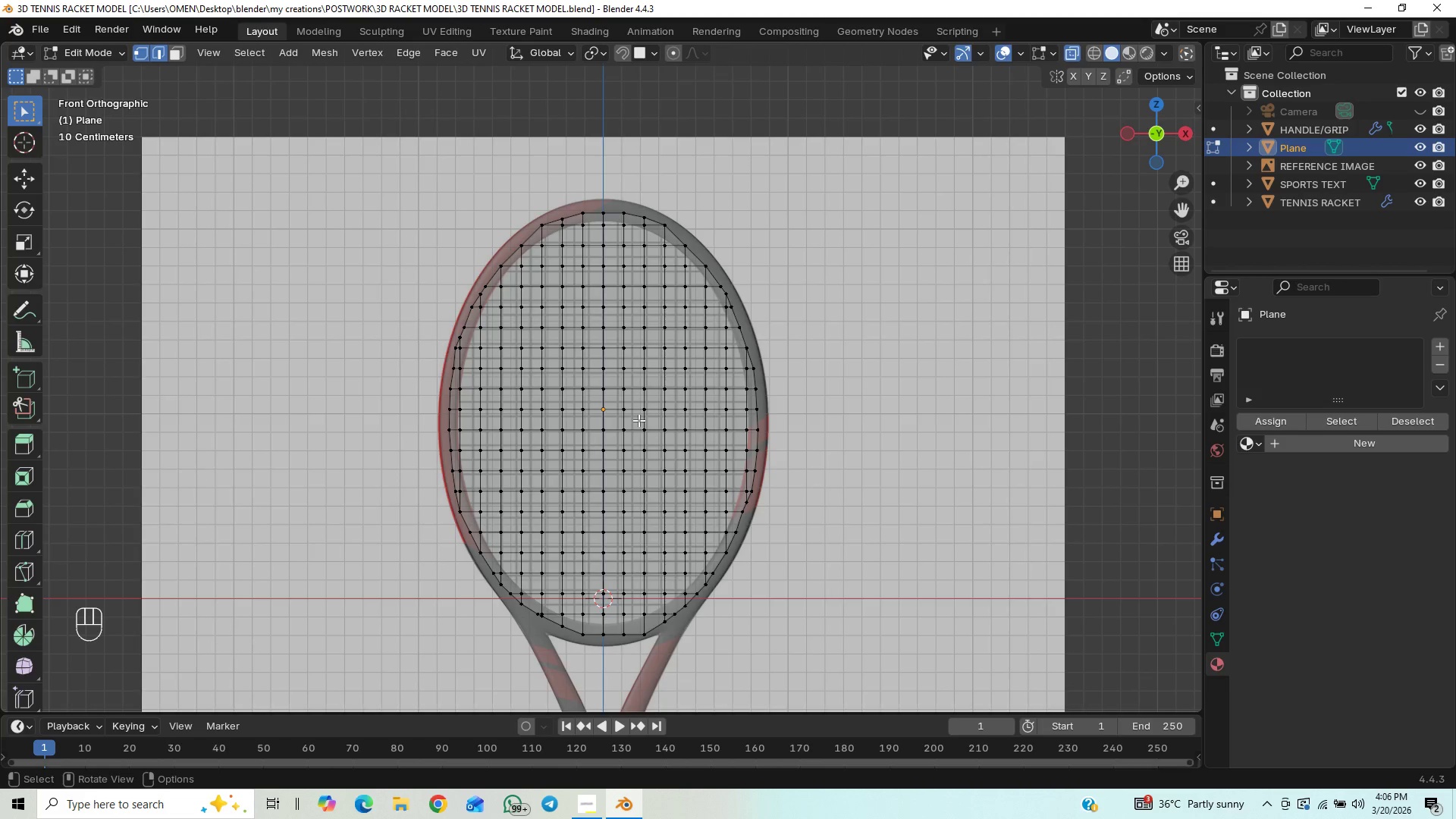 
key(A)
 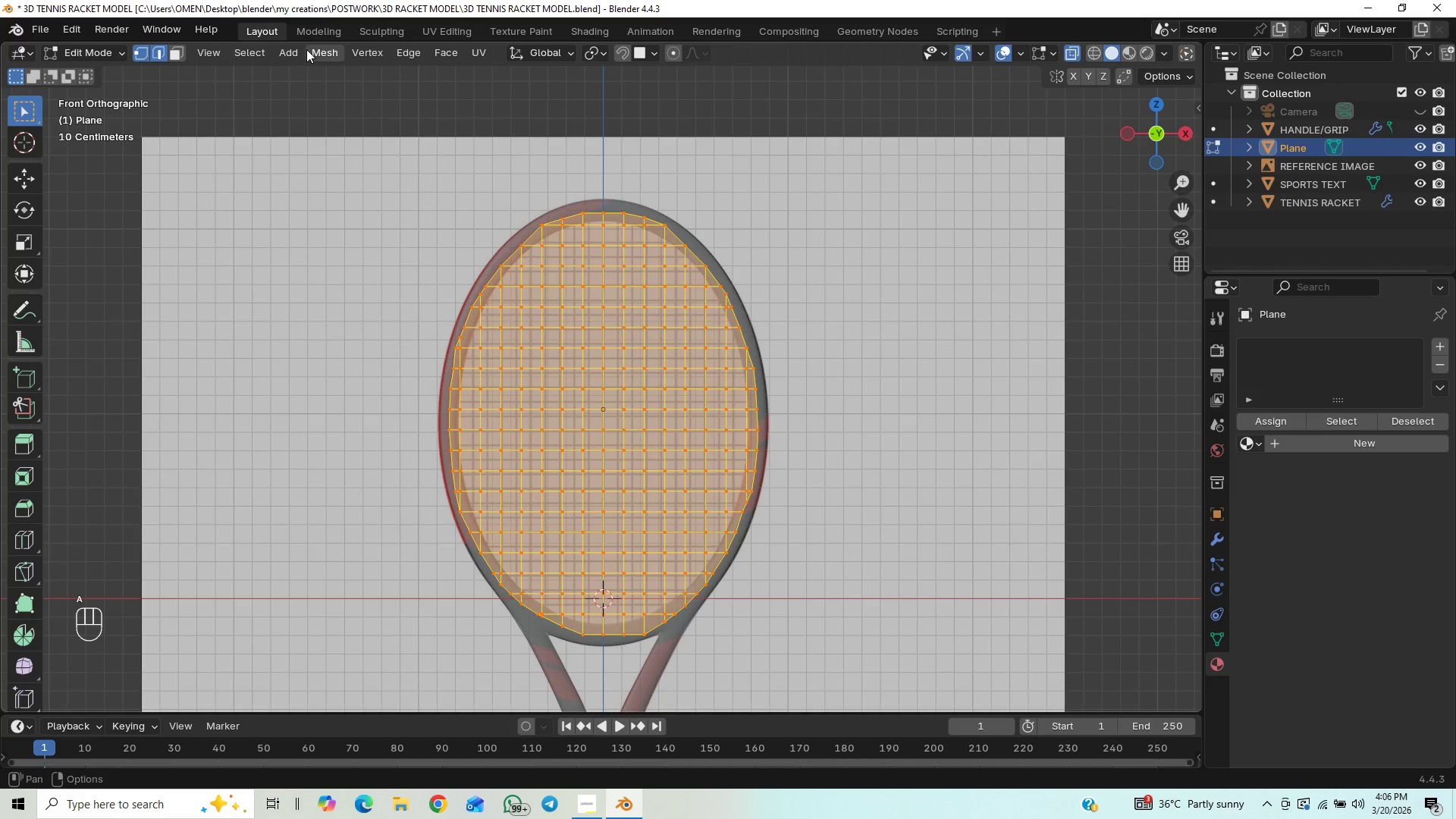 
left_click([370, 56])
 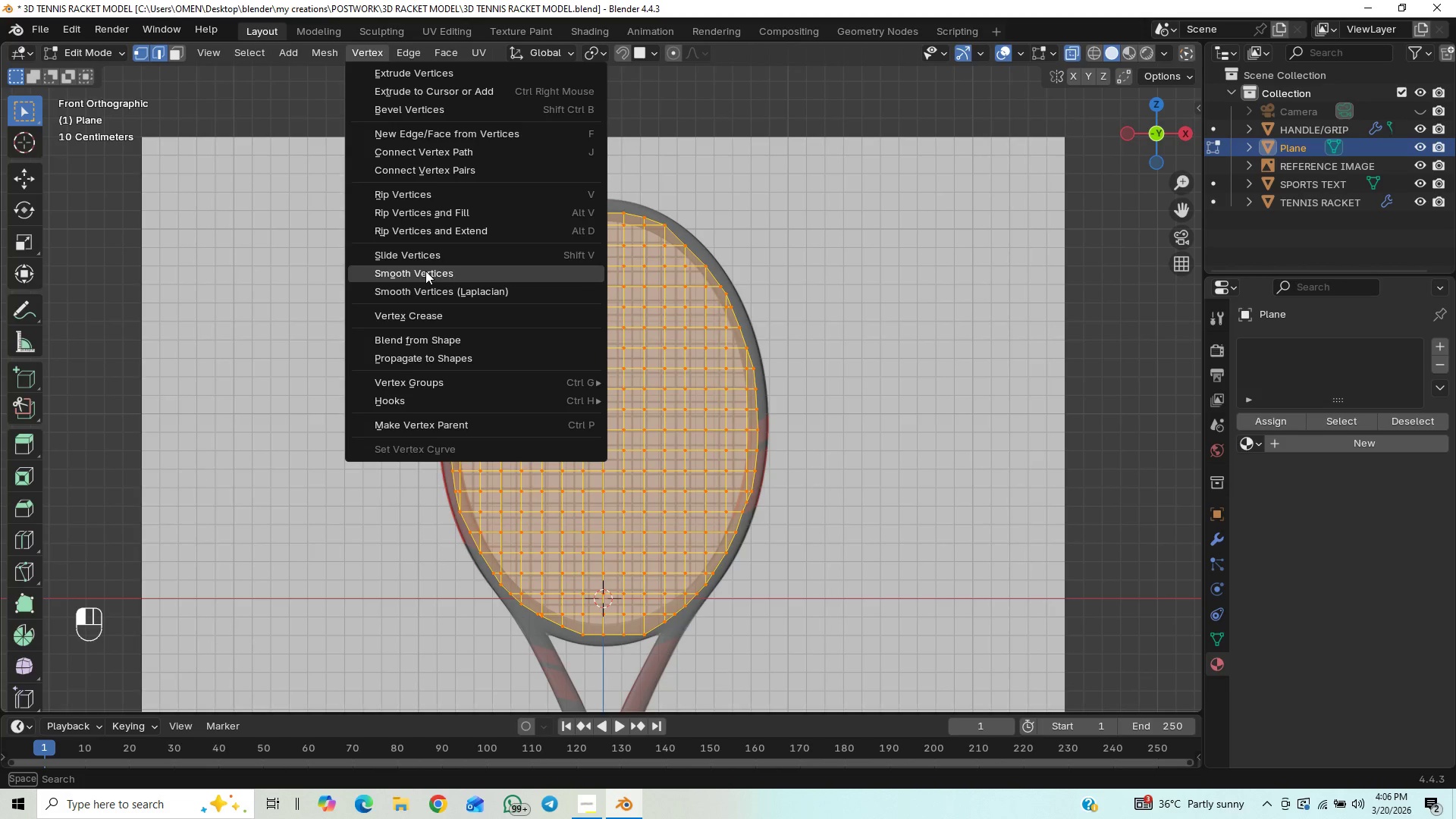 
left_click([425, 271])
 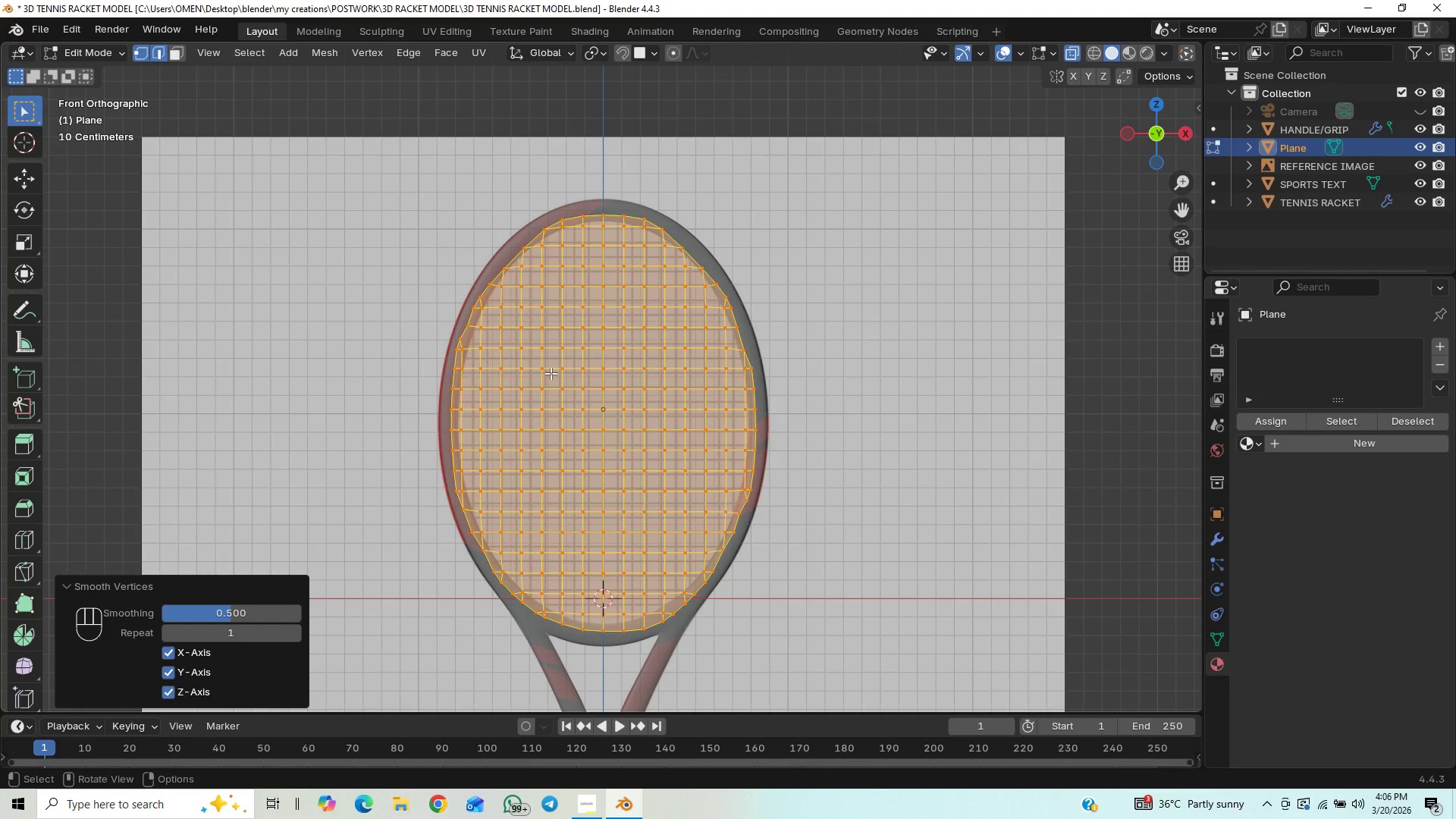 
scroll: coordinate [541, 339], scroll_direction: up, amount: 1.0
 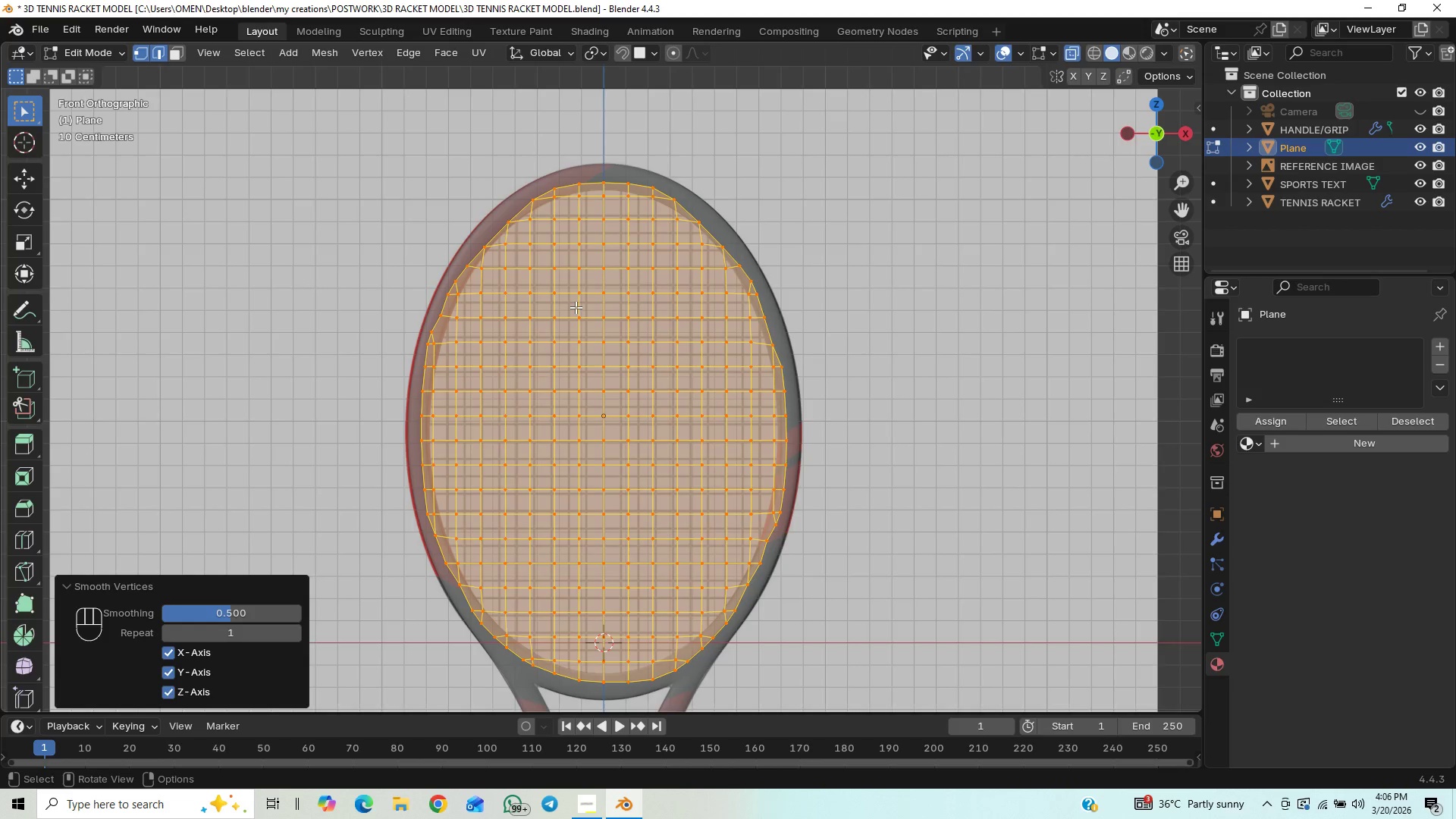 
wait(5.05)
 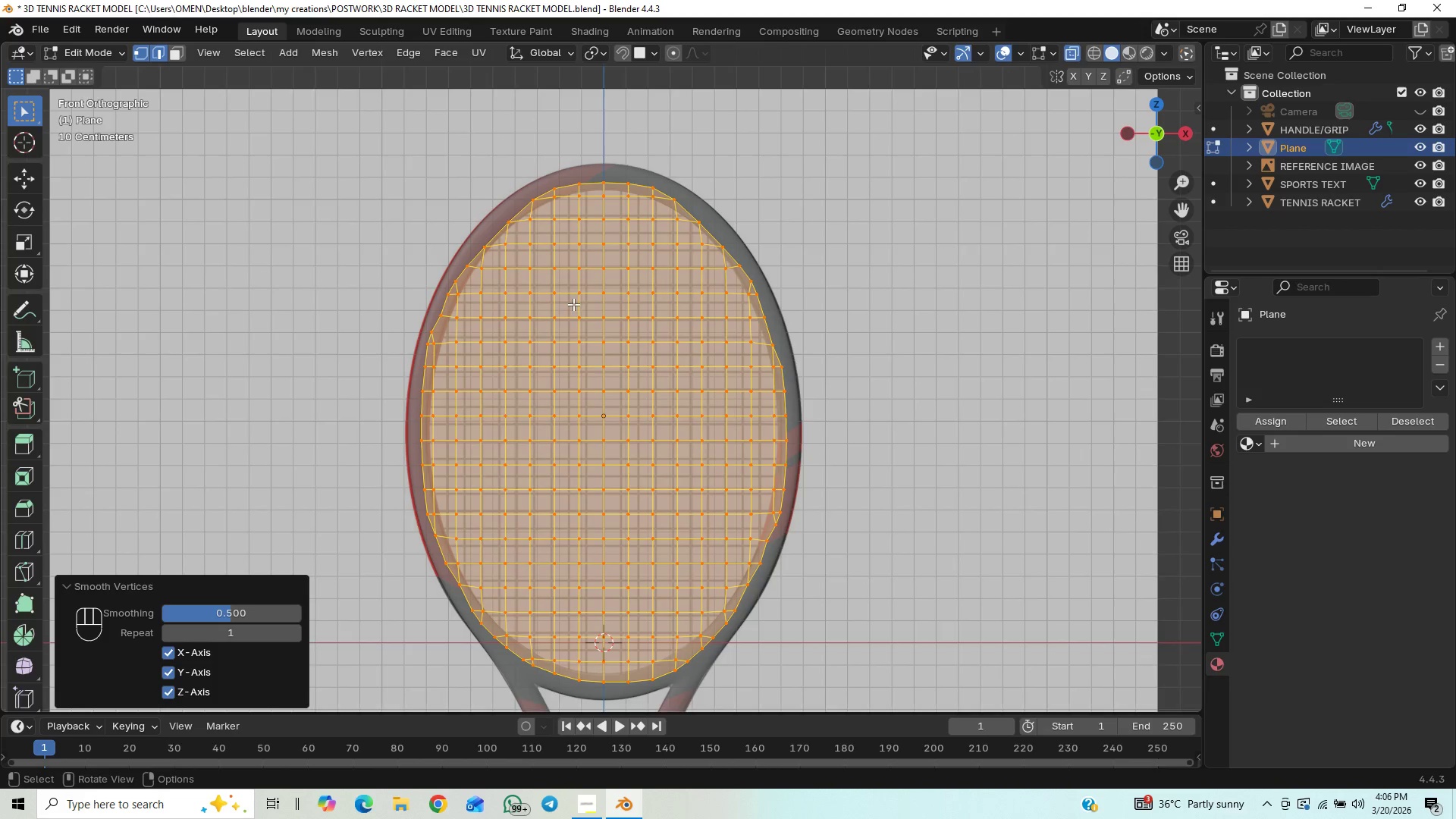 
key(Control+Z)
 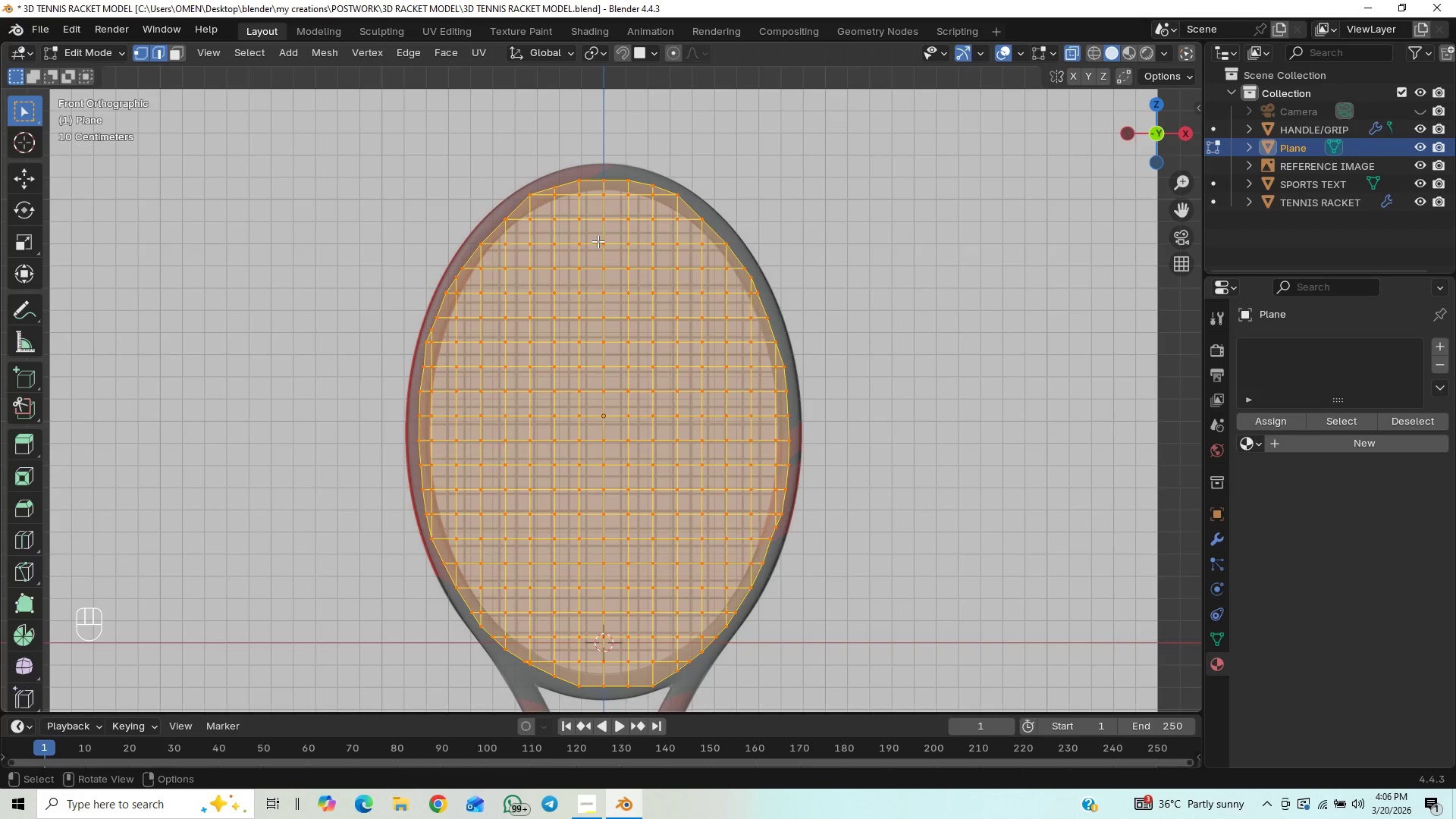 
wait(9.06)
 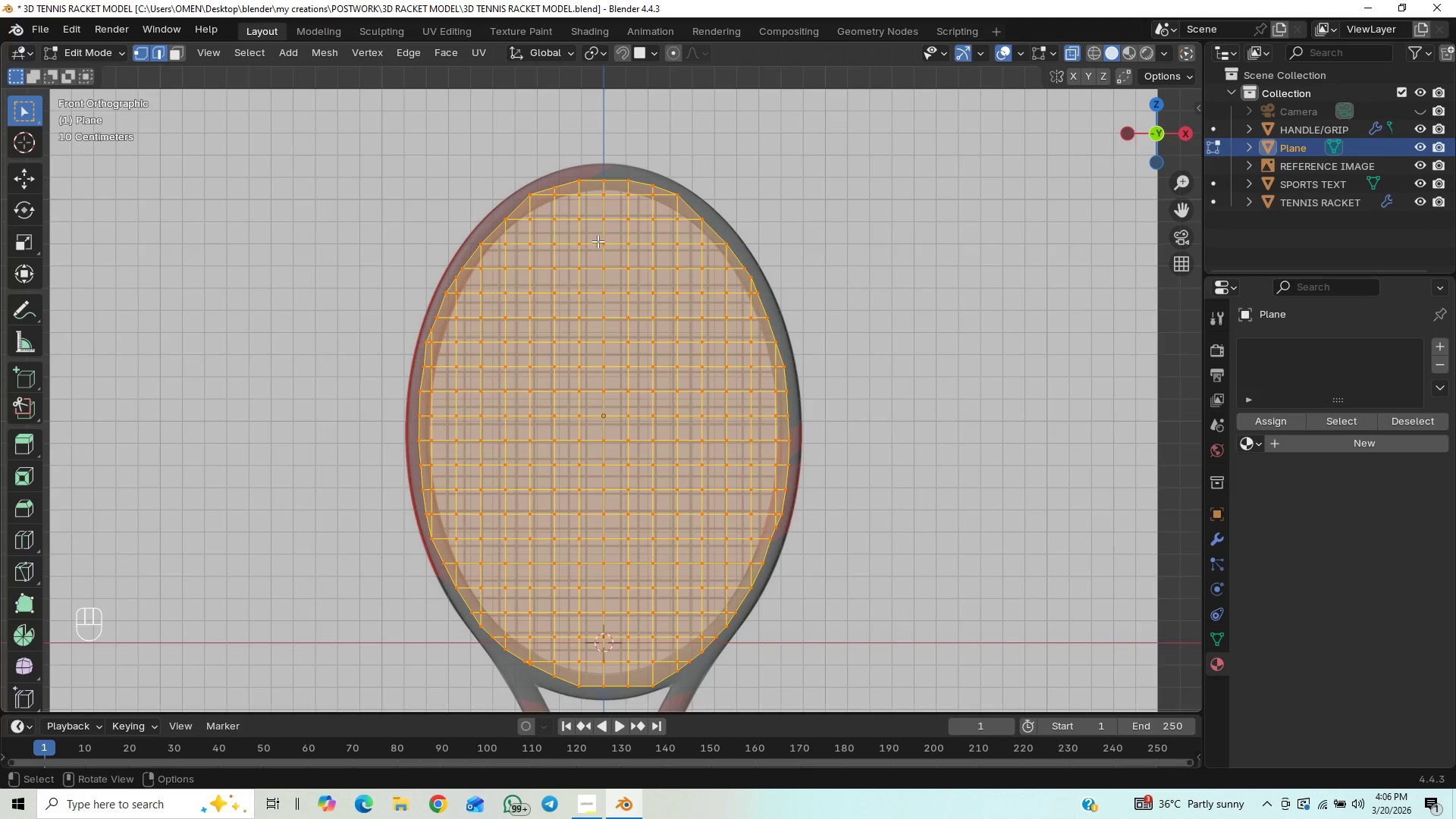 
scroll: coordinate [691, 210], scroll_direction: up, amount: 1.0
 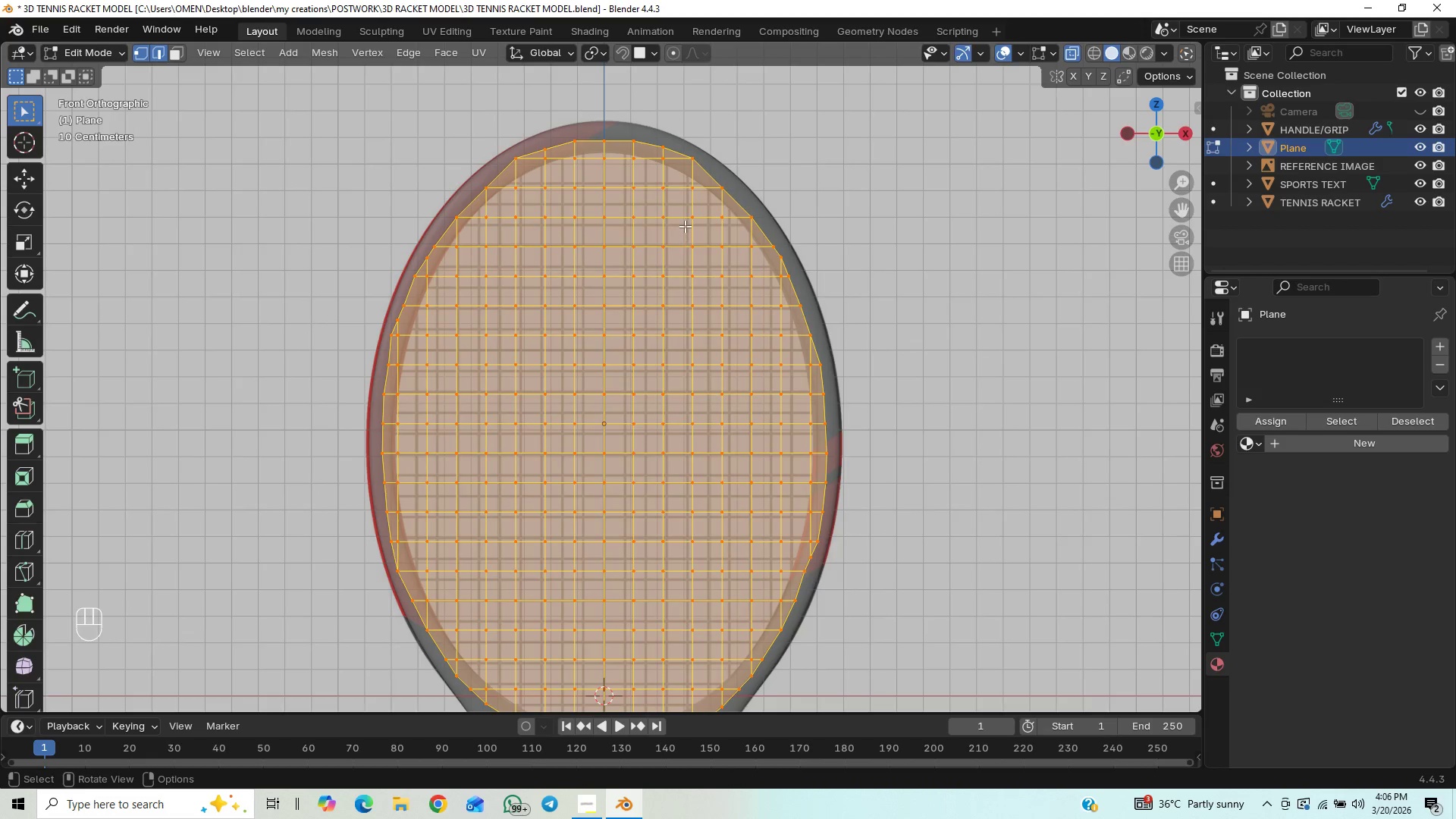 
scroll: coordinate [687, 240], scroll_direction: down, amount: 1.0
 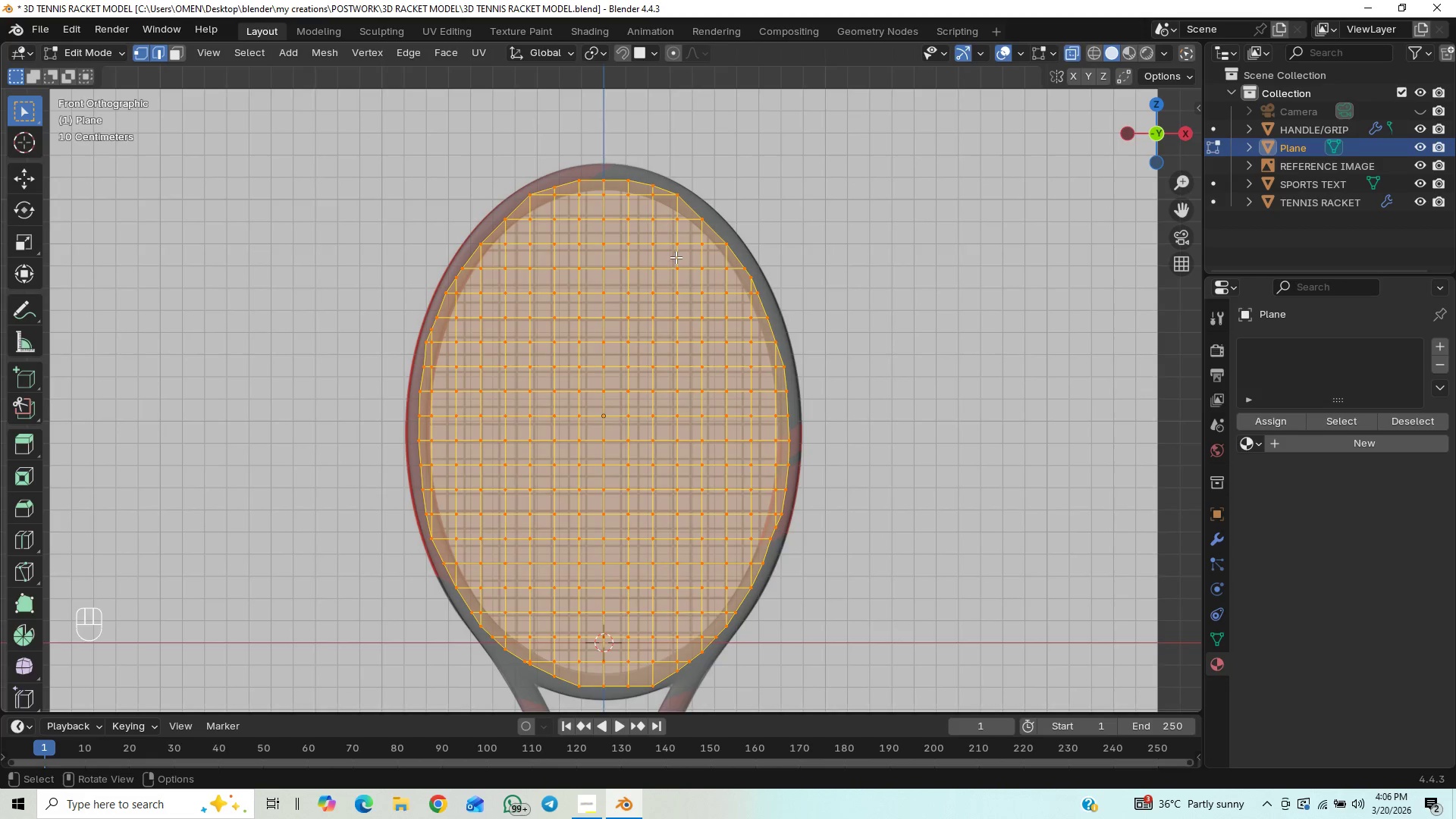 
key(Control+S)
 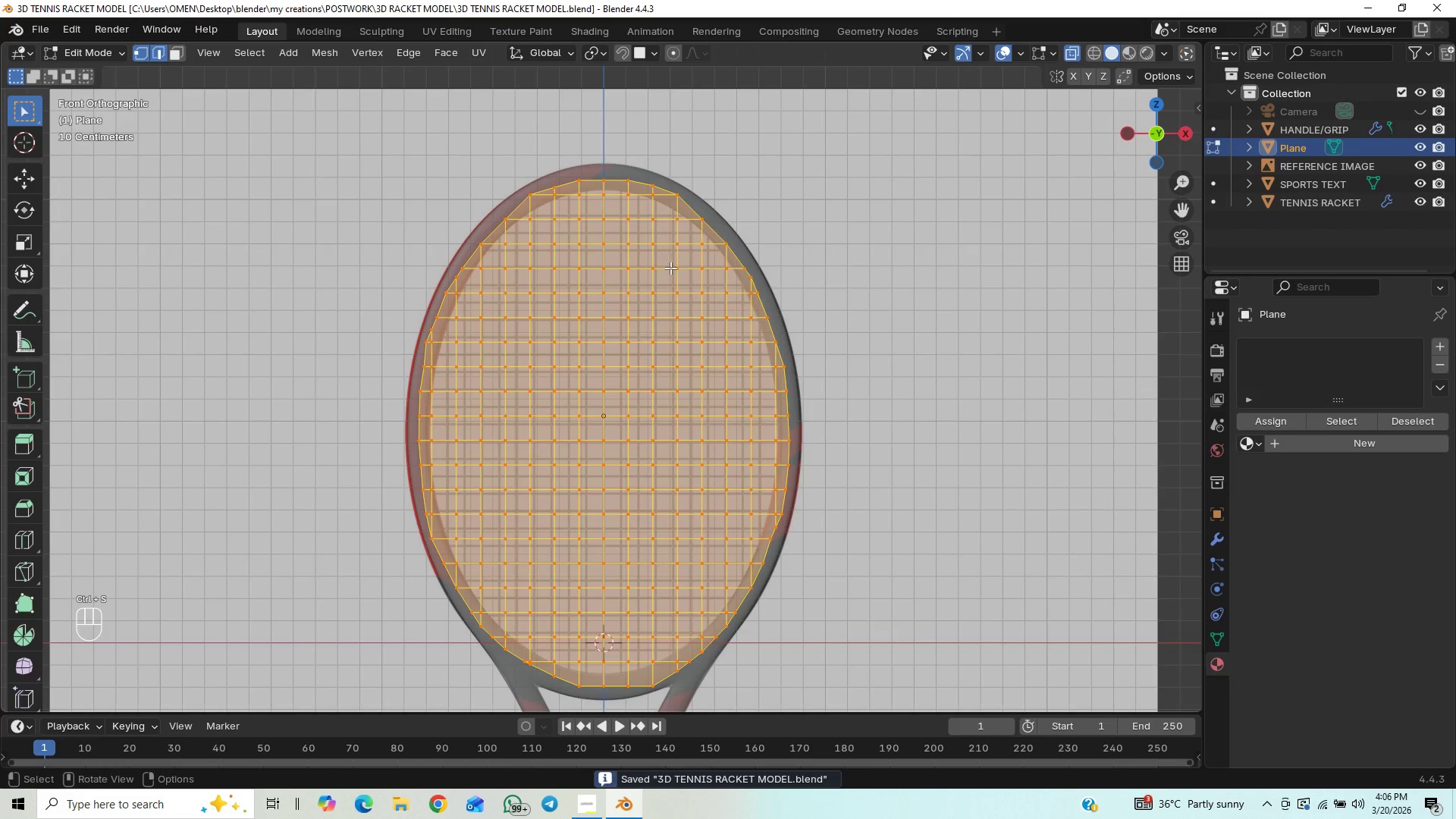 
scroll: coordinate [654, 273], scroll_direction: down, amount: 2.0
 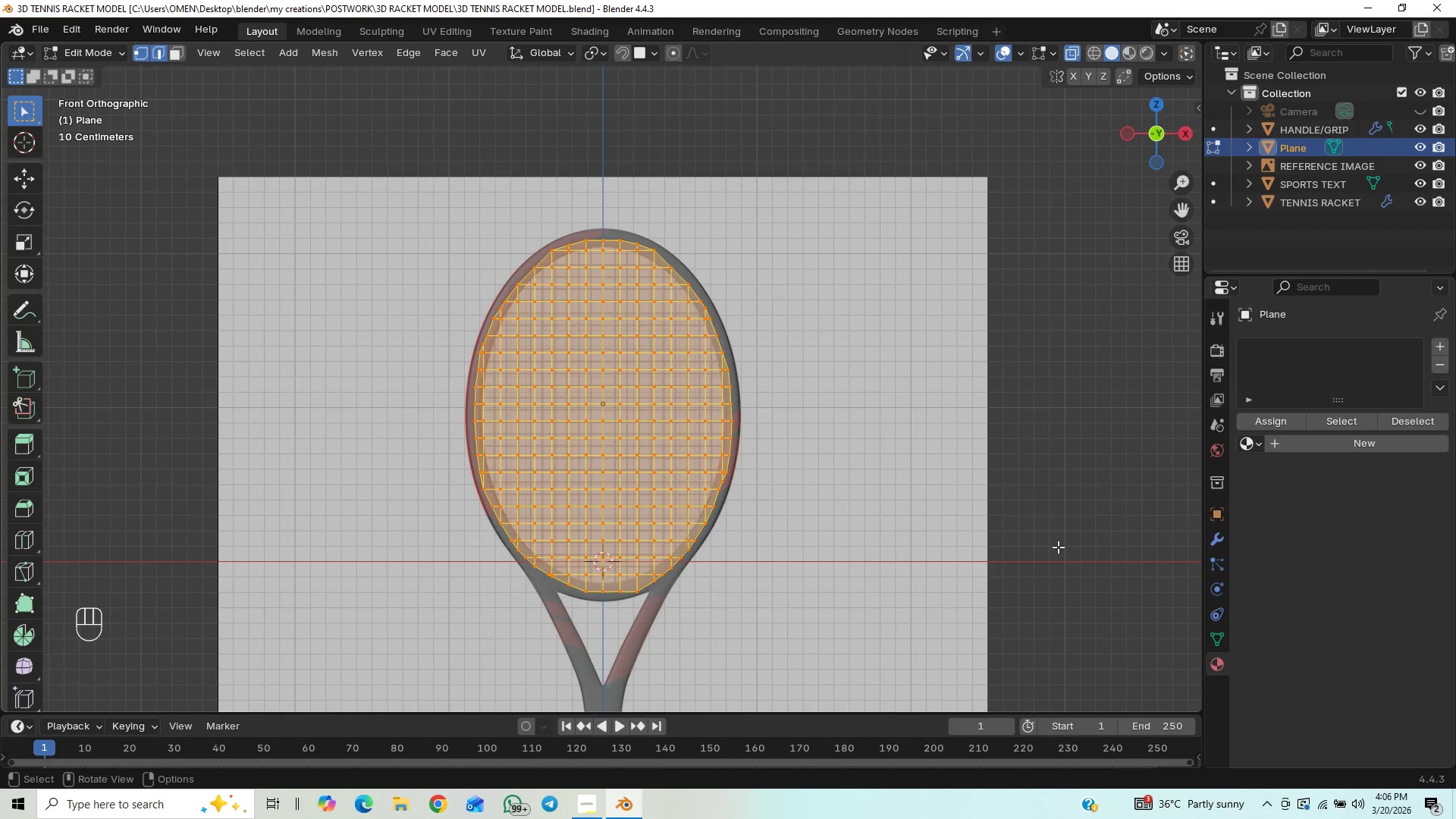 
key(Tab)
 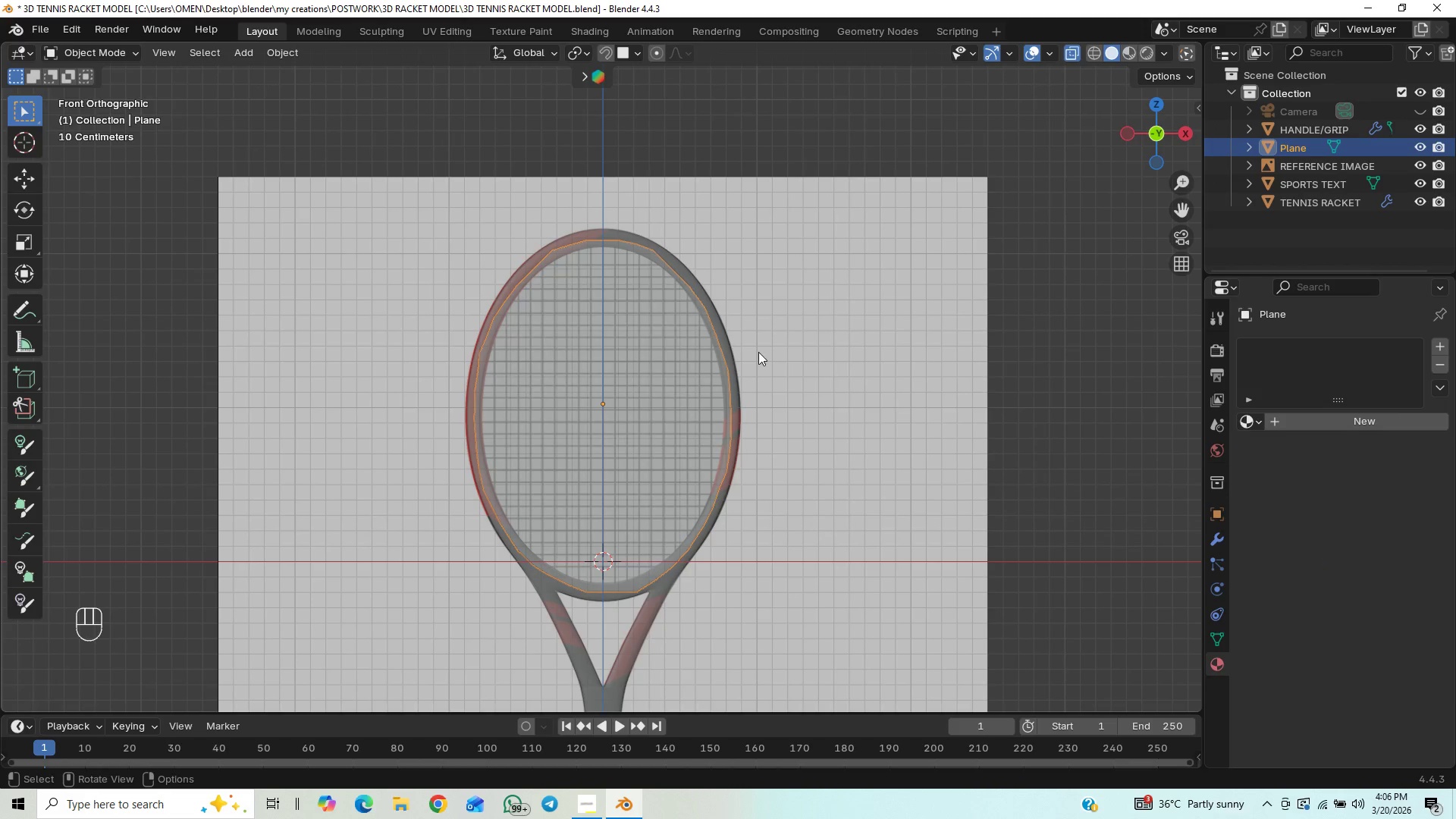 
left_click([1300, 419])
 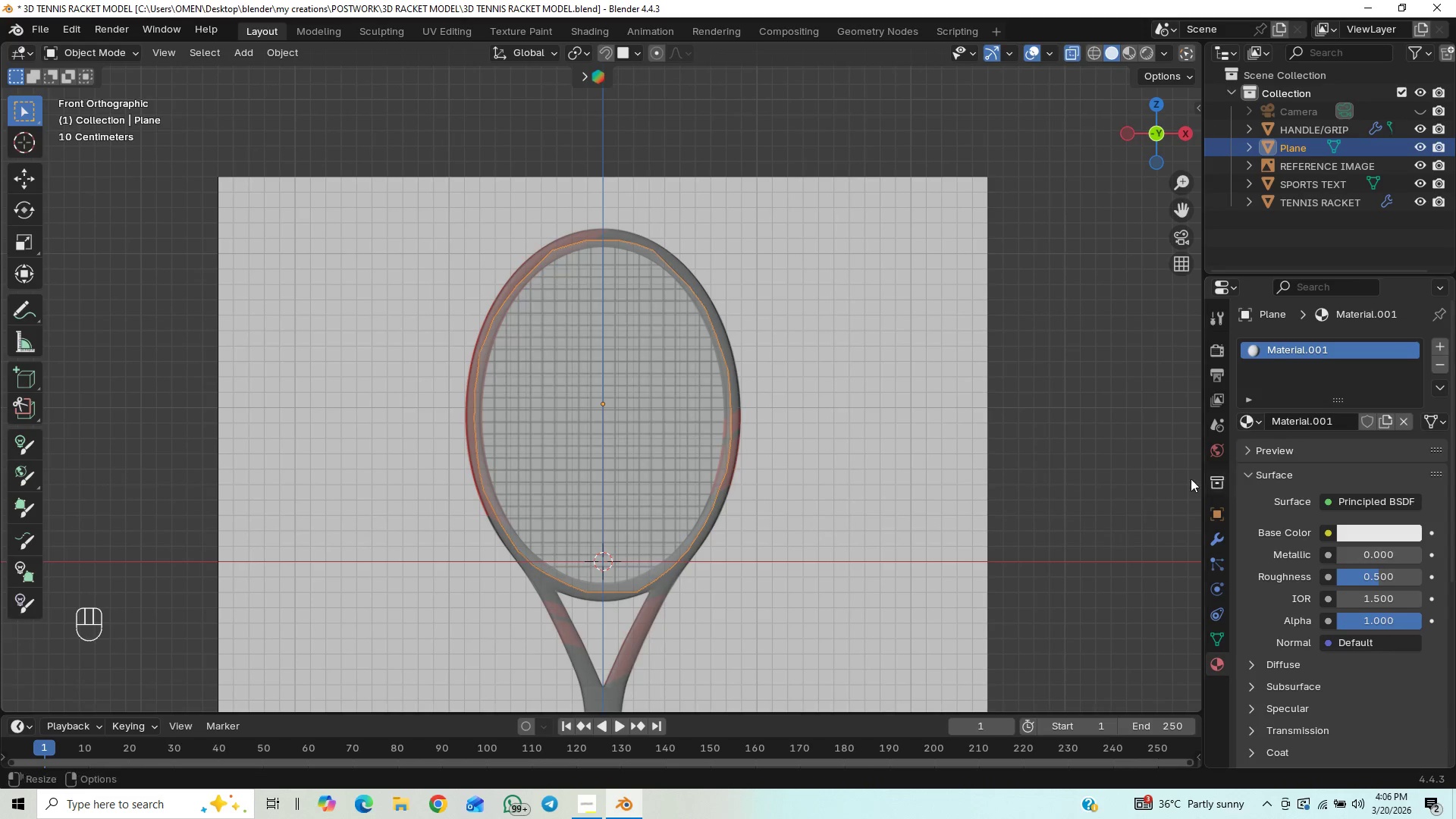 
key(Control+Z)
 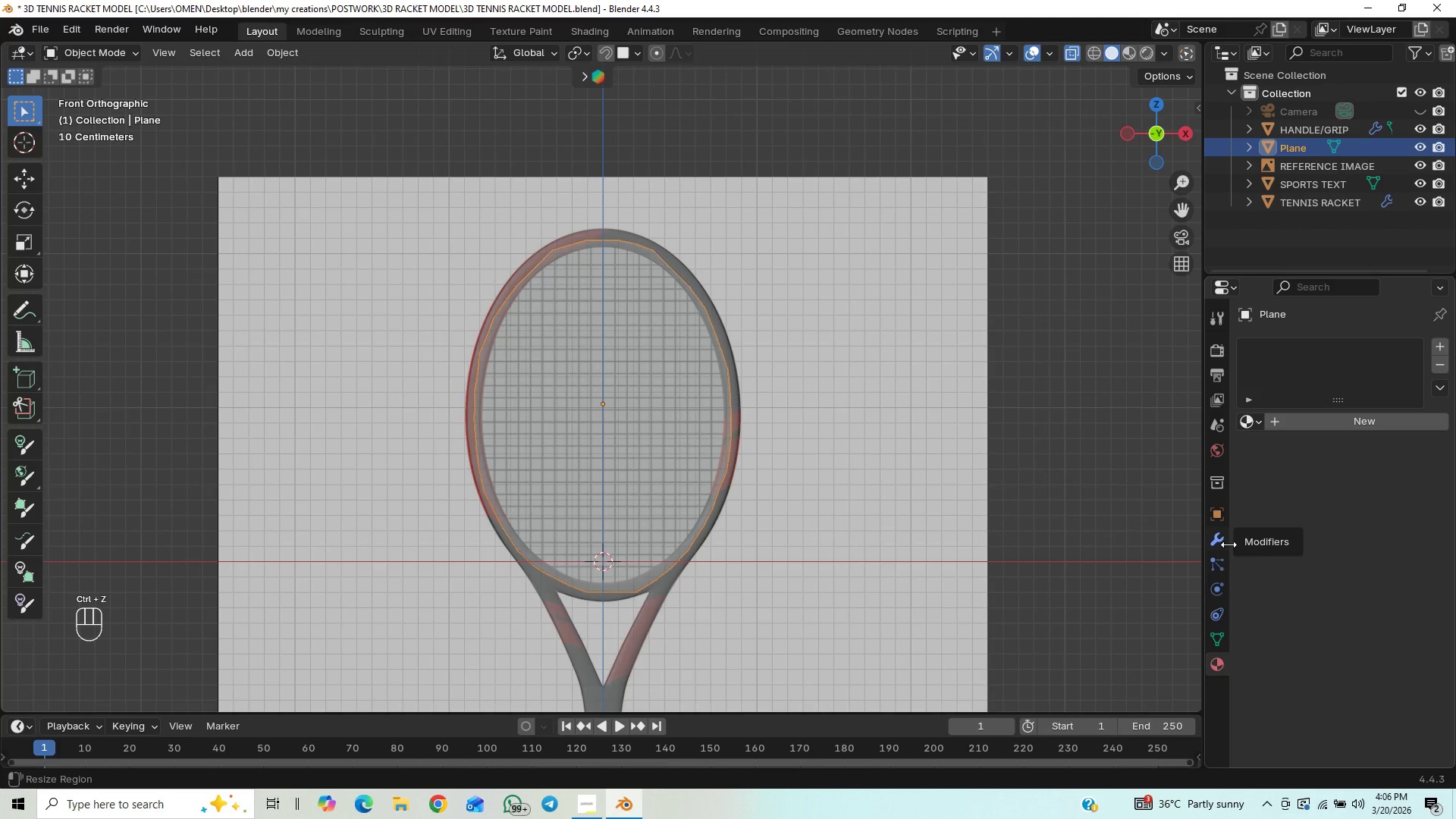 
left_click([1221, 544])
 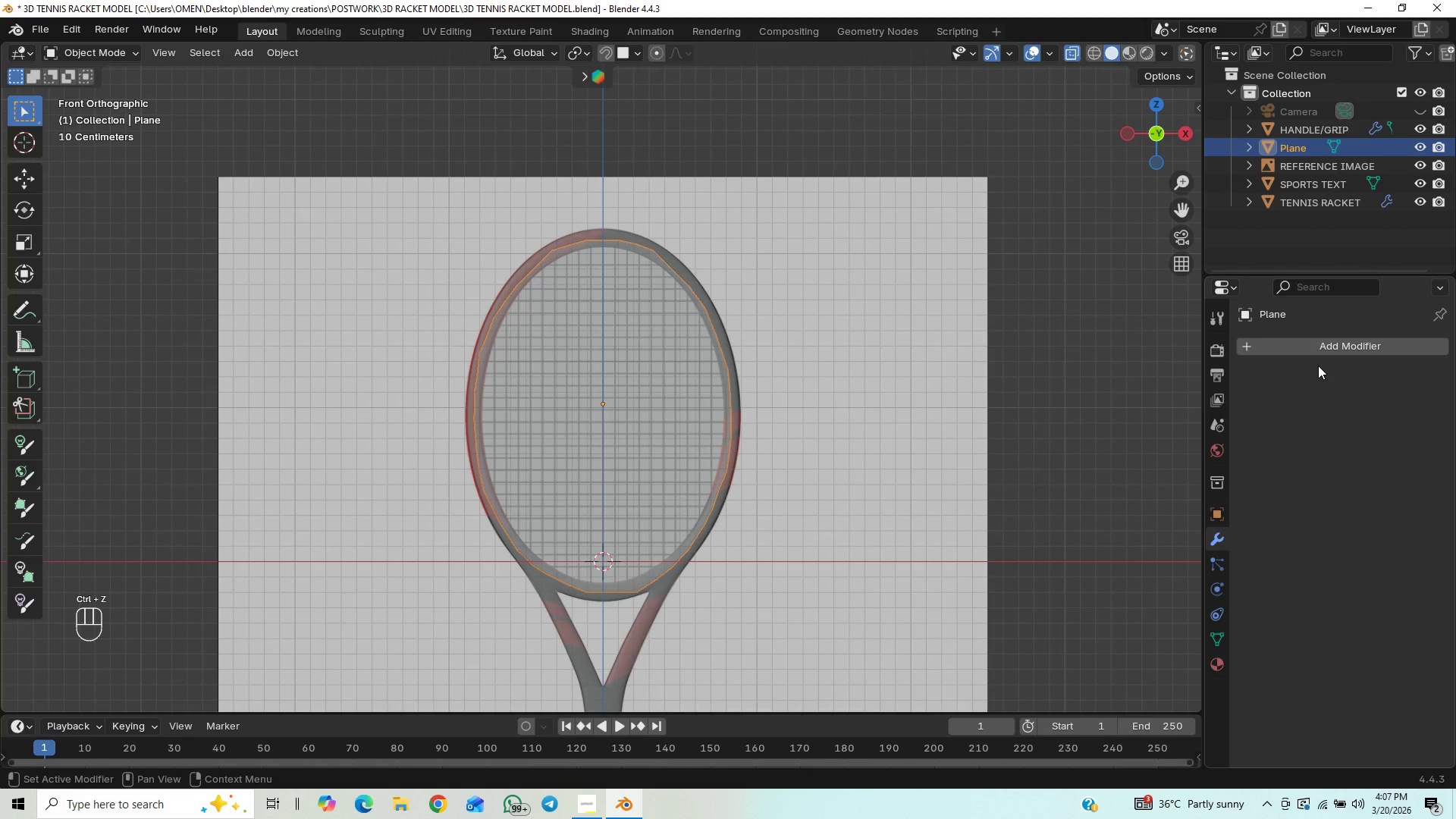 
left_click([1316, 351])
 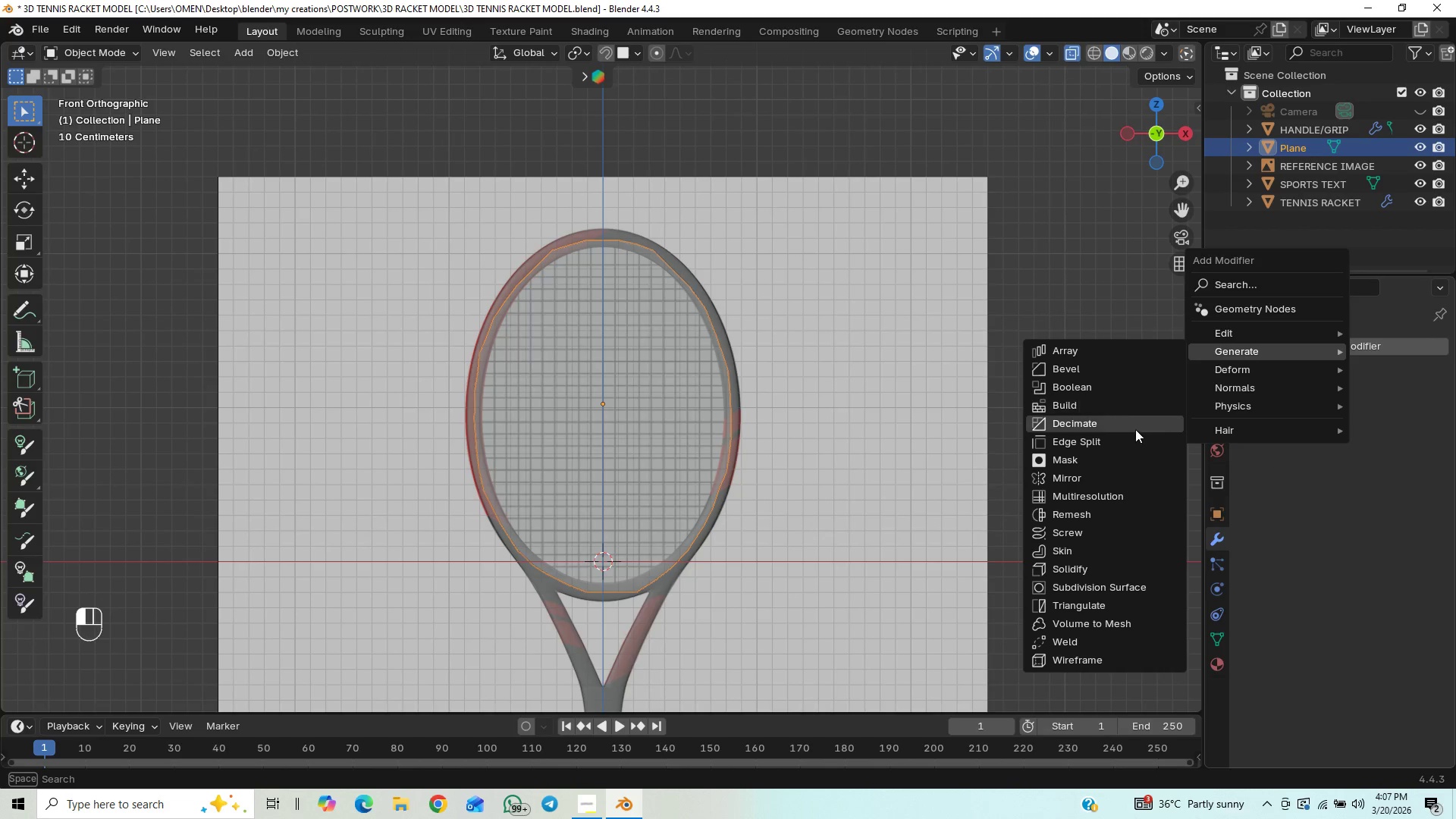 
mouse_move([1134, 487])
 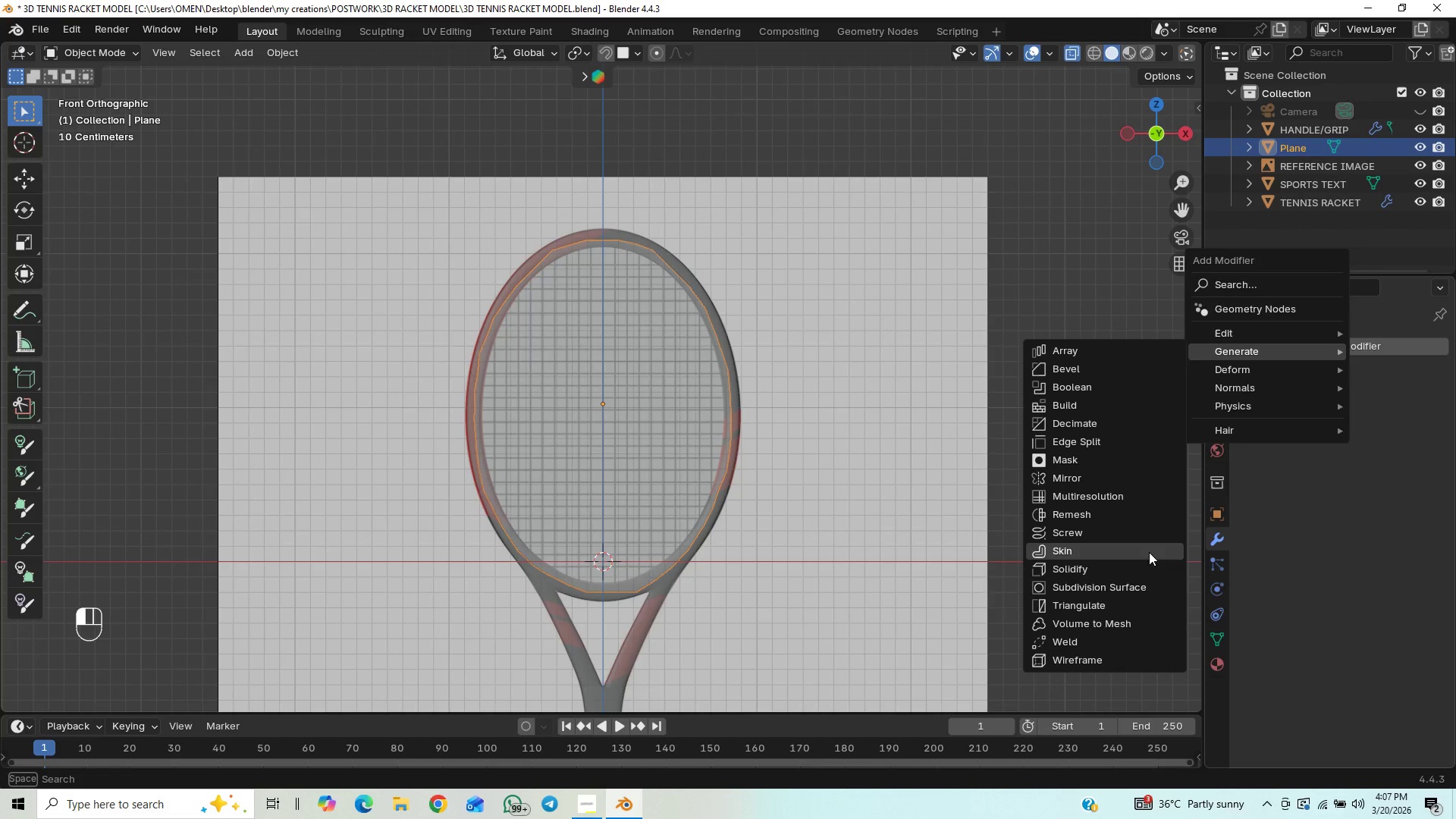 
mouse_move([1323, 780])
 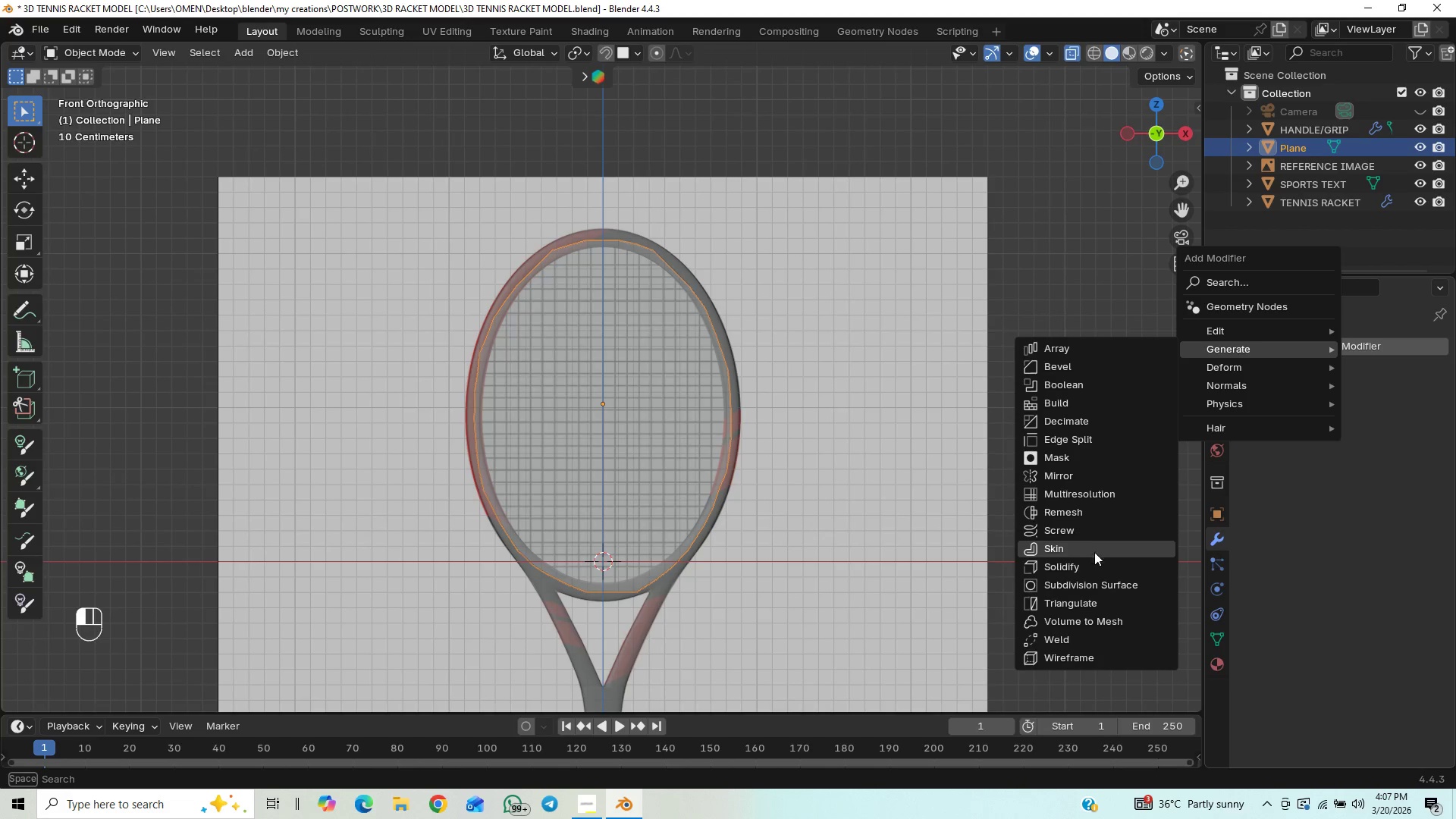 
wait(5.14)
 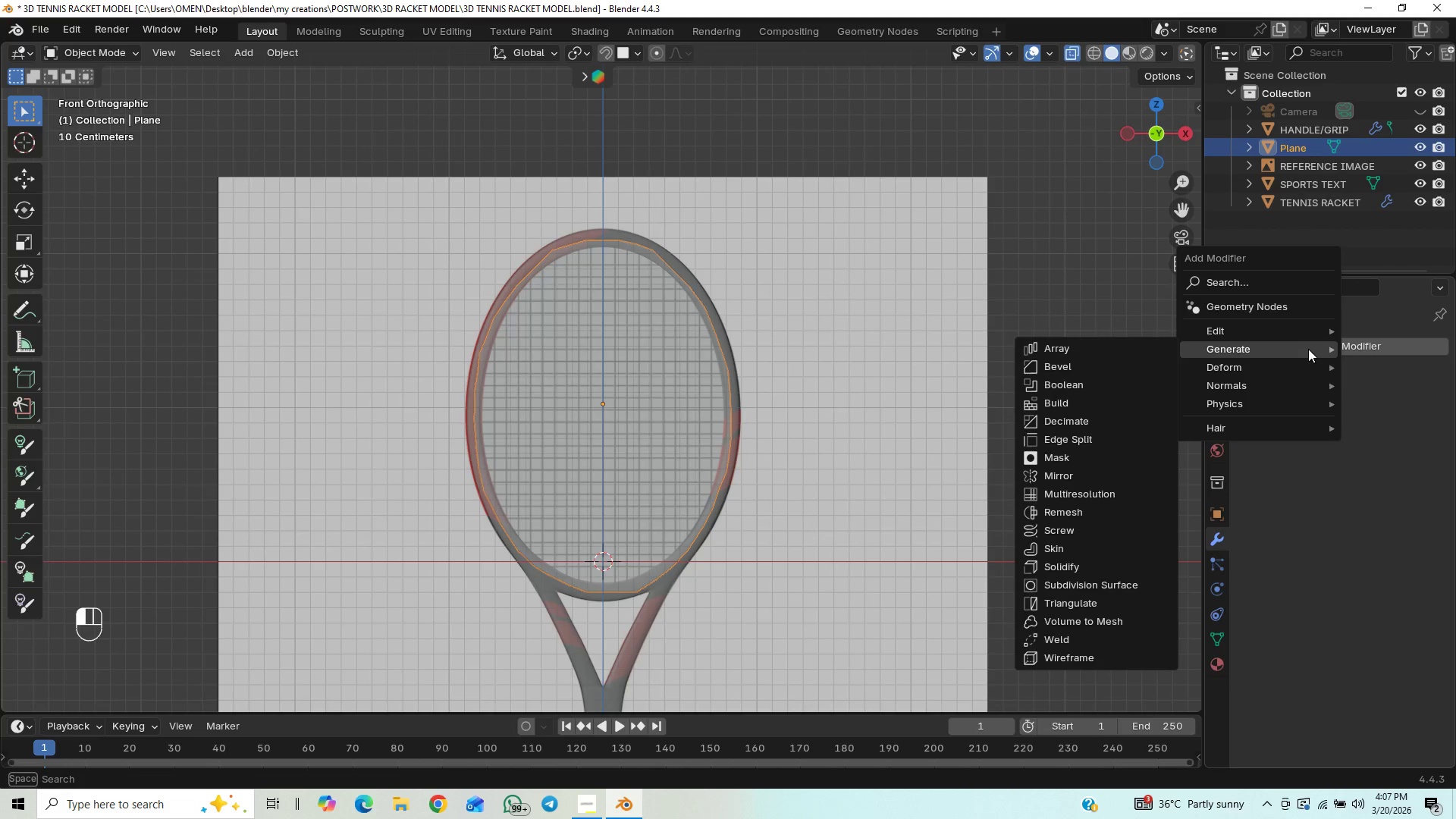 
left_click([1082, 651])
 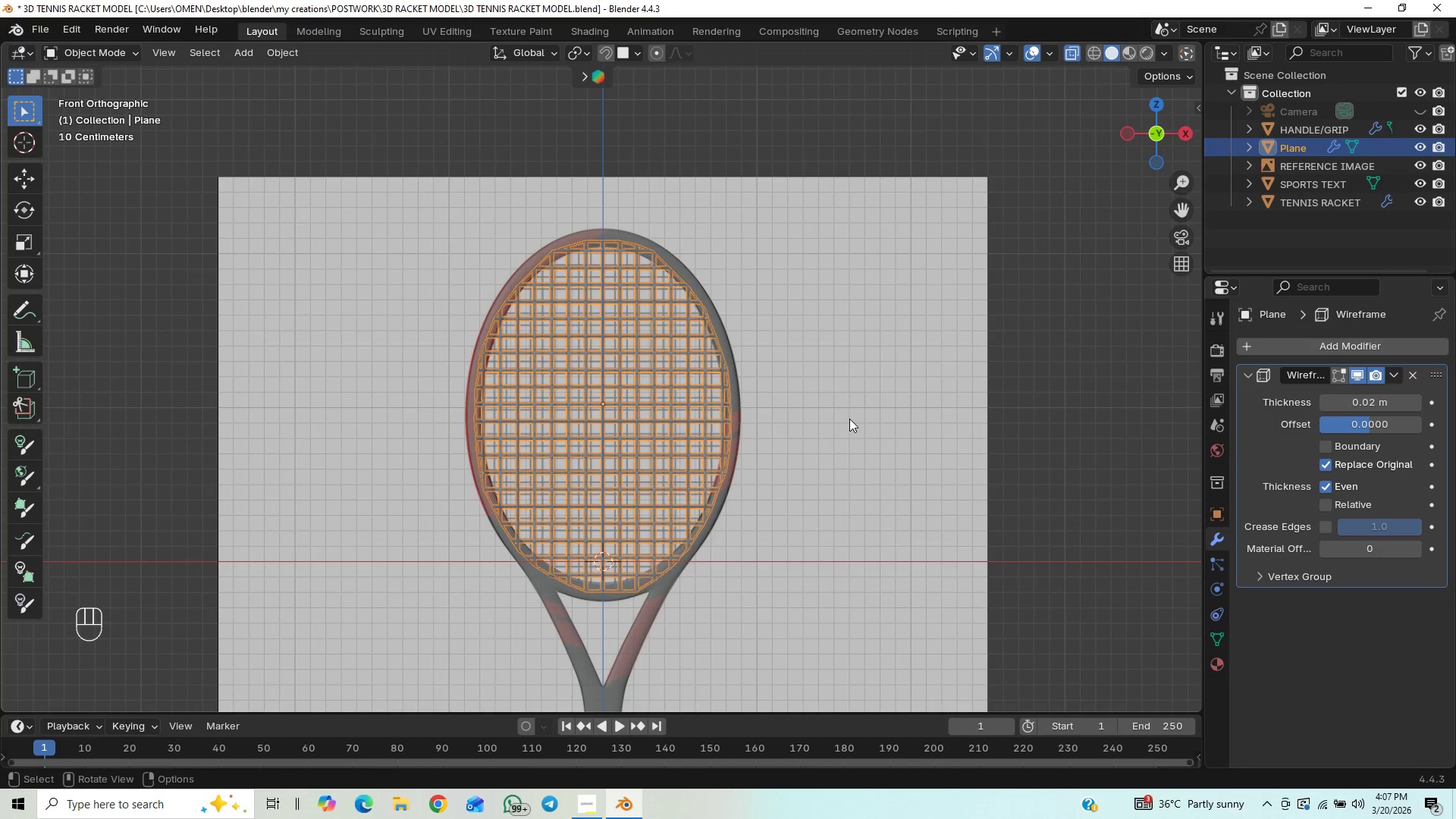 
scroll: coordinate [849, 419], scroll_direction: up, amount: 7.0
 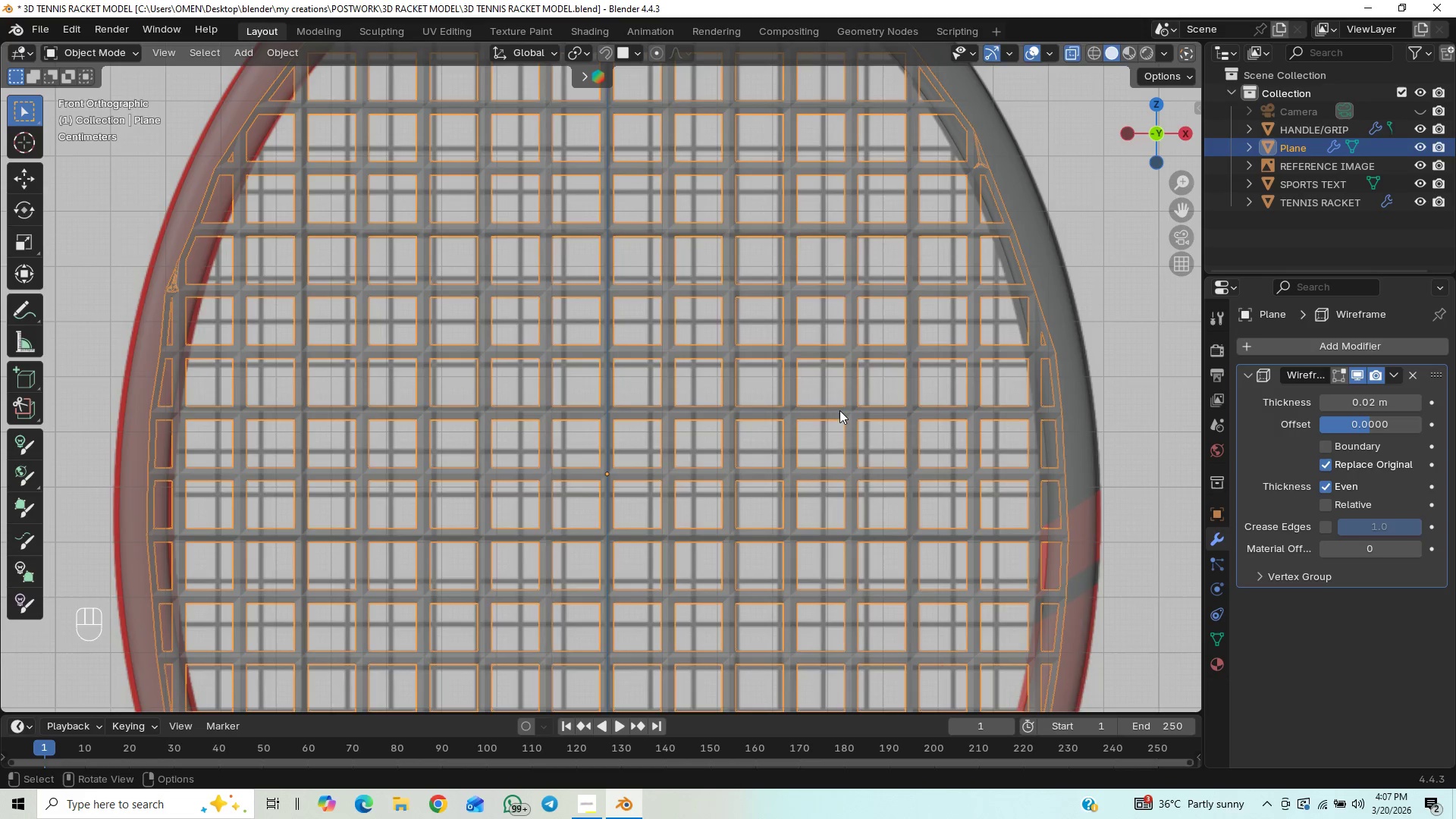 
scroll: coordinate [839, 410], scroll_direction: down, amount: 1.0
 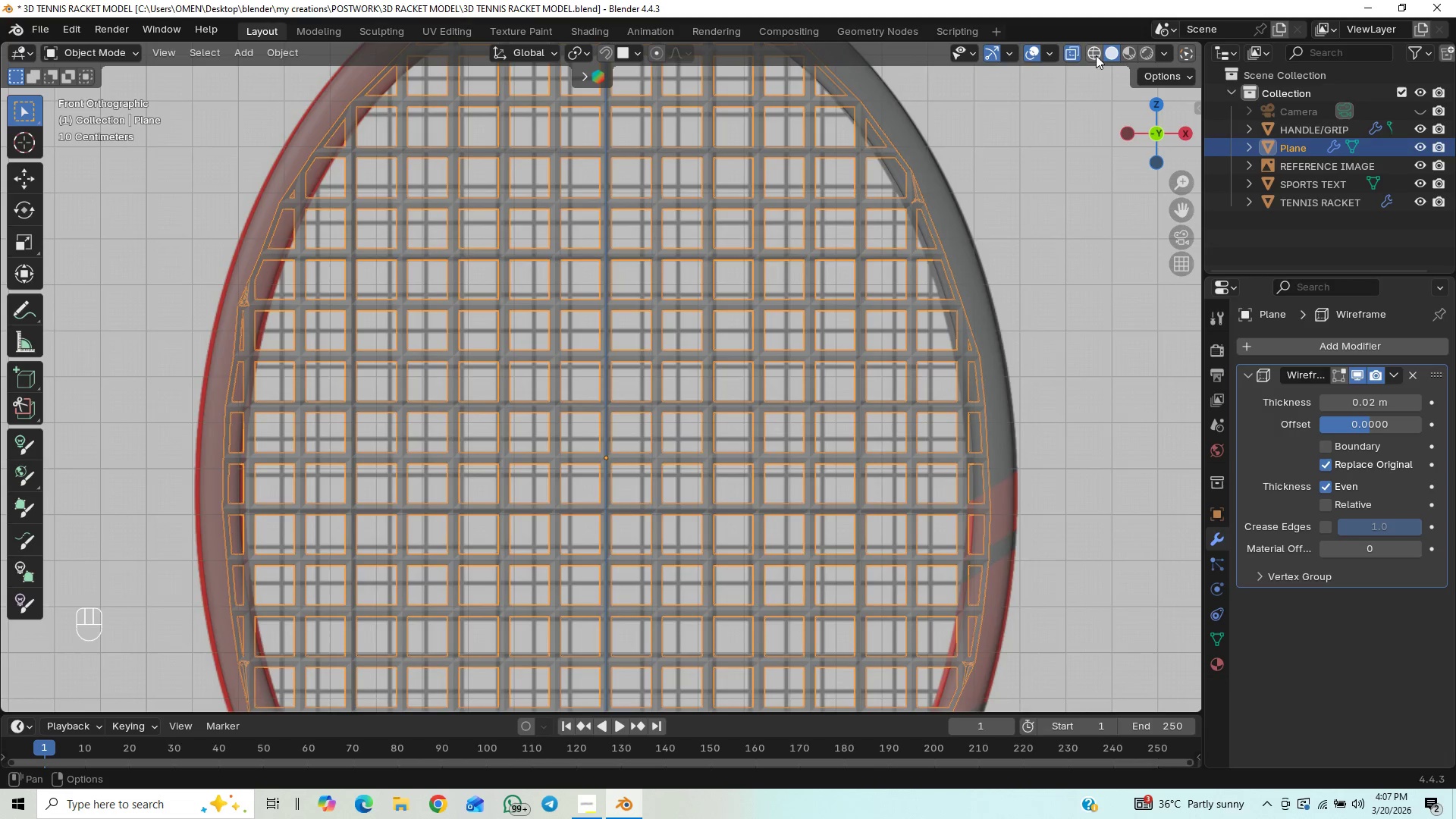 
left_click([1064, 55])
 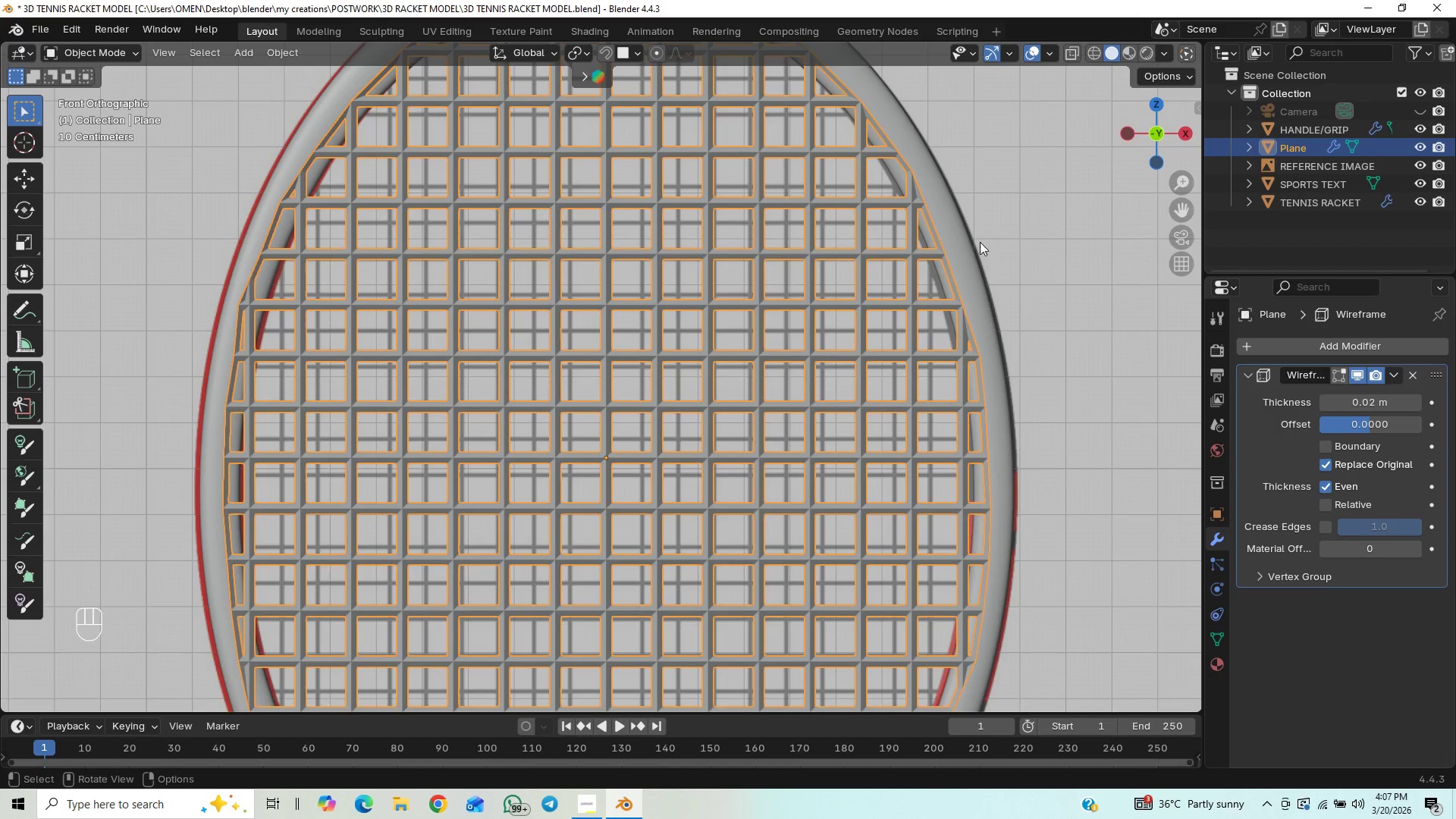 
scroll: coordinate [914, 334], scroll_direction: down, amount: 8.0
 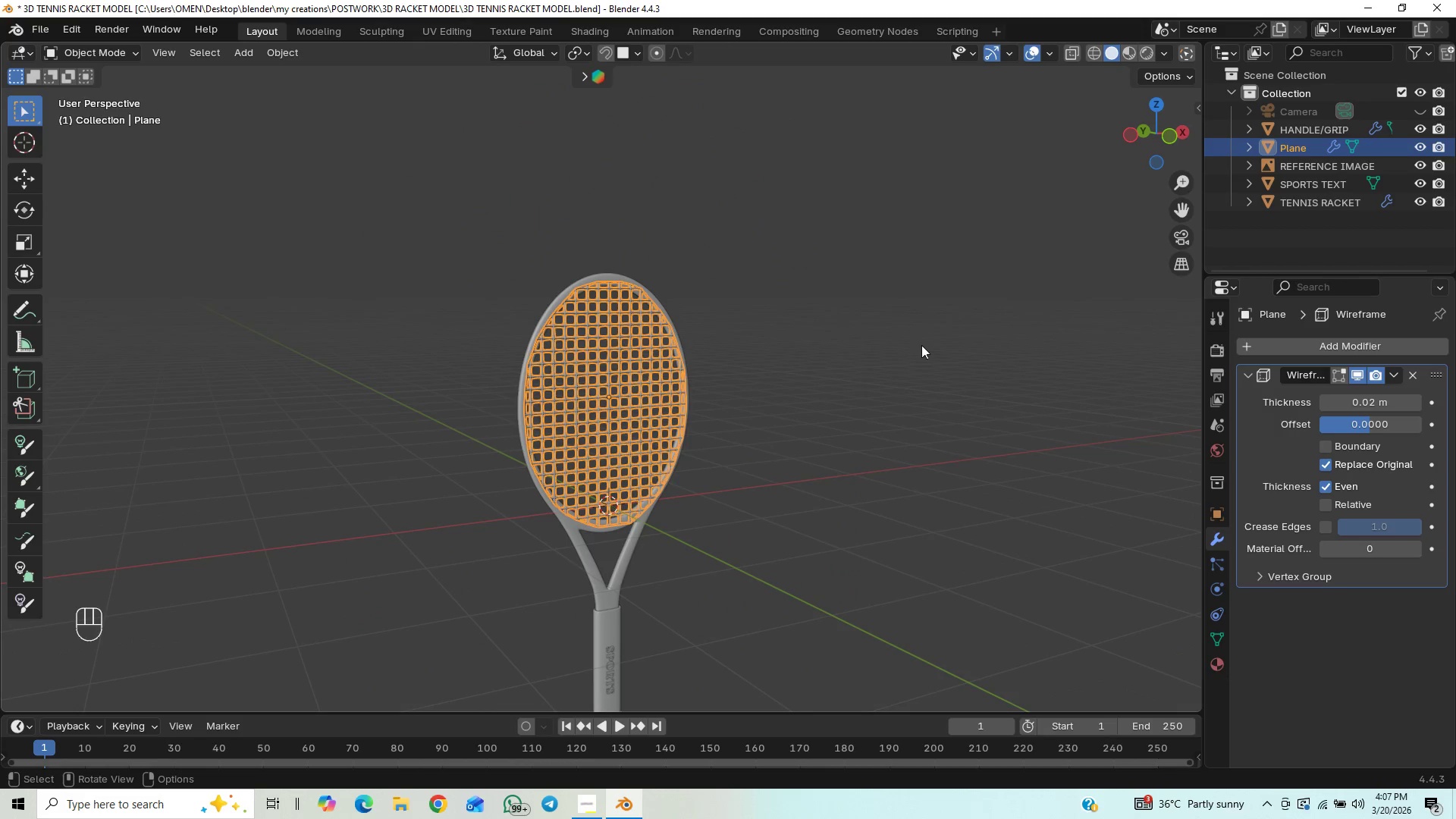 
scroll: coordinate [880, 324], scroll_direction: up, amount: 5.0
 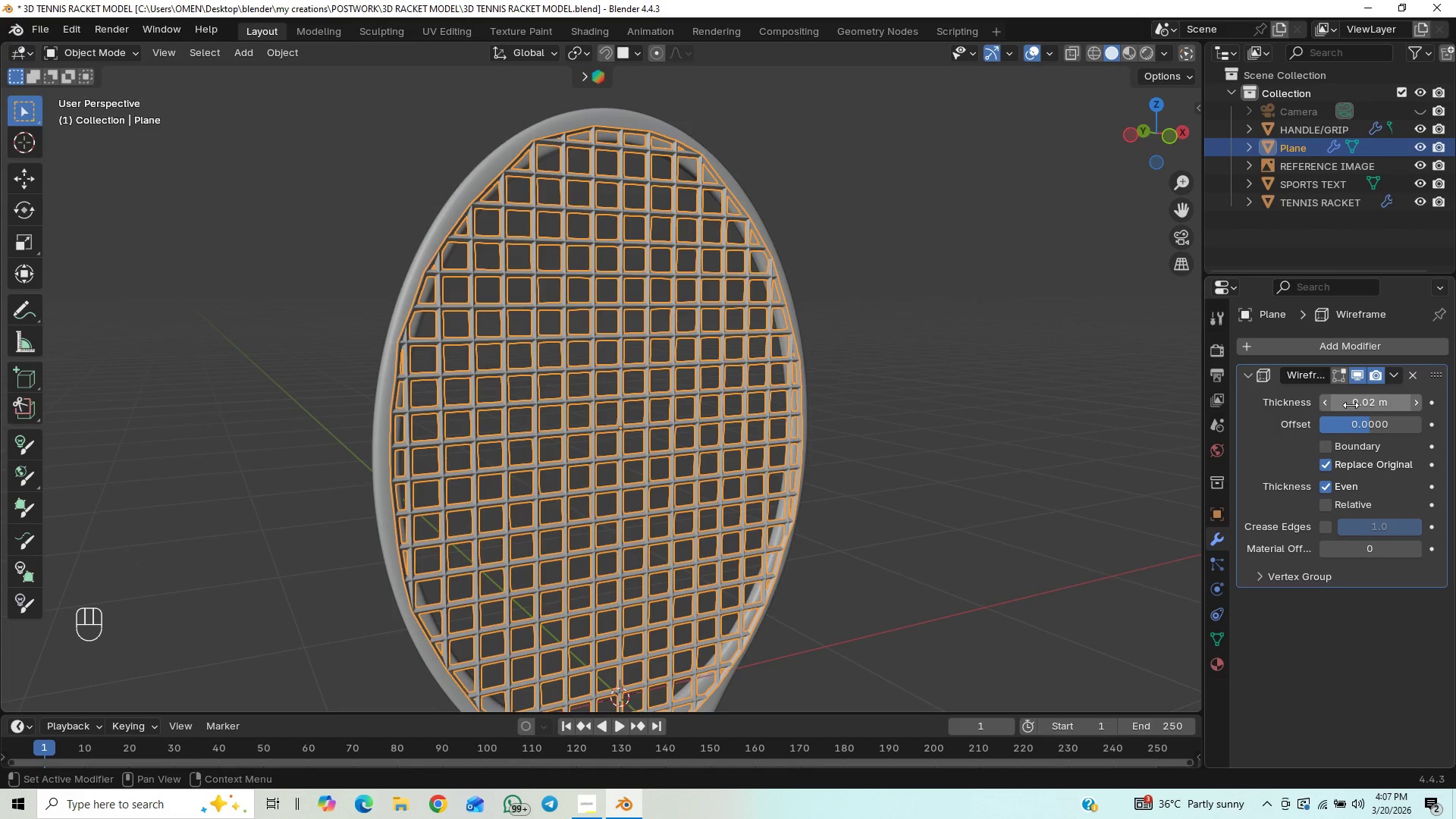 
left_click([1329, 404])
 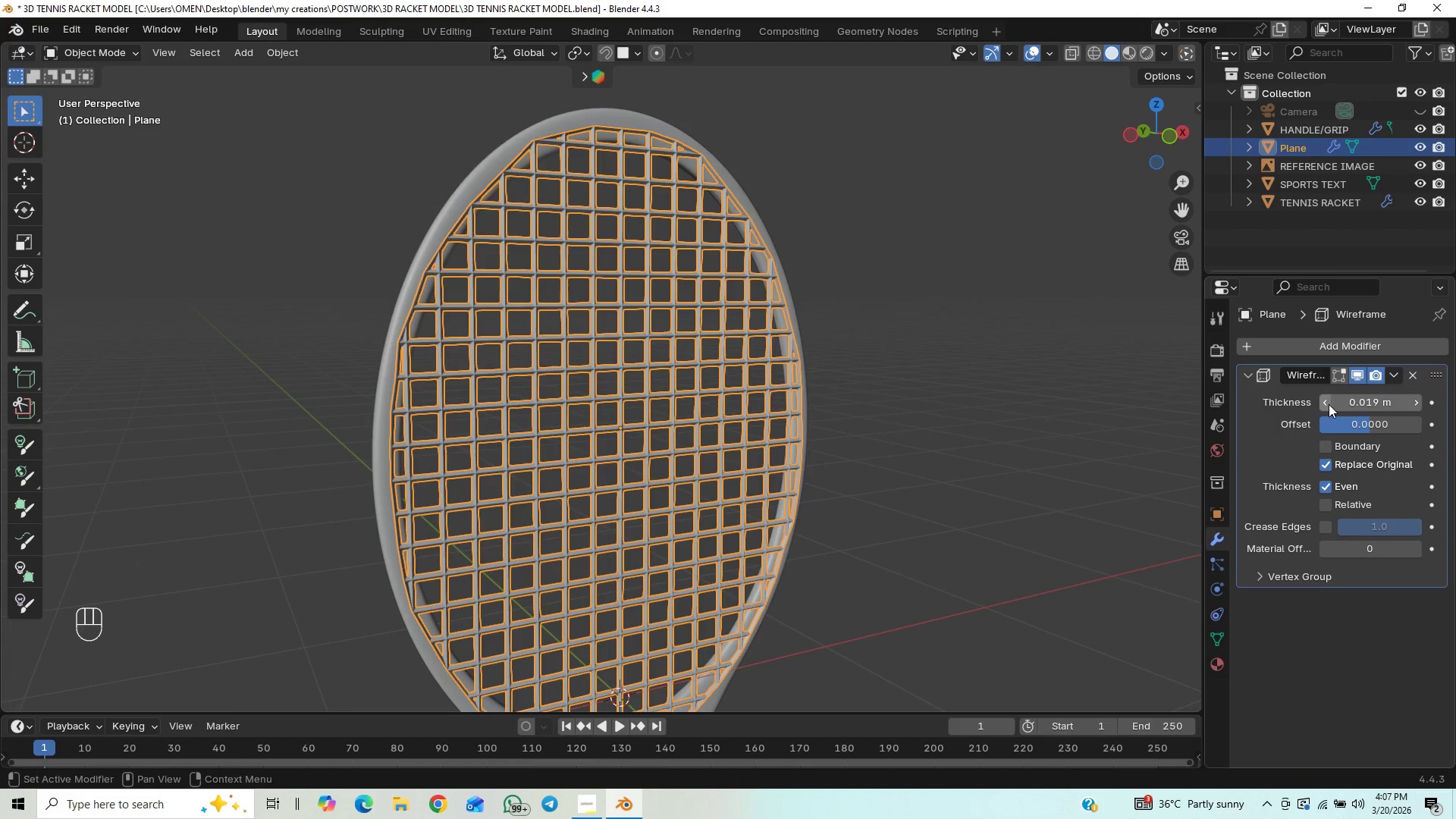 
double_click([1329, 404])
 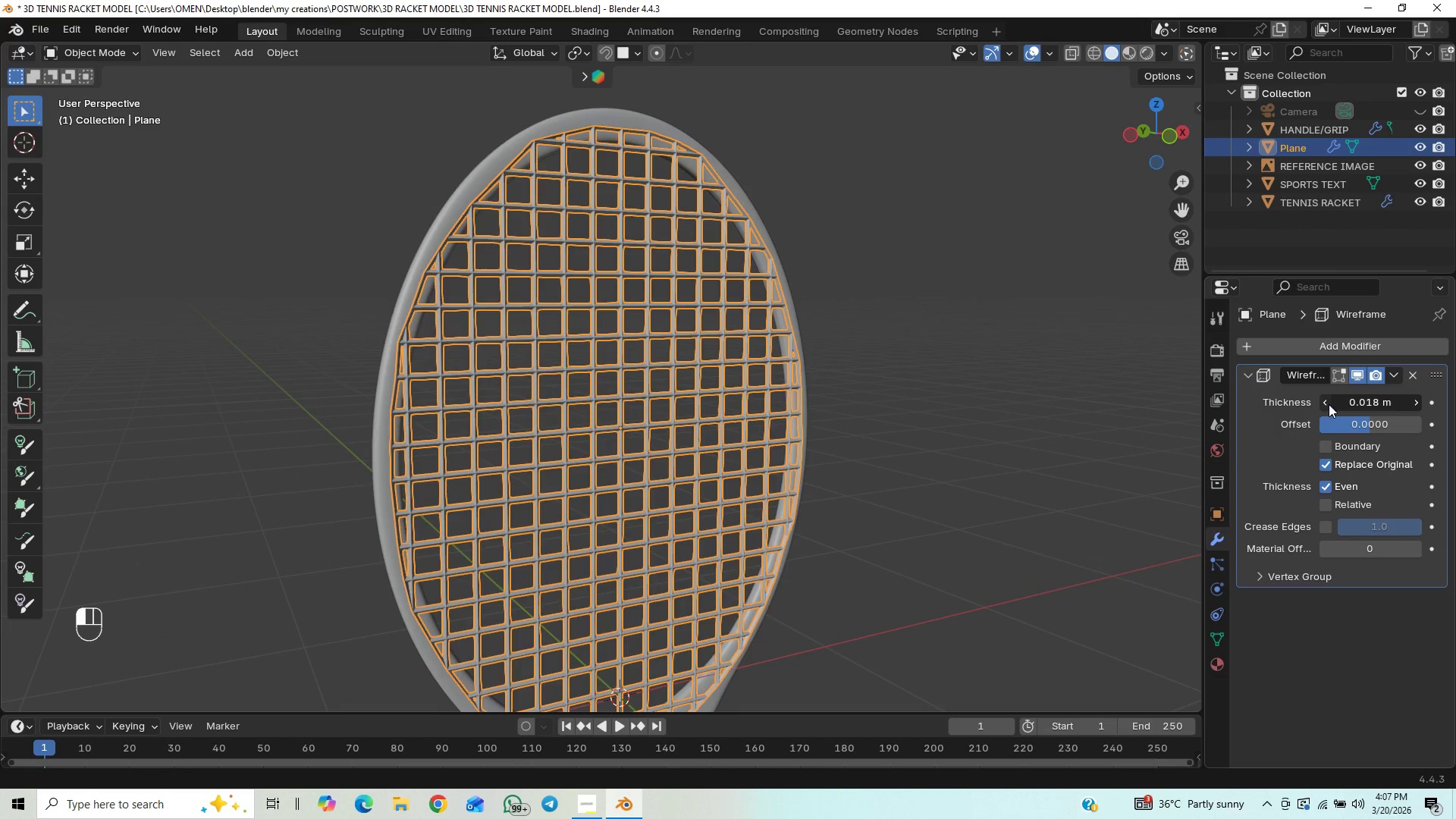 
triple_click([1329, 404])
 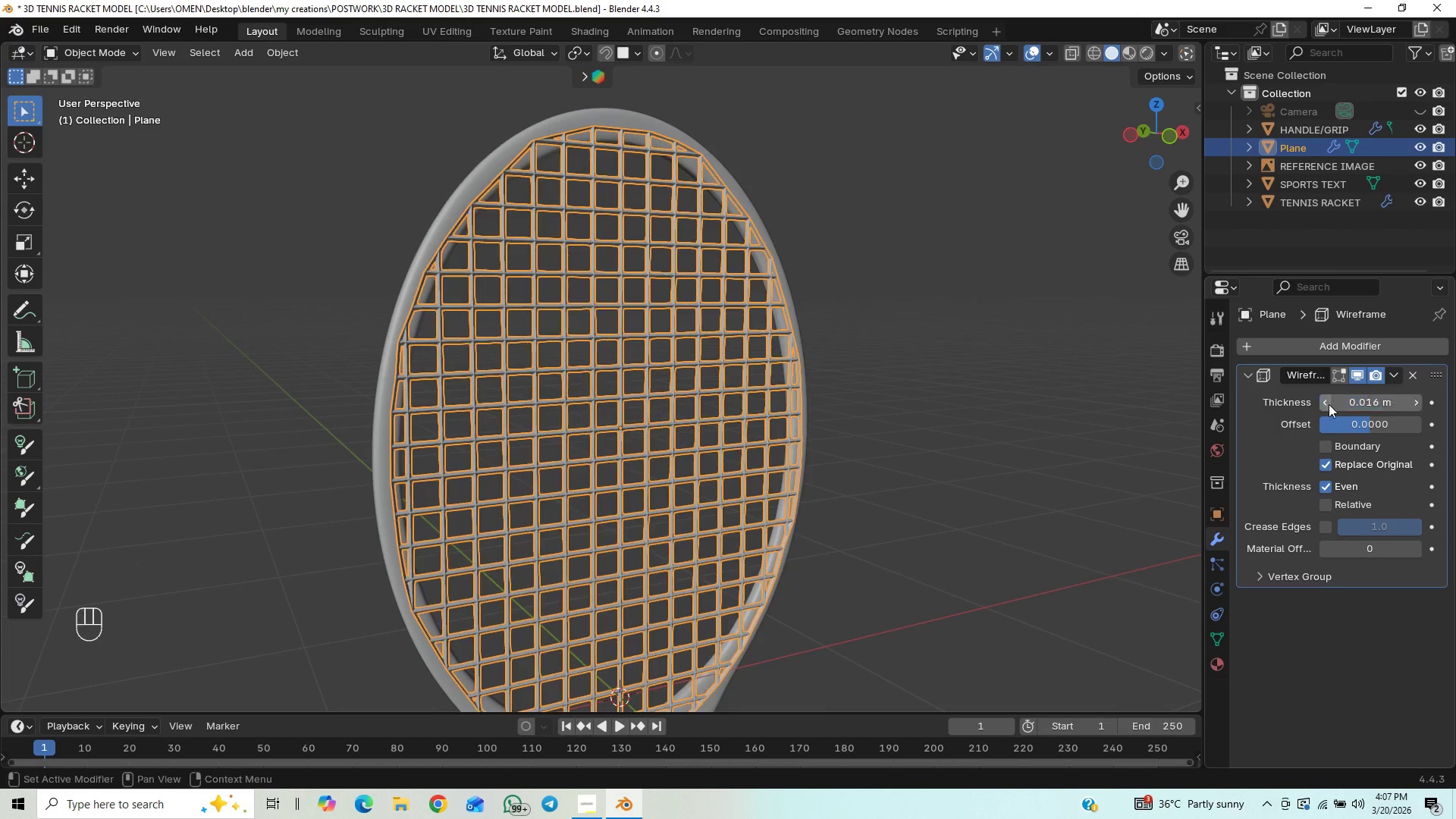 
triple_click([1329, 404])
 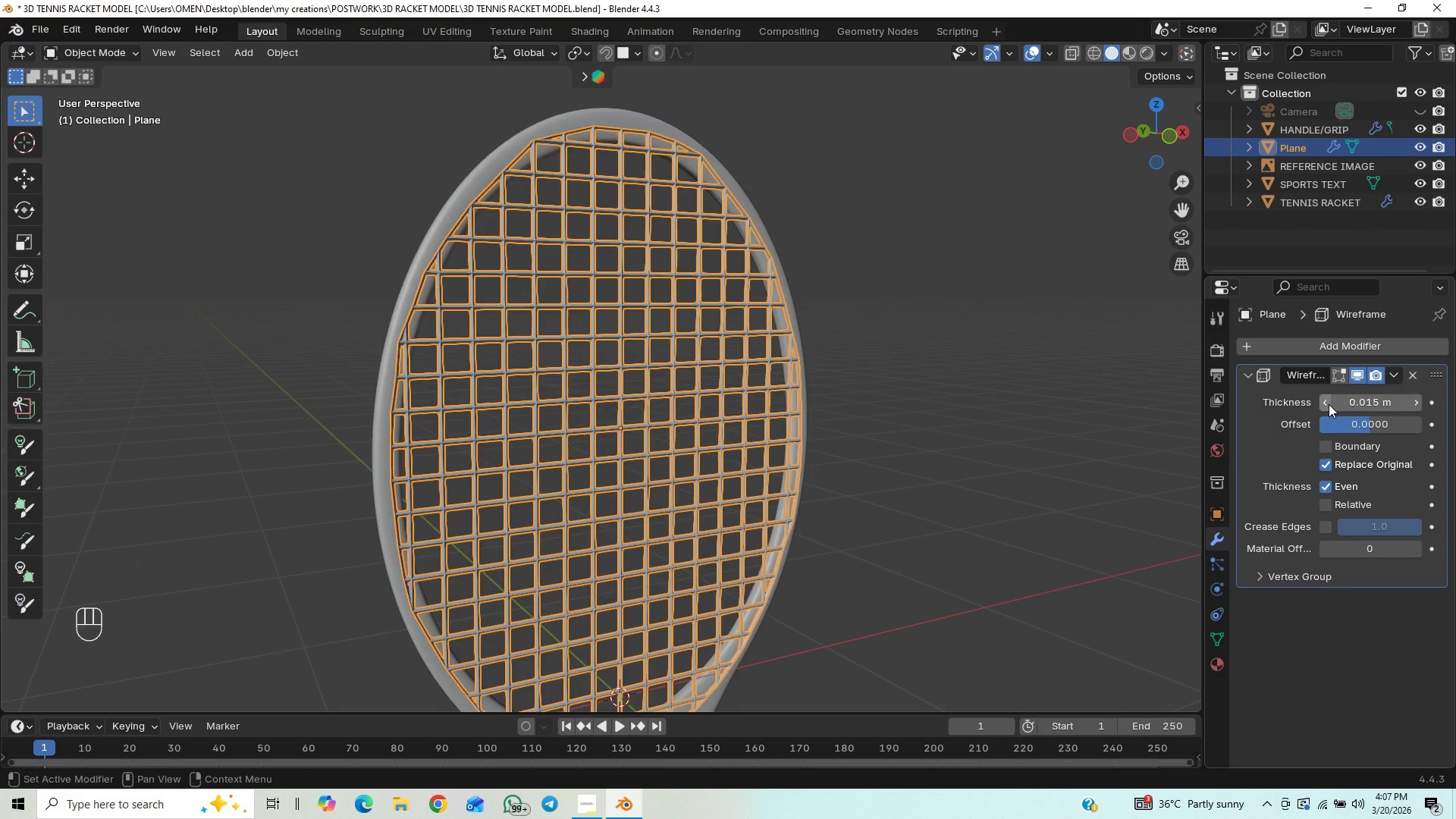 
triple_click([1329, 404])
 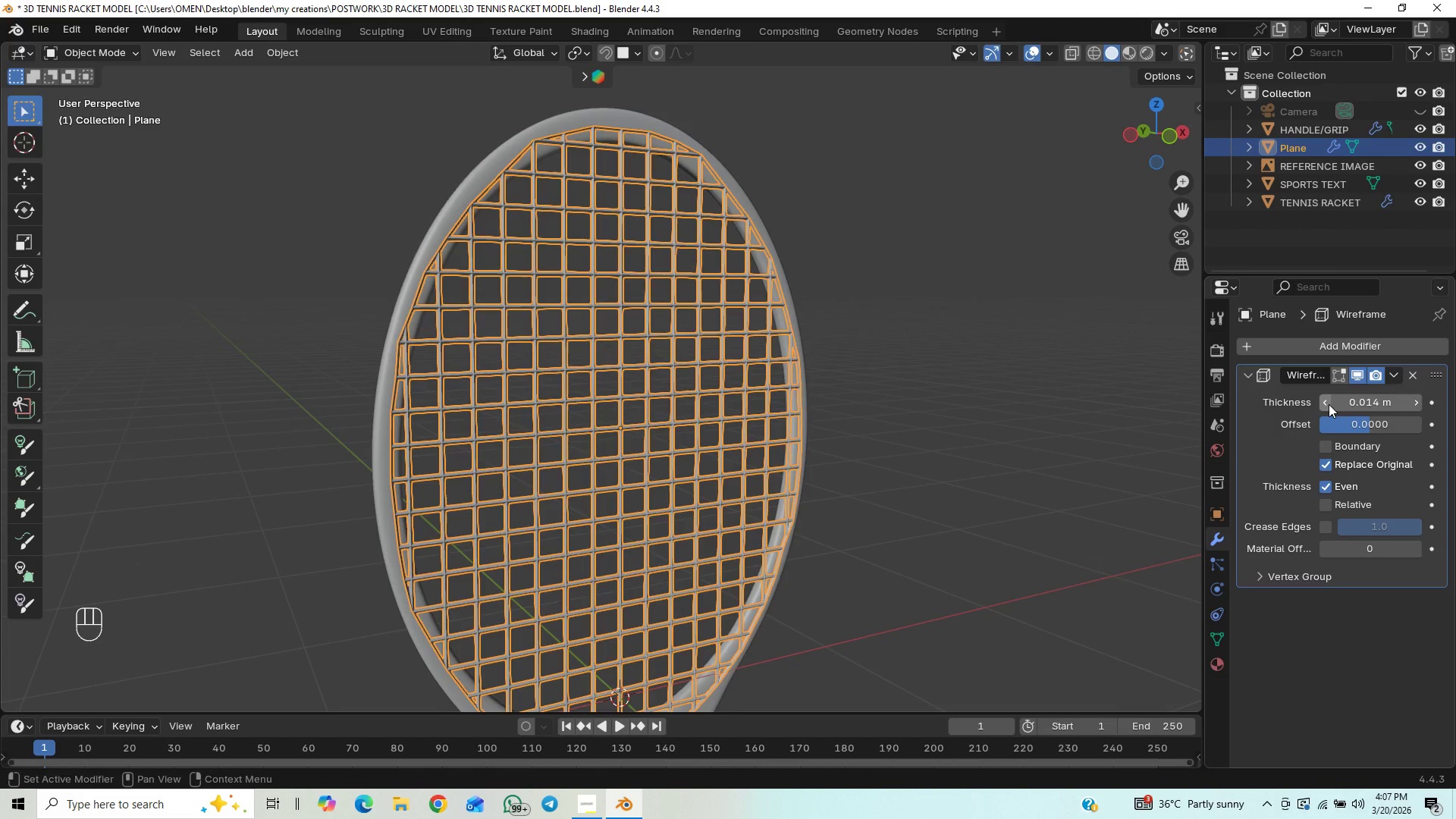 
triple_click([1329, 404])
 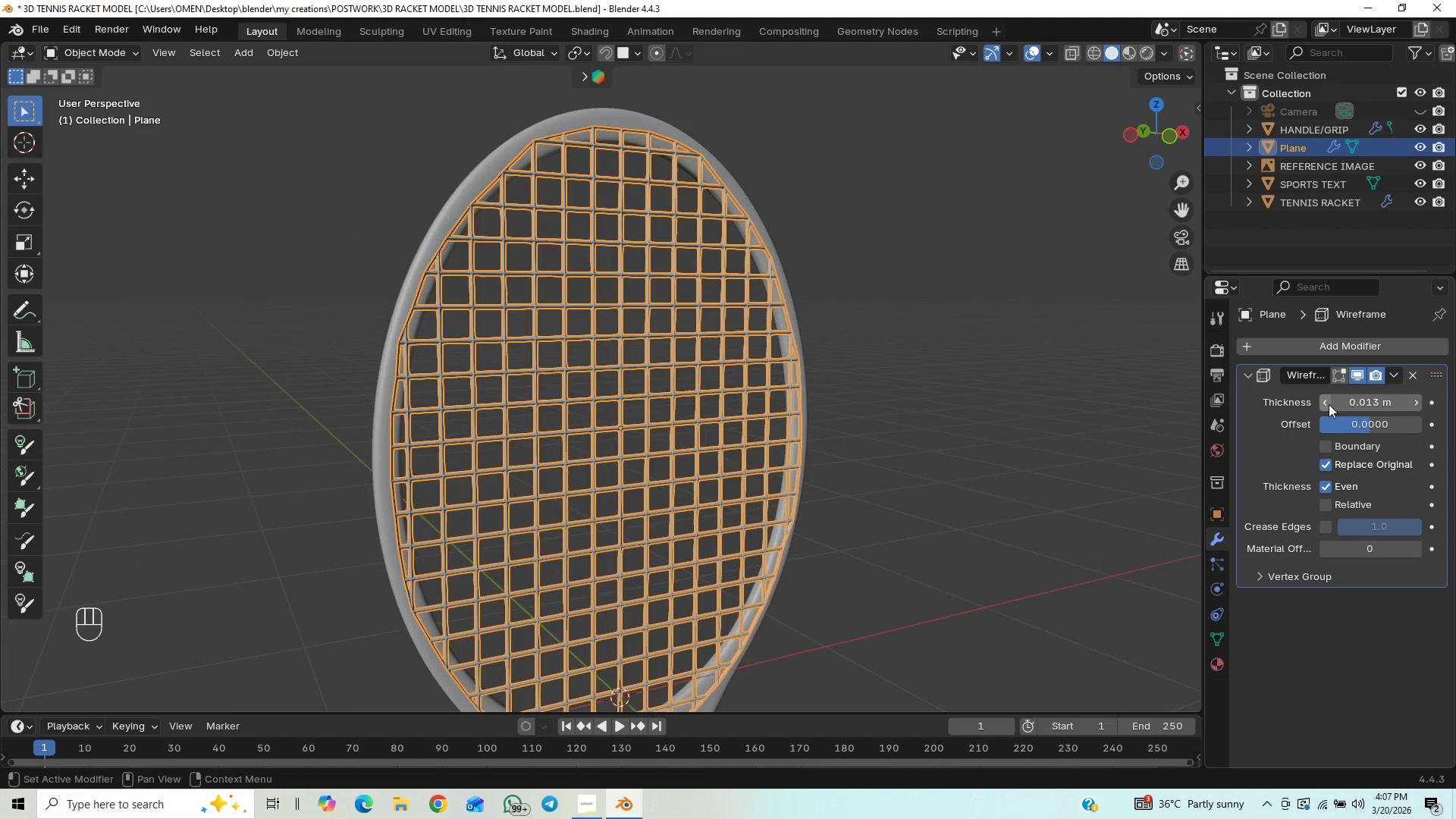 
triple_click([1329, 404])
 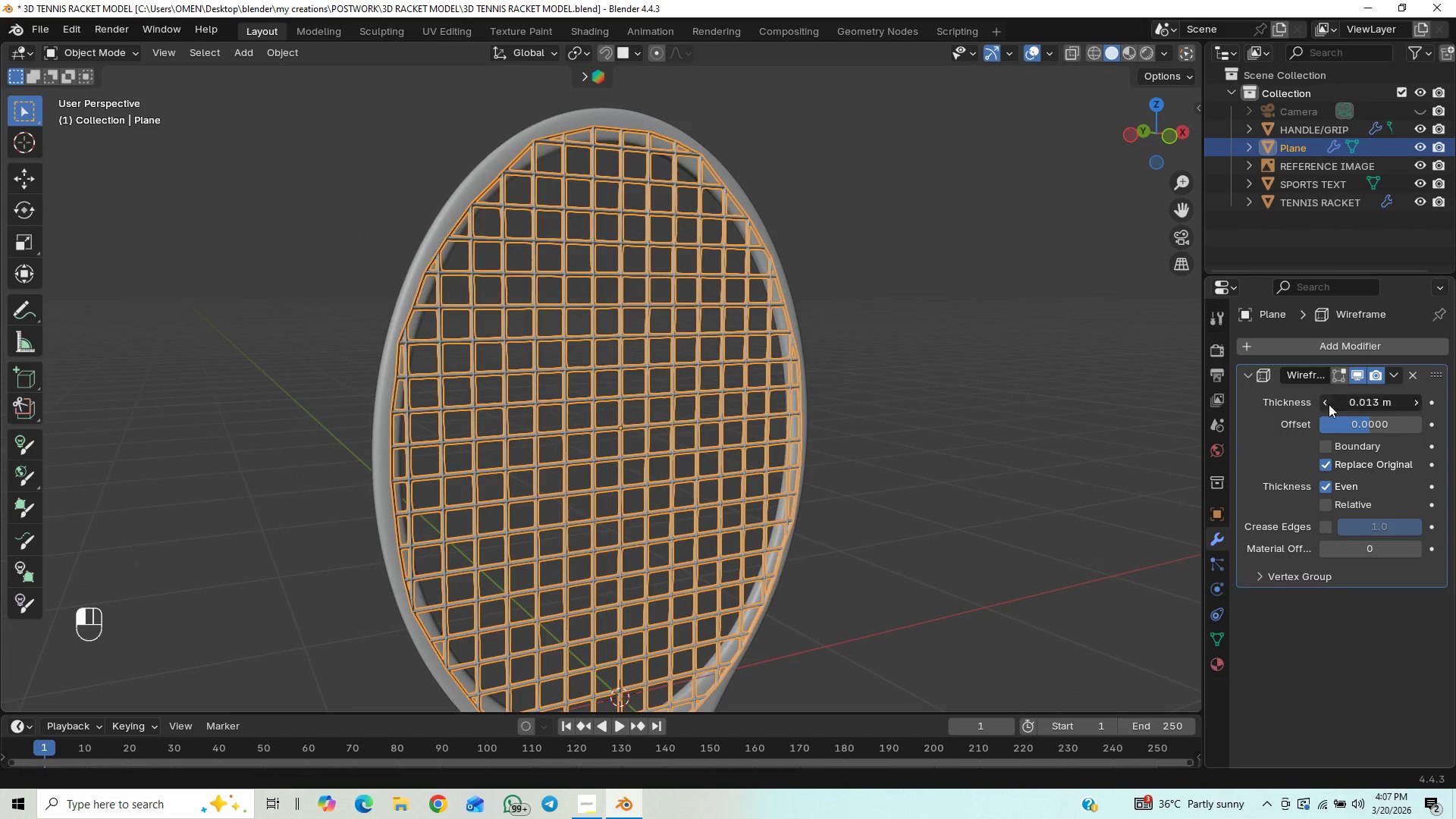 
triple_click([1329, 404])
 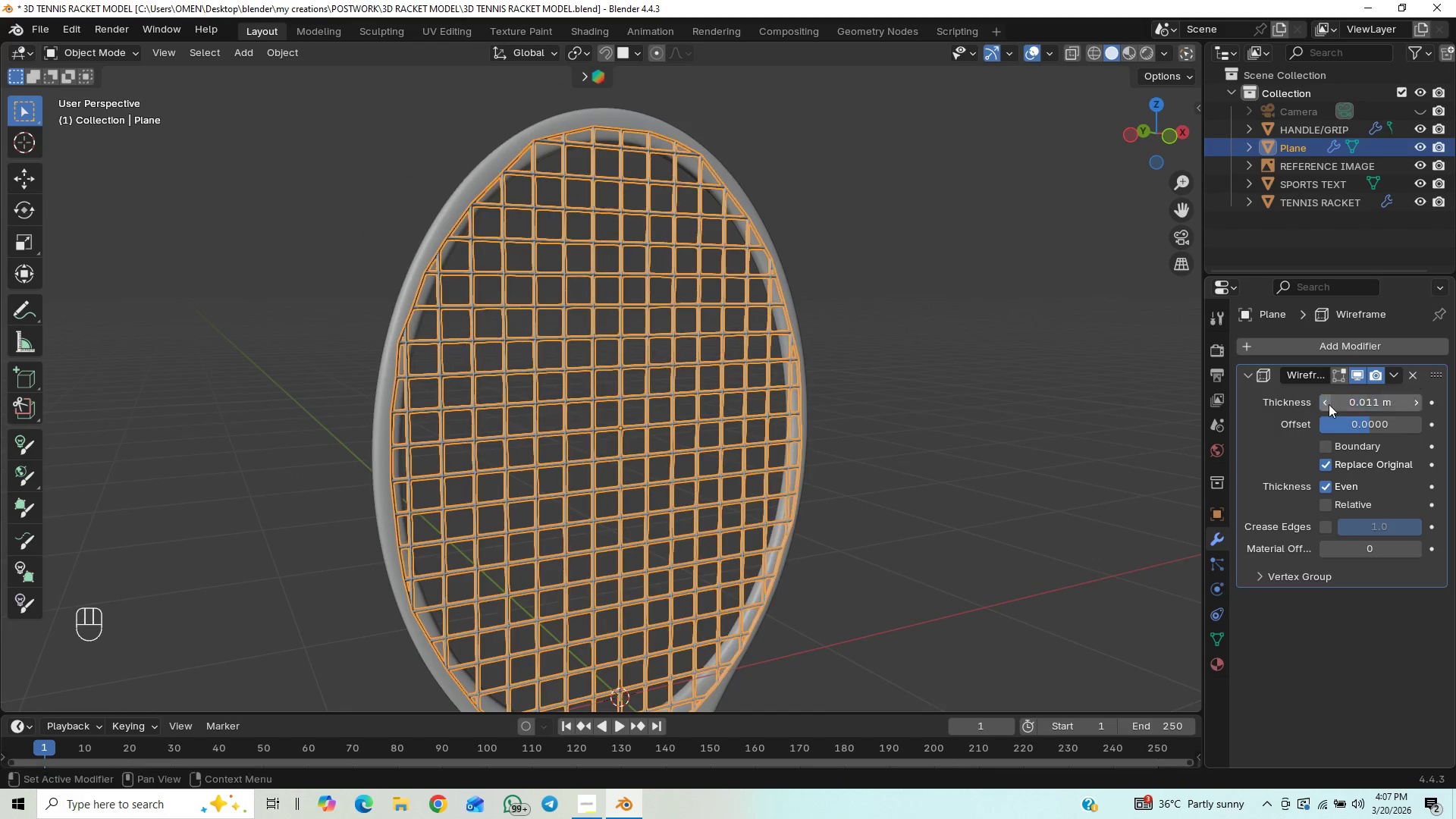 
triple_click([1329, 404])
 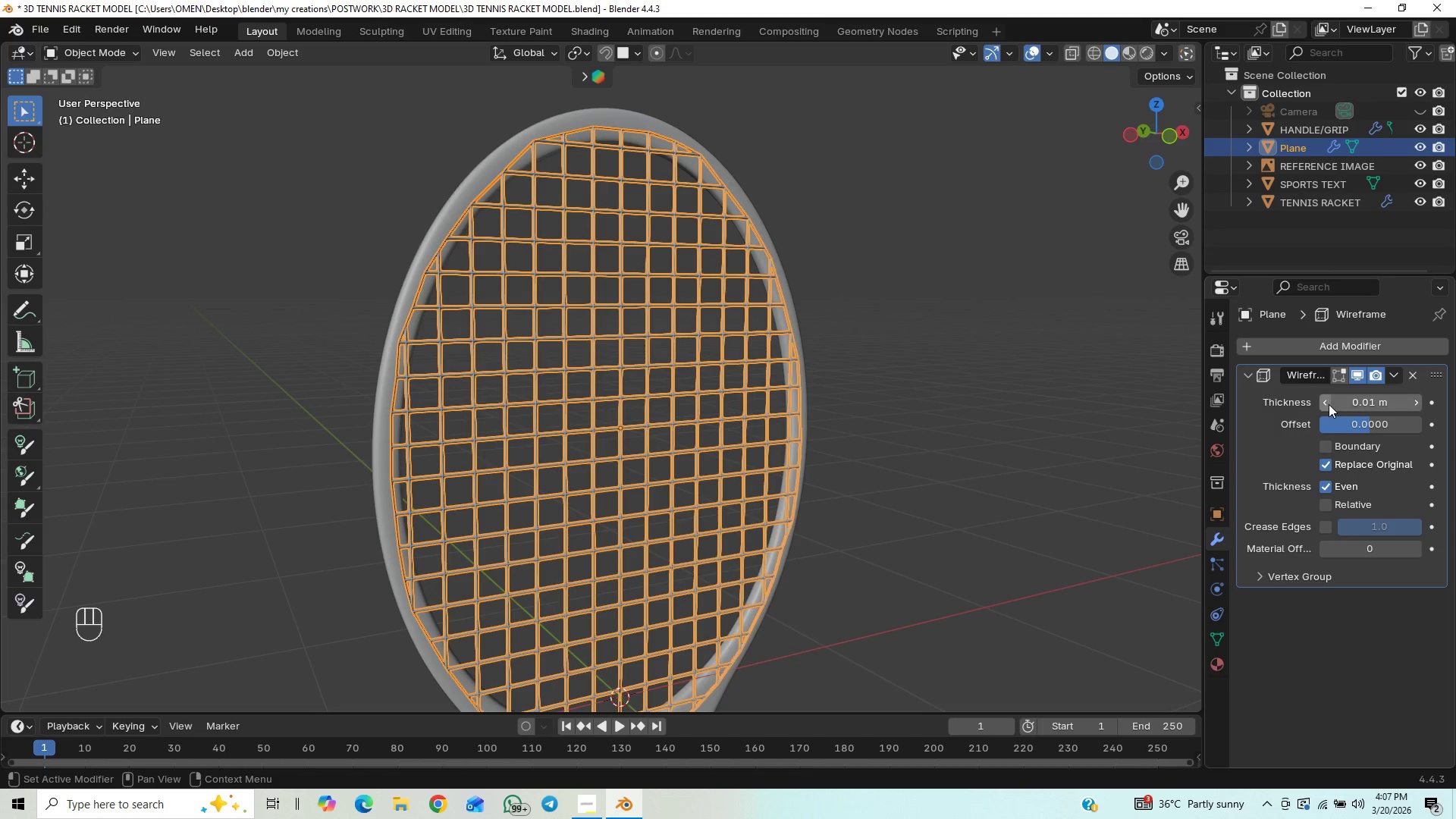 
scroll: coordinate [990, 442], scroll_direction: up, amount: 13.0
 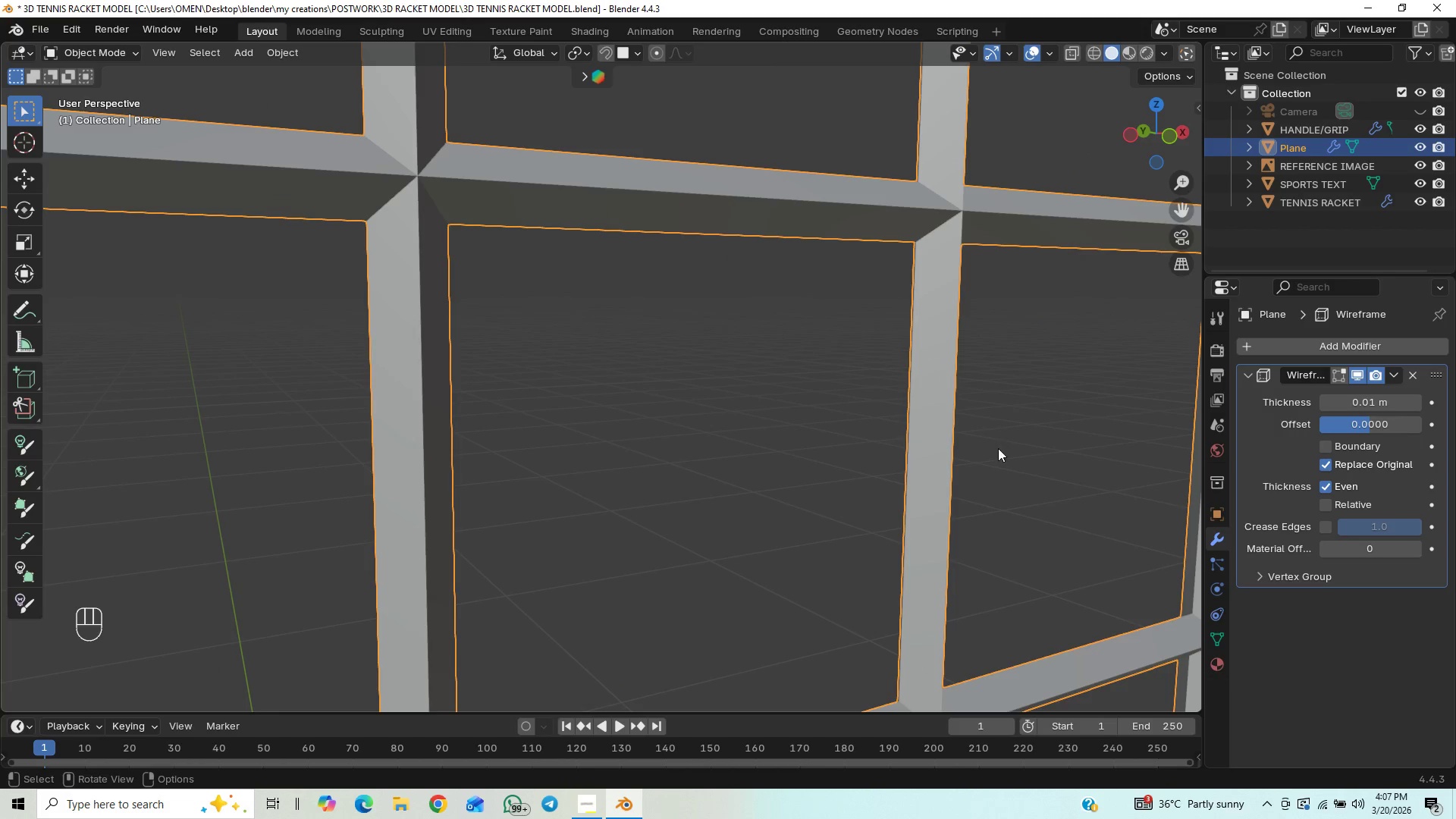 
scroll: coordinate [994, 416], scroll_direction: down, amount: 5.0
 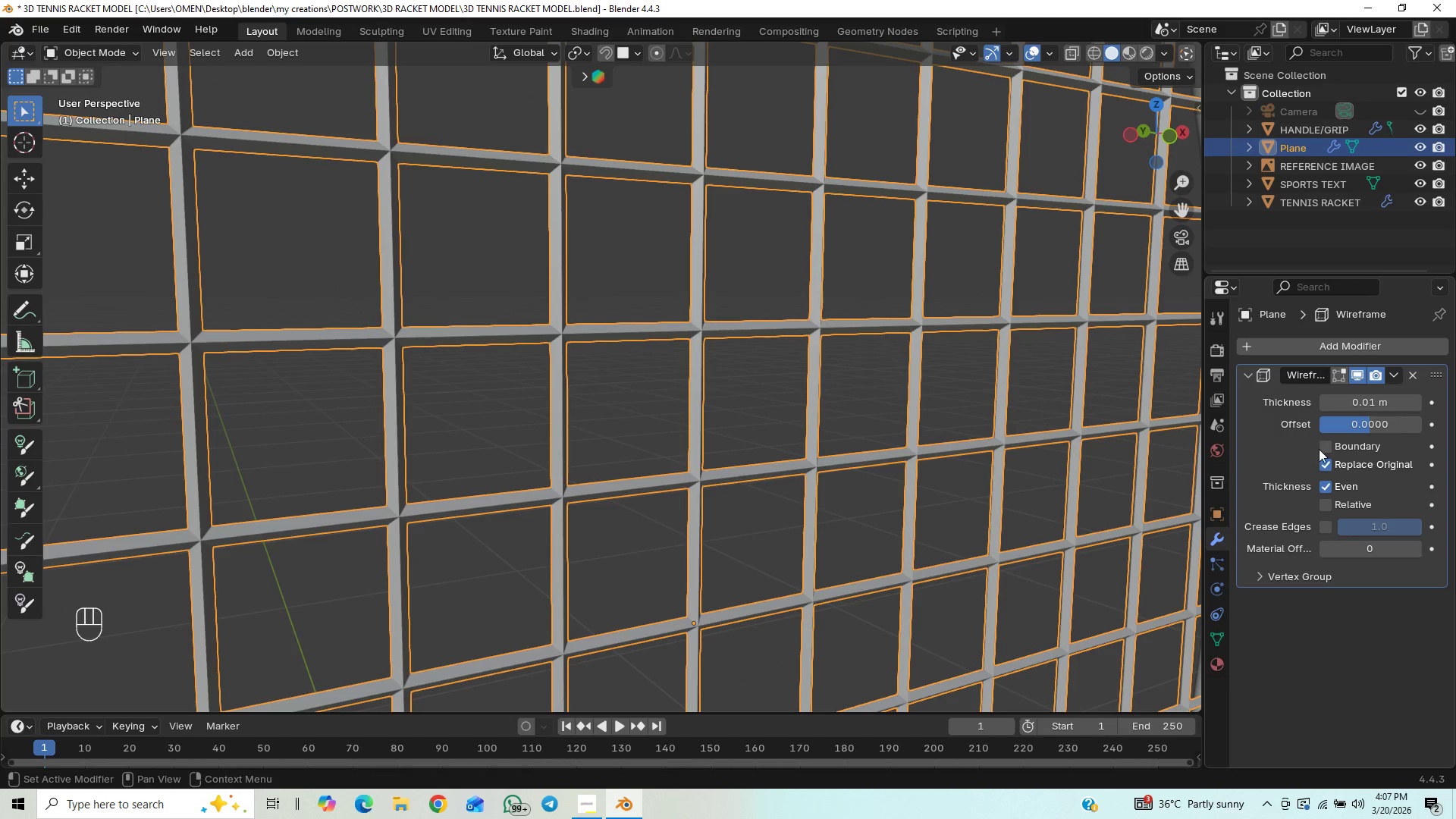 
left_click([1321, 450])
 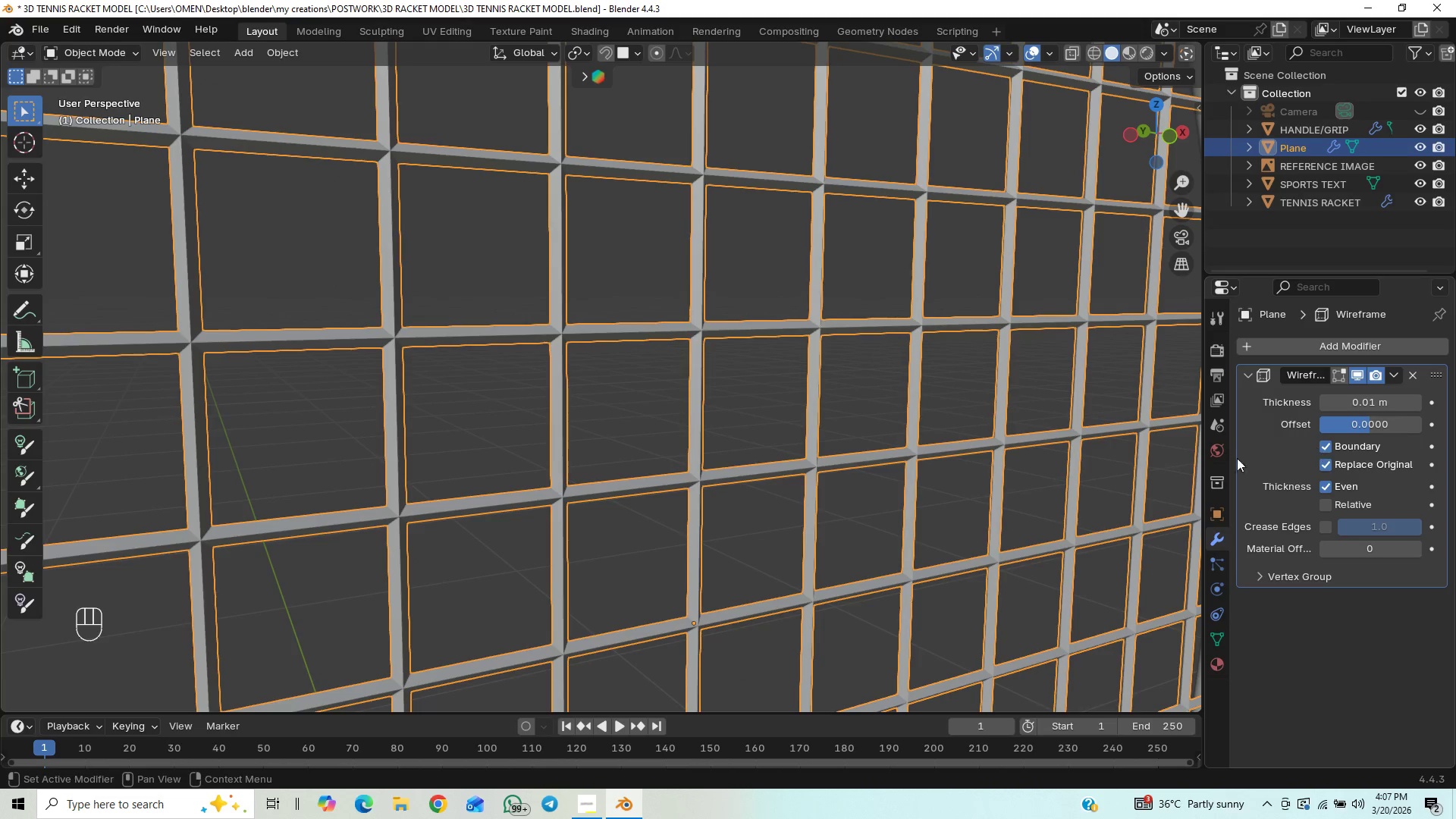 
scroll: coordinate [1081, 466], scroll_direction: down, amount: 10.0
 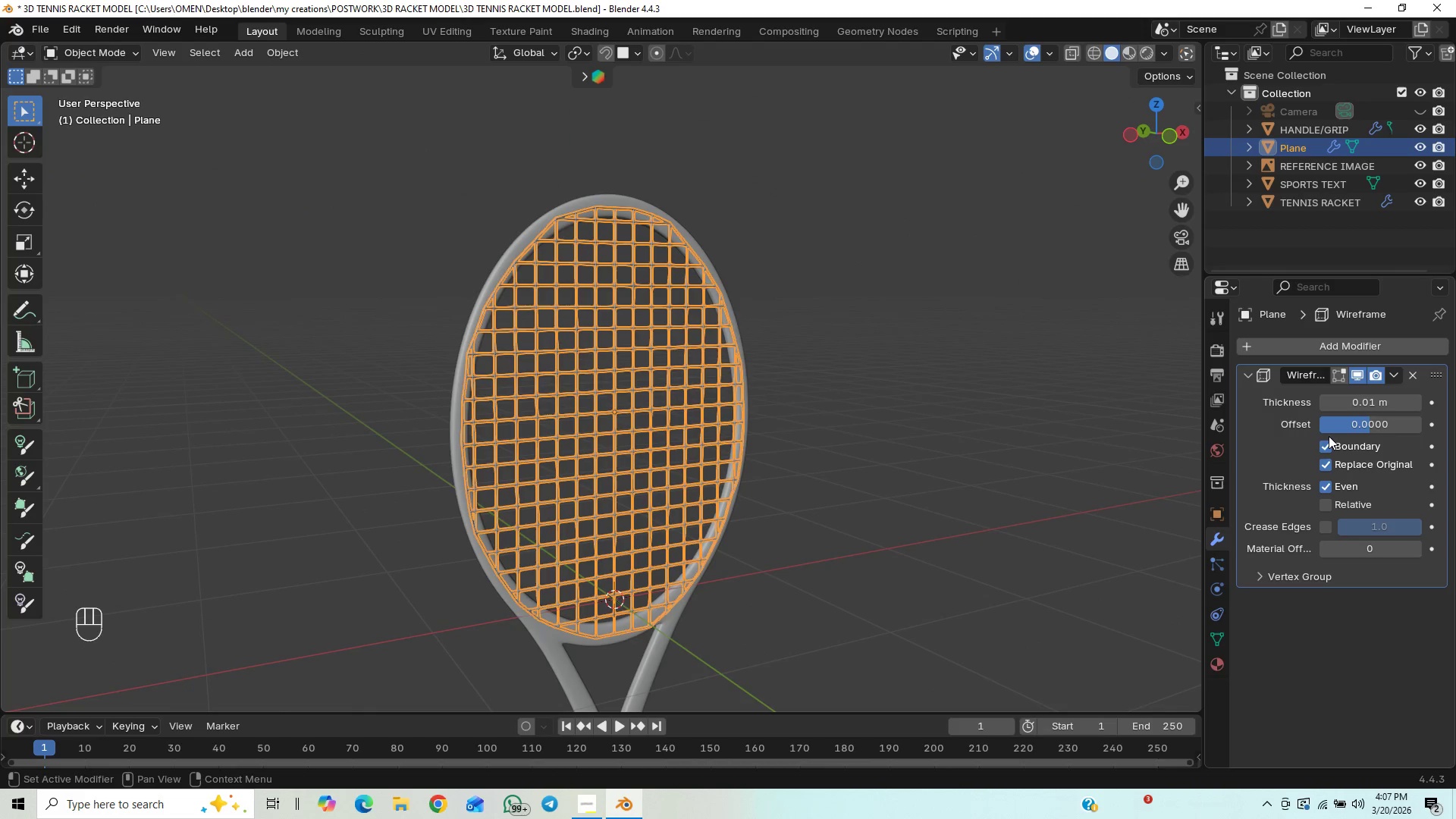 
scroll: coordinate [981, 525], scroll_direction: up, amount: 3.0
 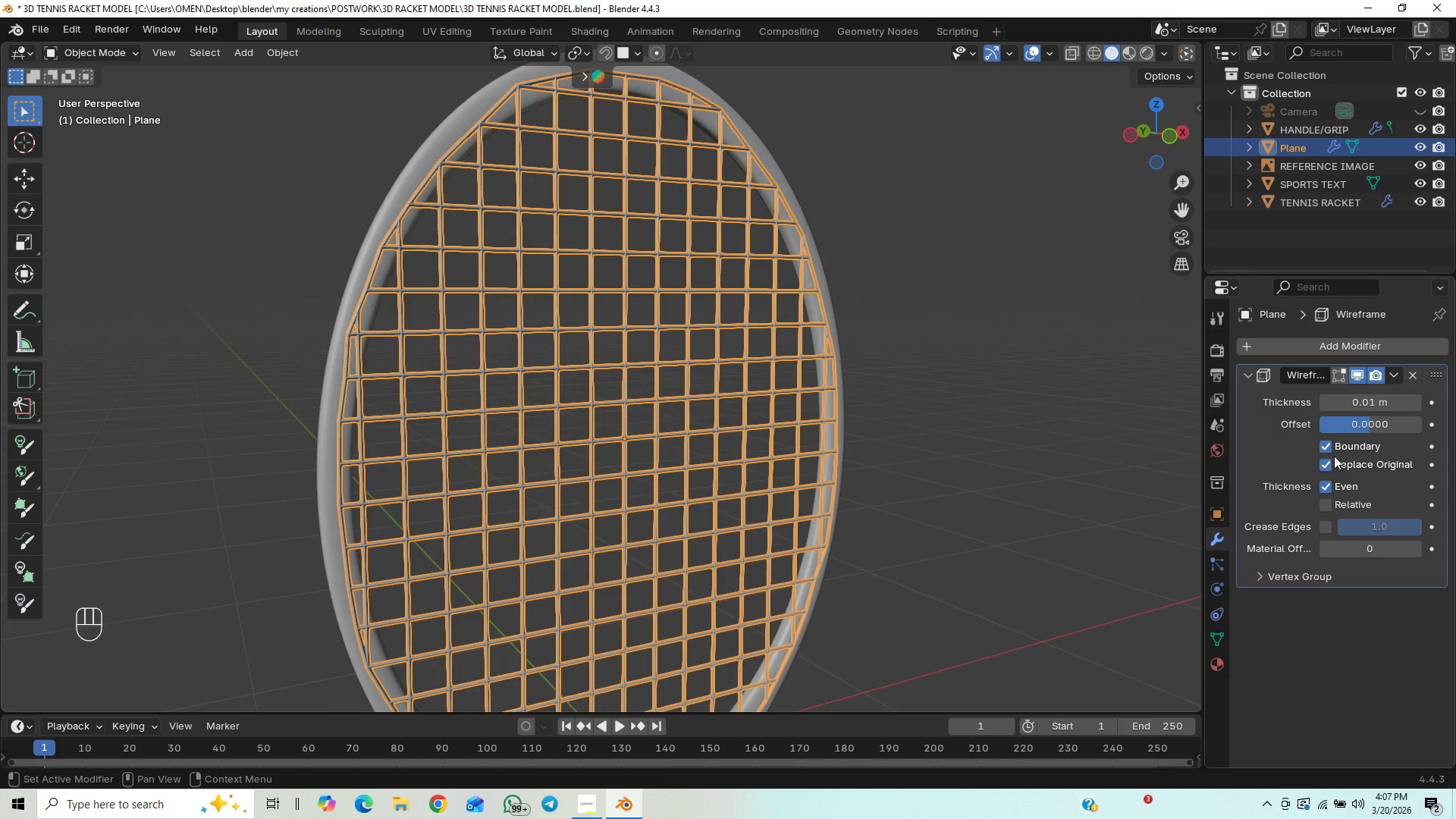 
left_click([1329, 450])
 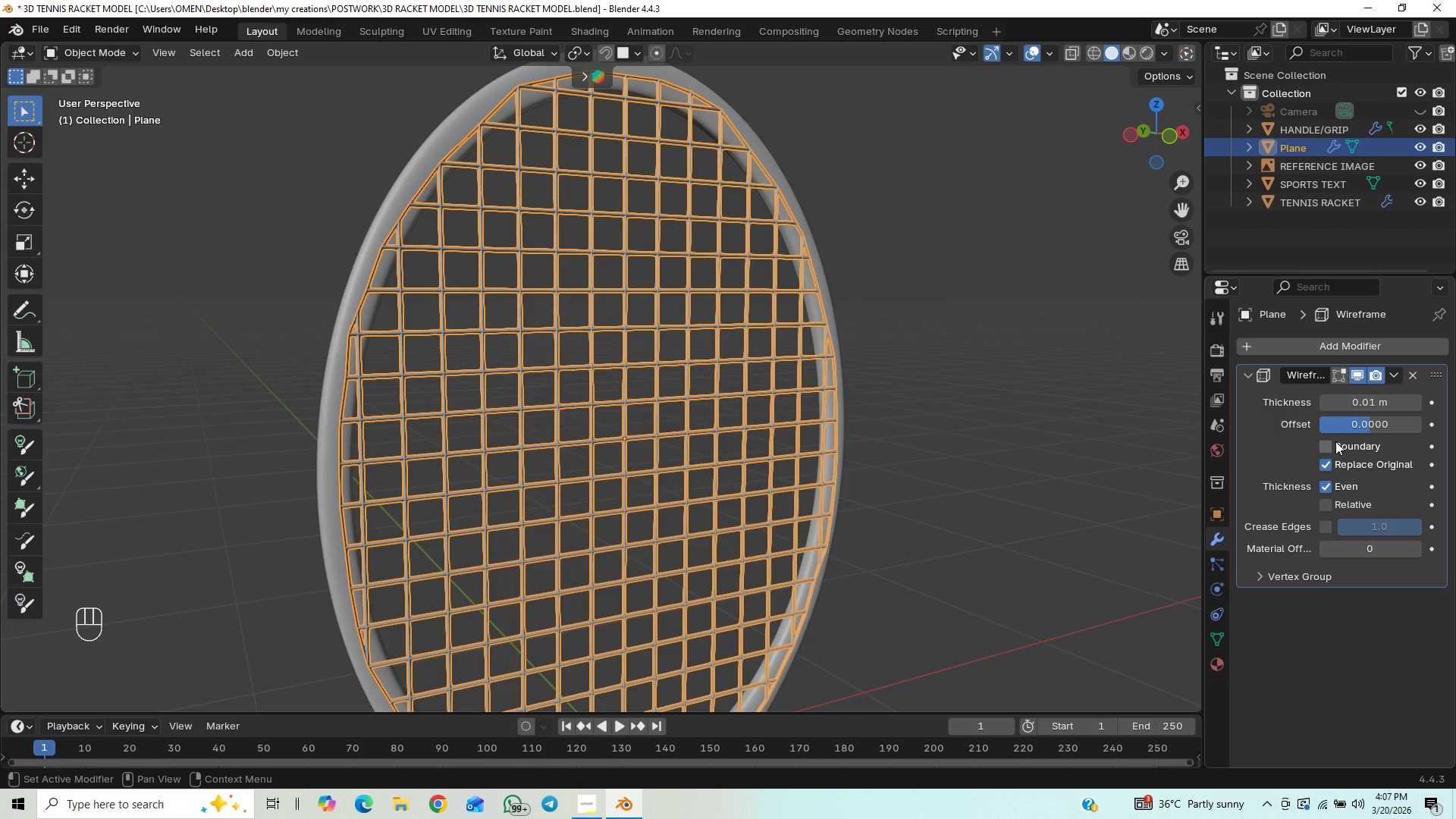 
left_click([1332, 444])
 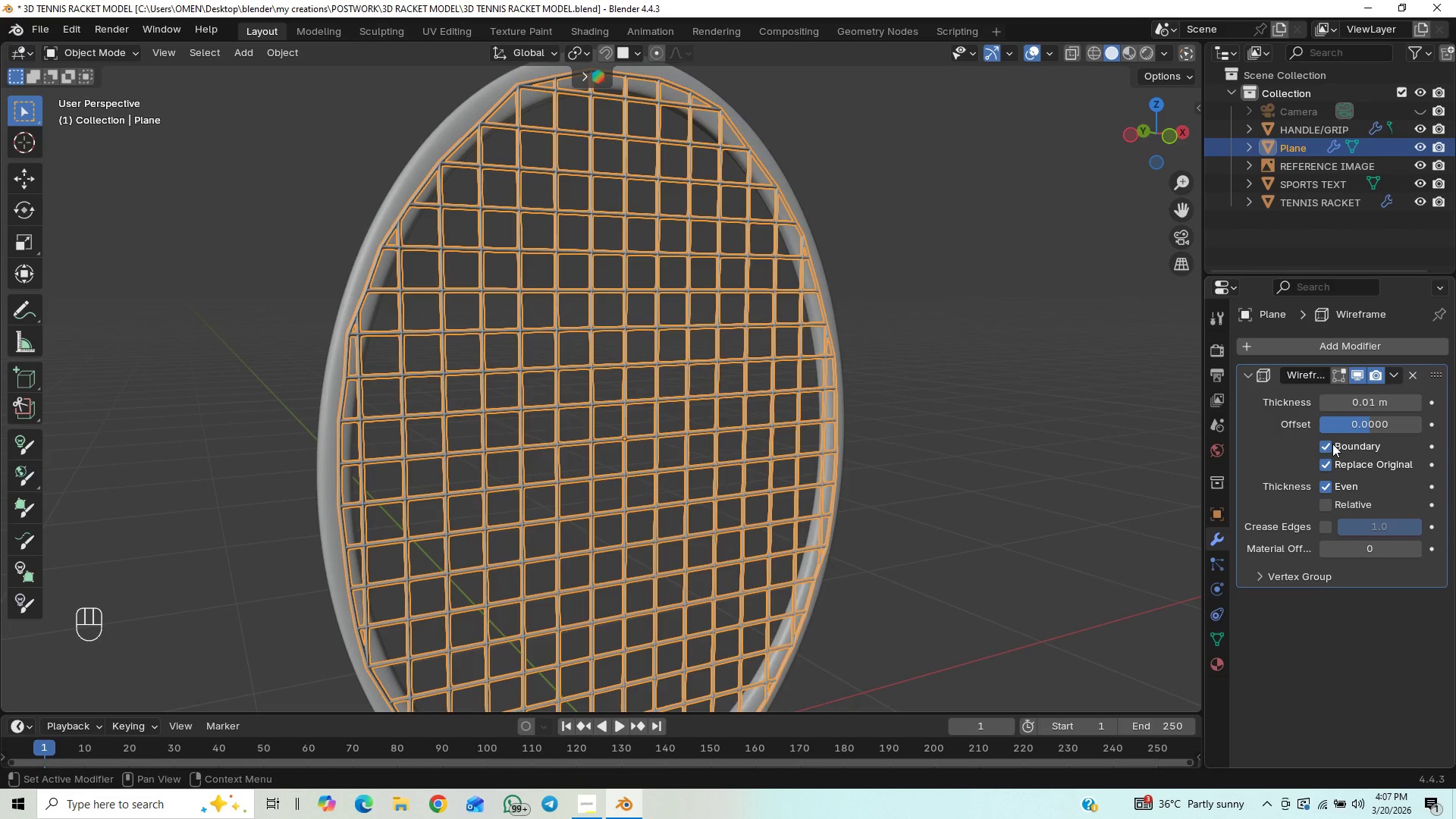 
wait(8.59)
 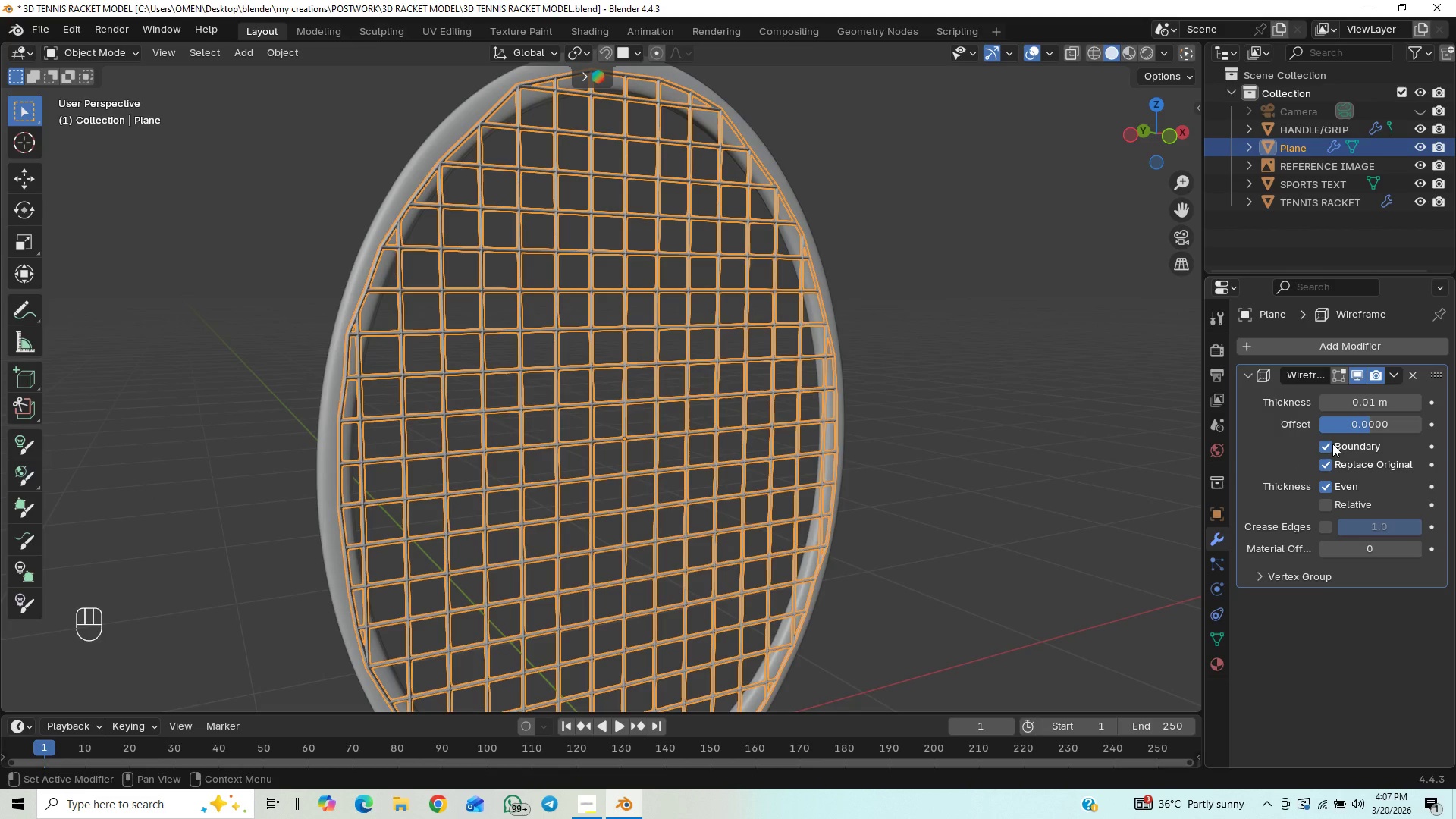 
left_click([1332, 444])
 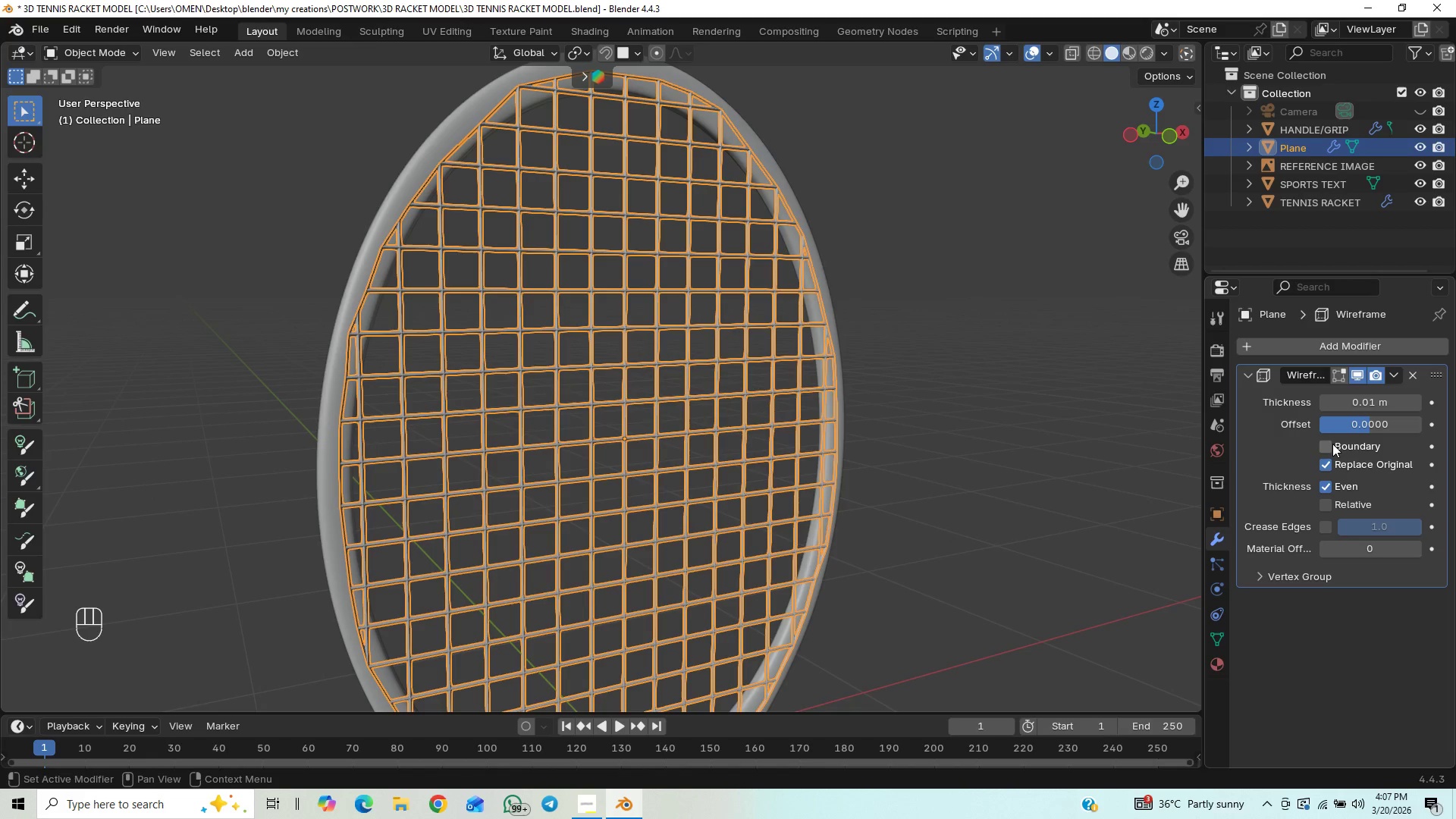 
left_click([1332, 444])
 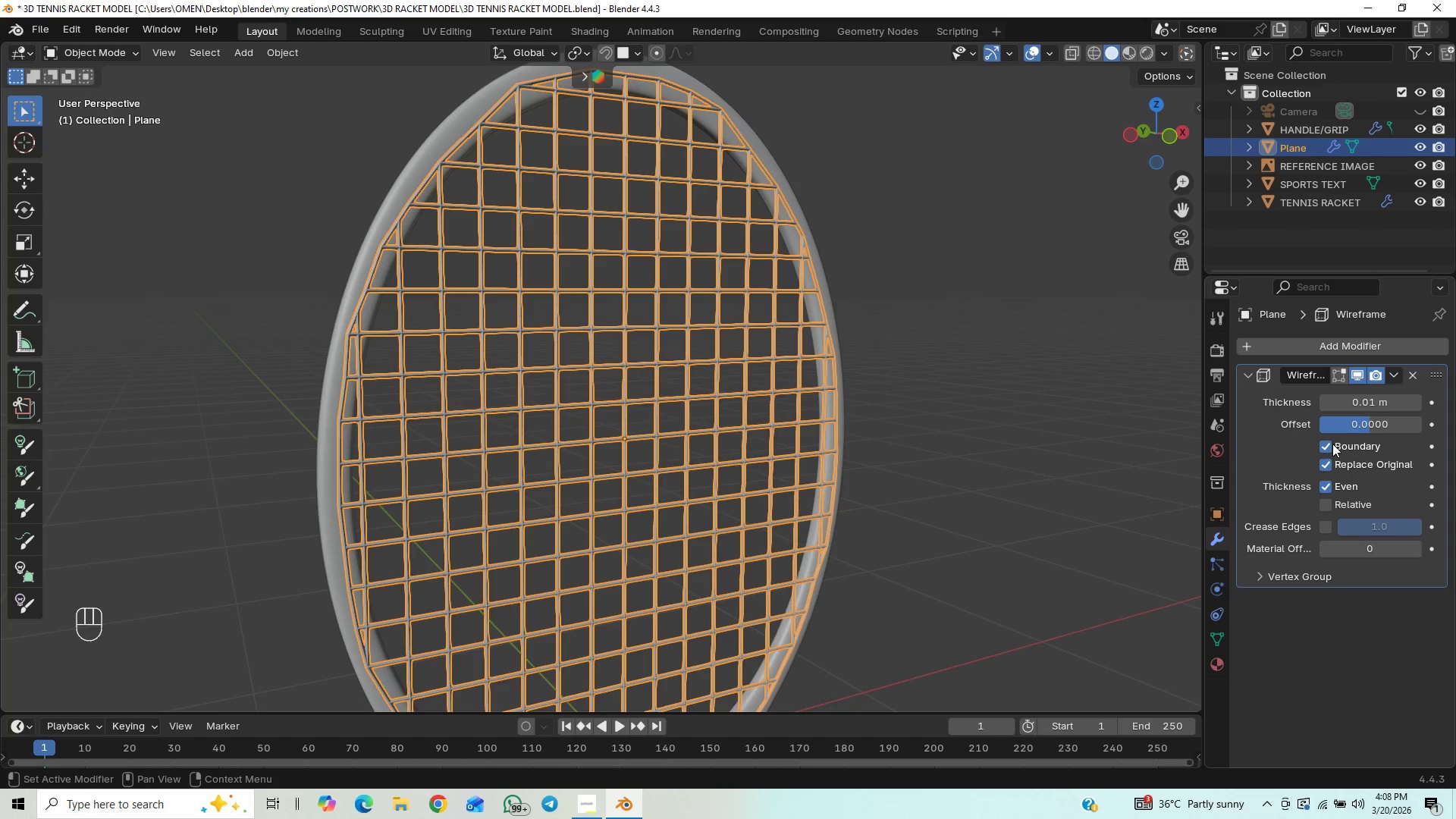 
wait(7.72)
 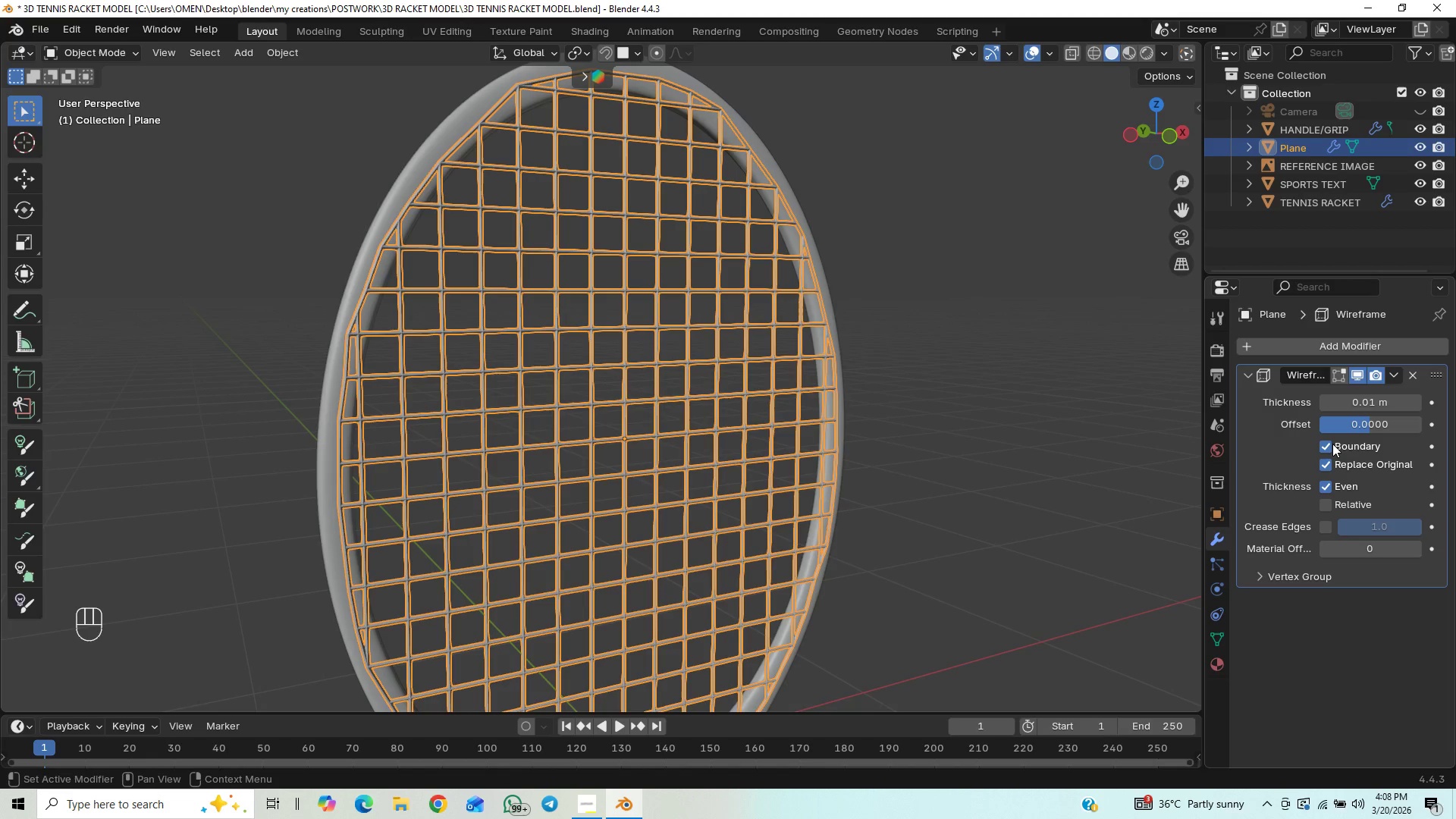 
left_click([1332, 444])
 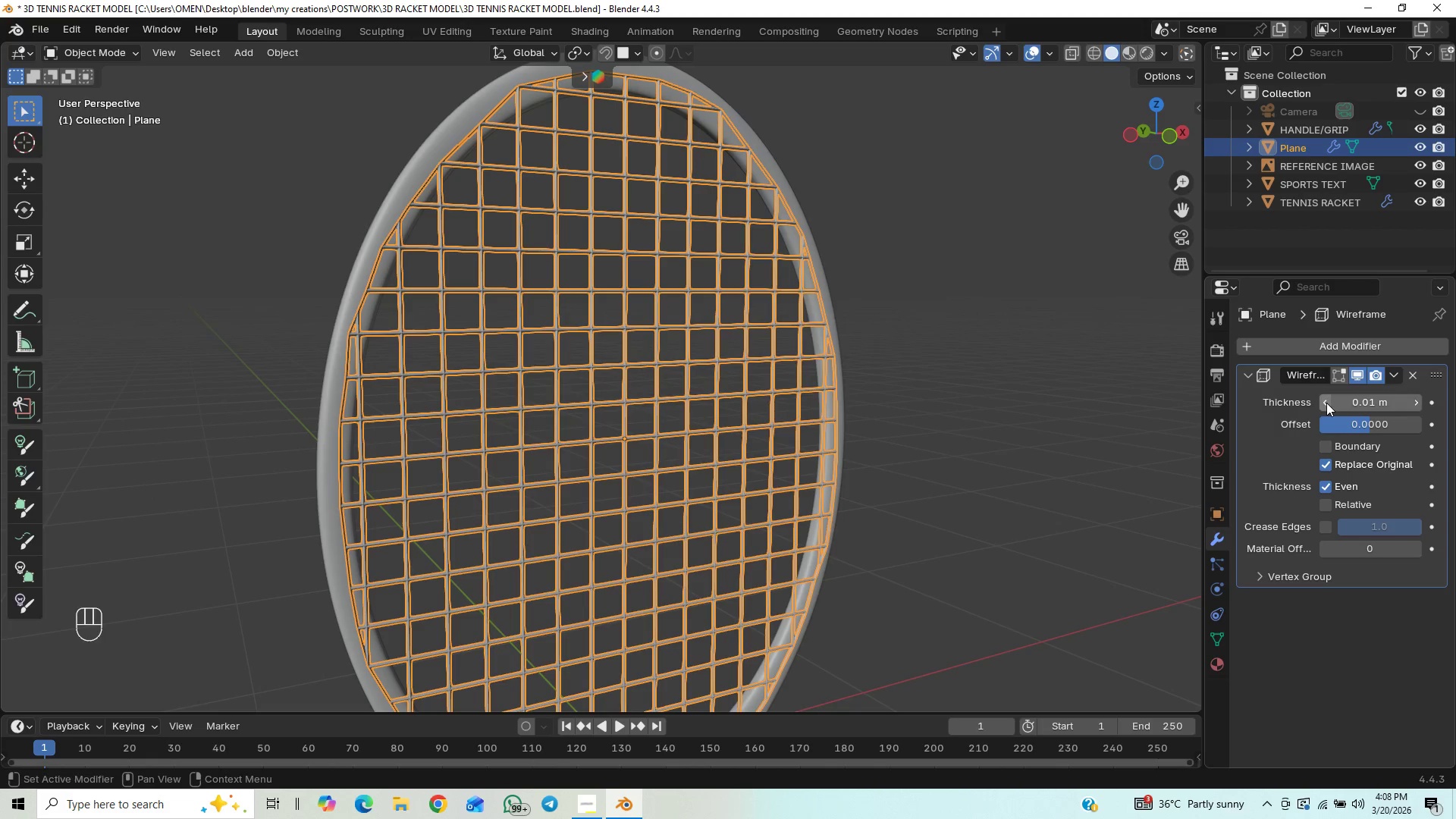 
double_click([1326, 403])
 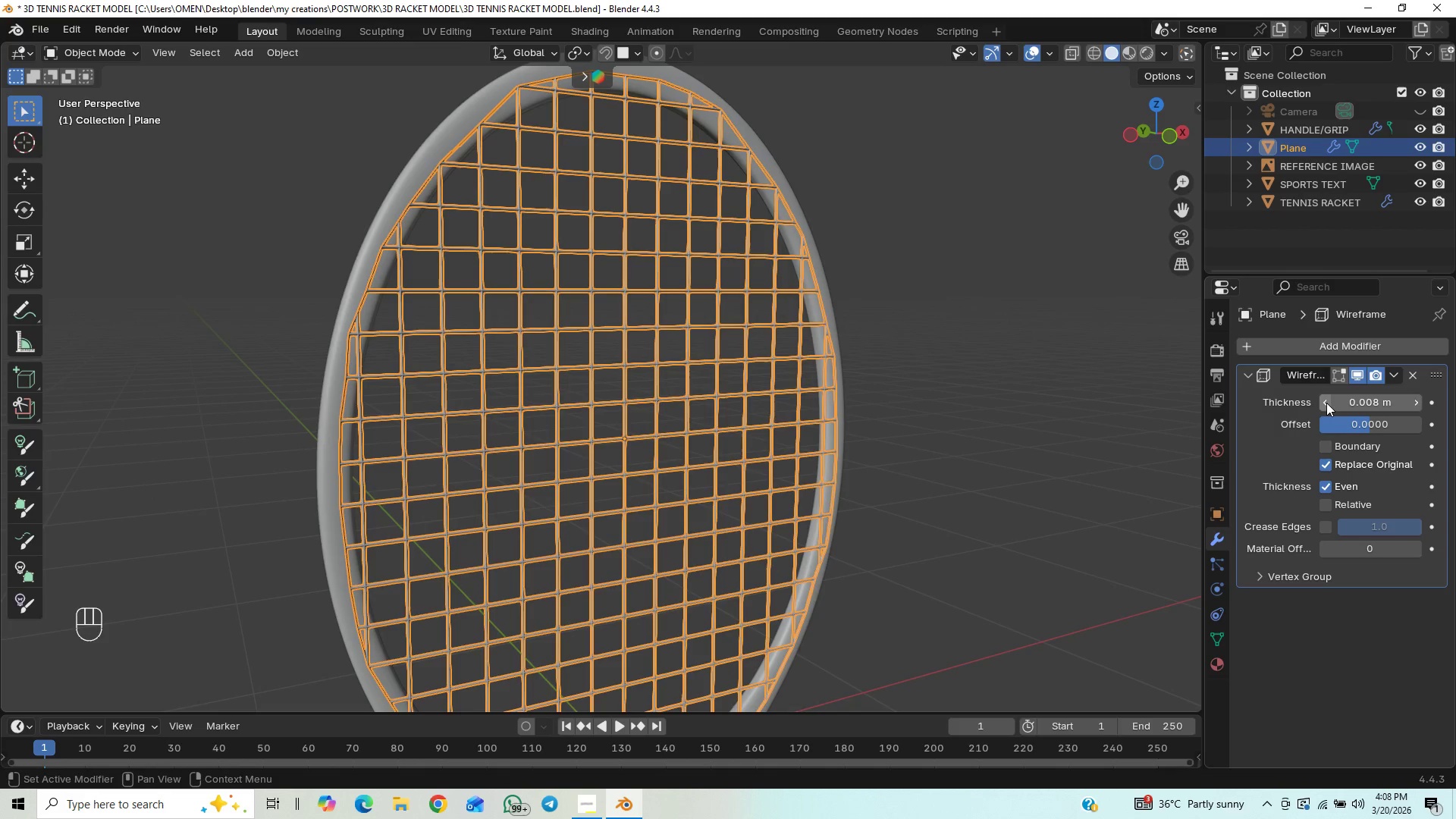 
left_click([1326, 403])
 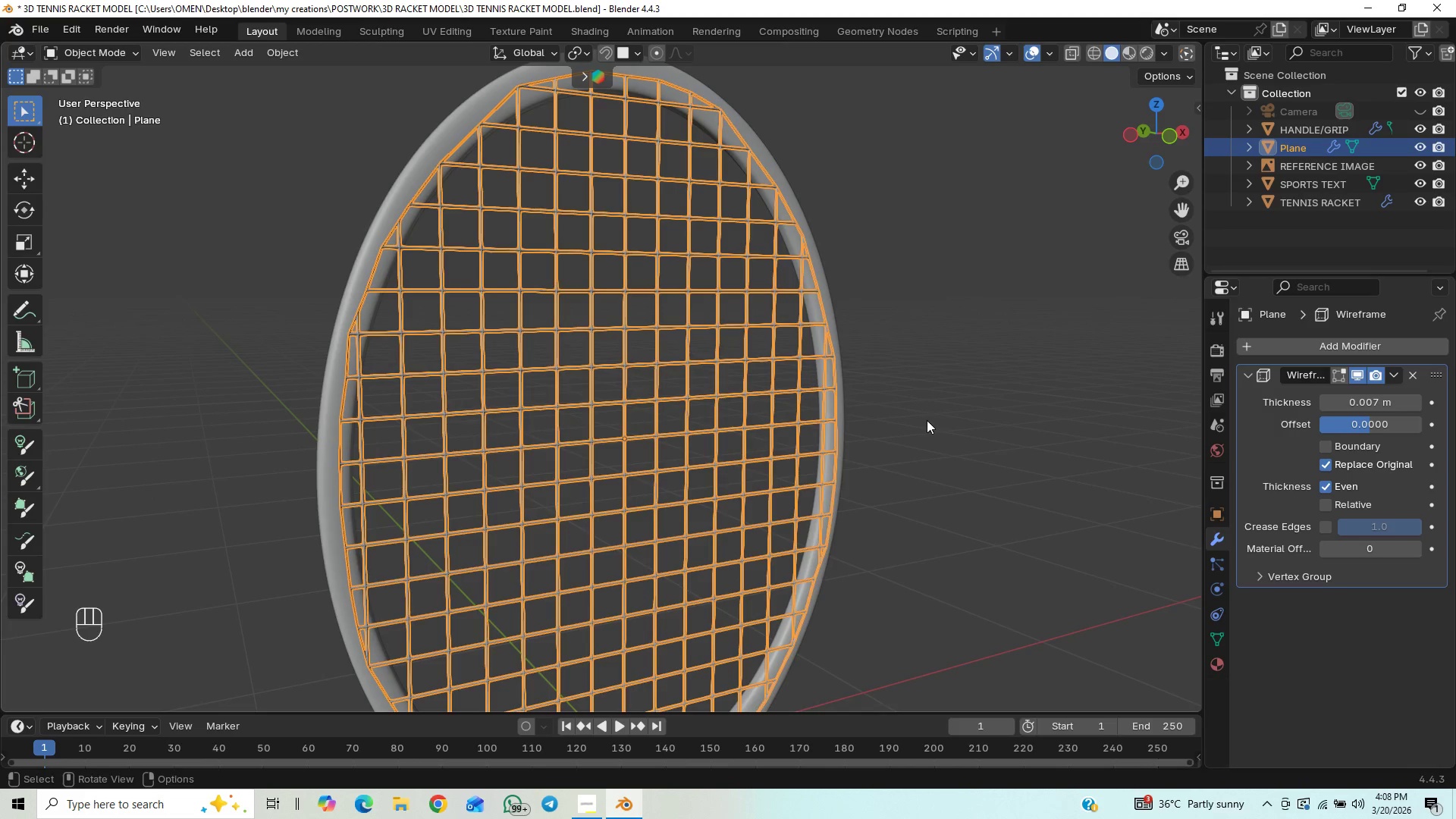 
scroll: coordinate [927, 420], scroll_direction: up, amount: 1.0
 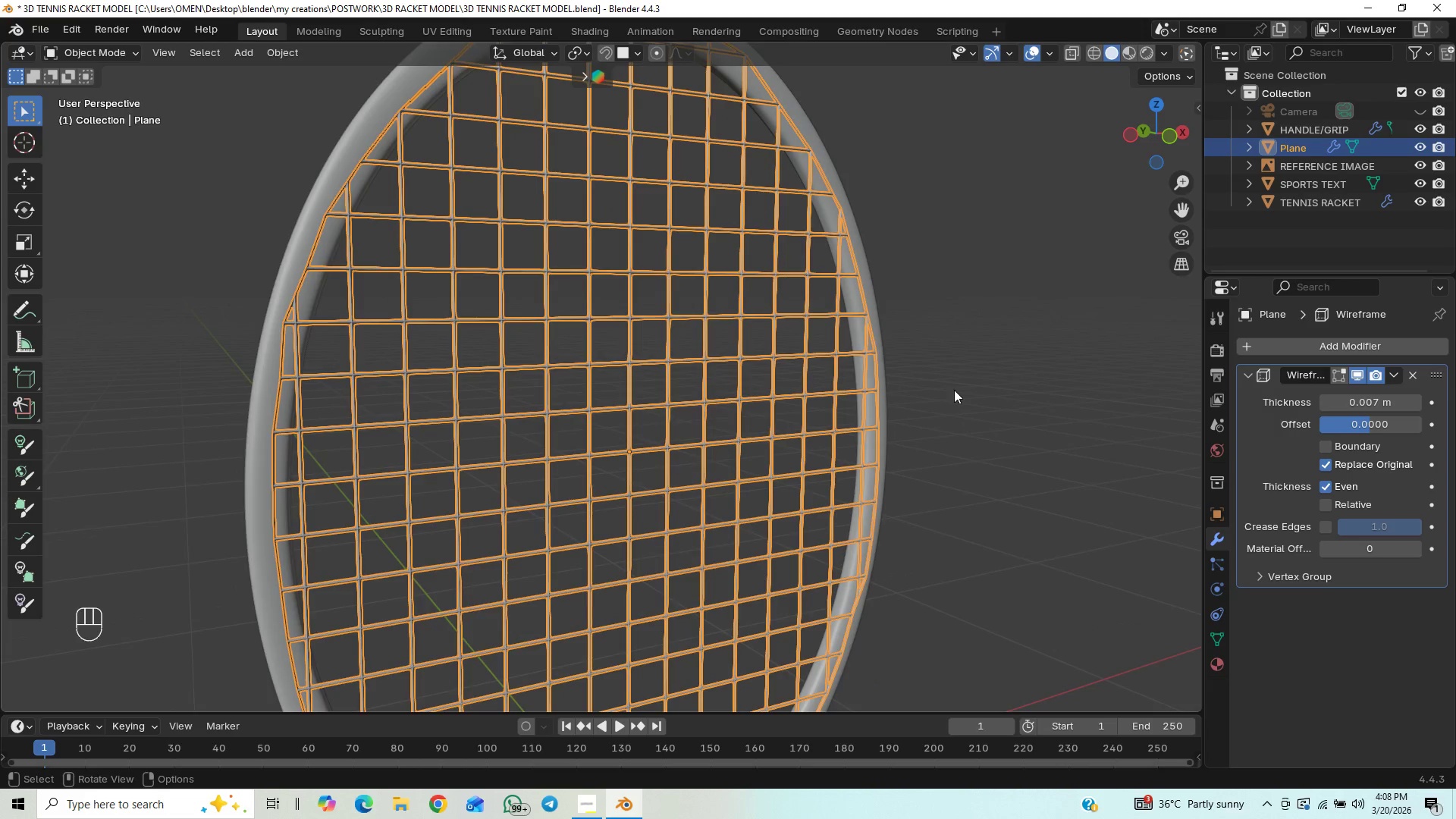 
left_click([955, 388])
 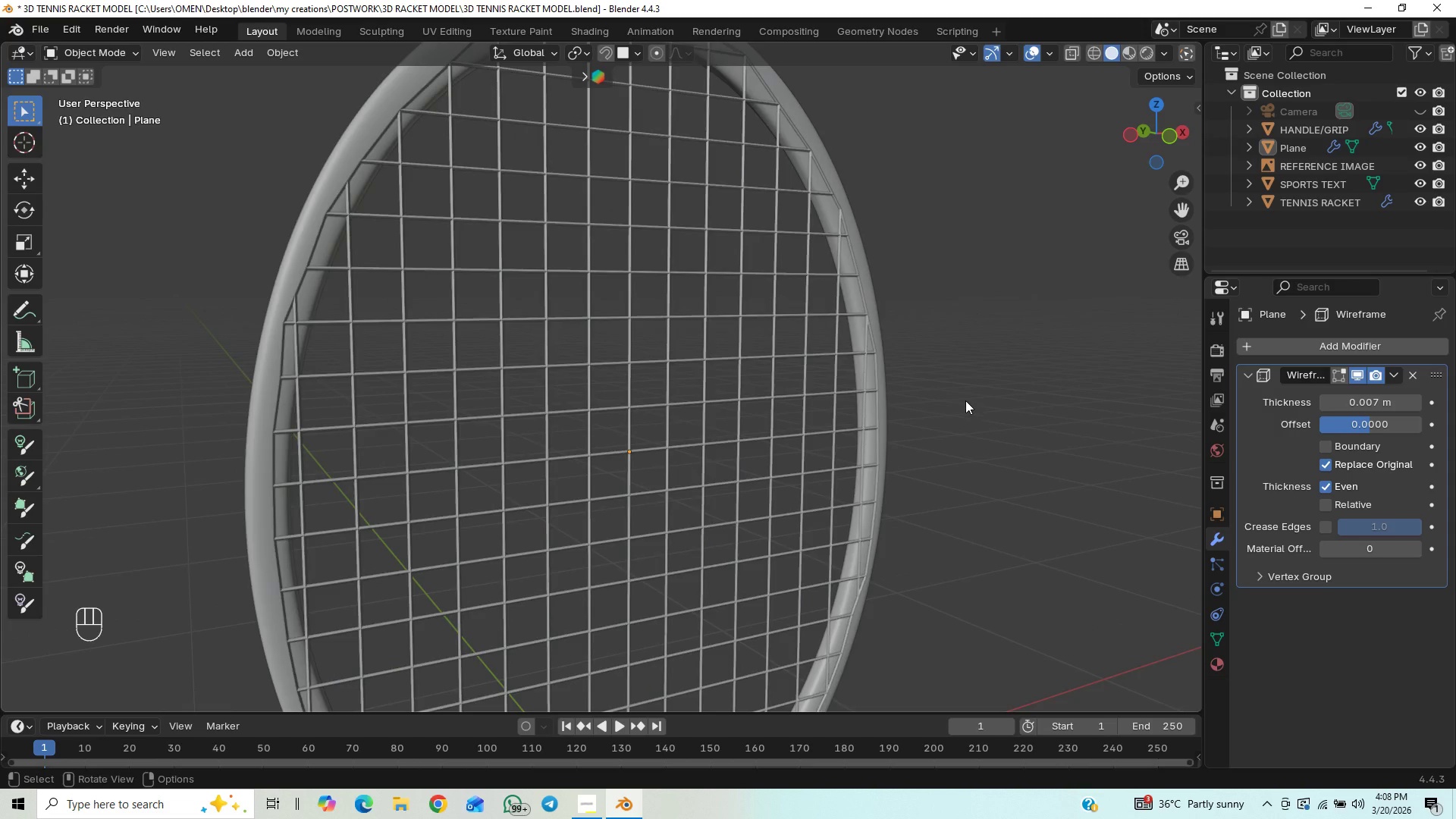 
scroll: coordinate [966, 400], scroll_direction: up, amount: 10.0
 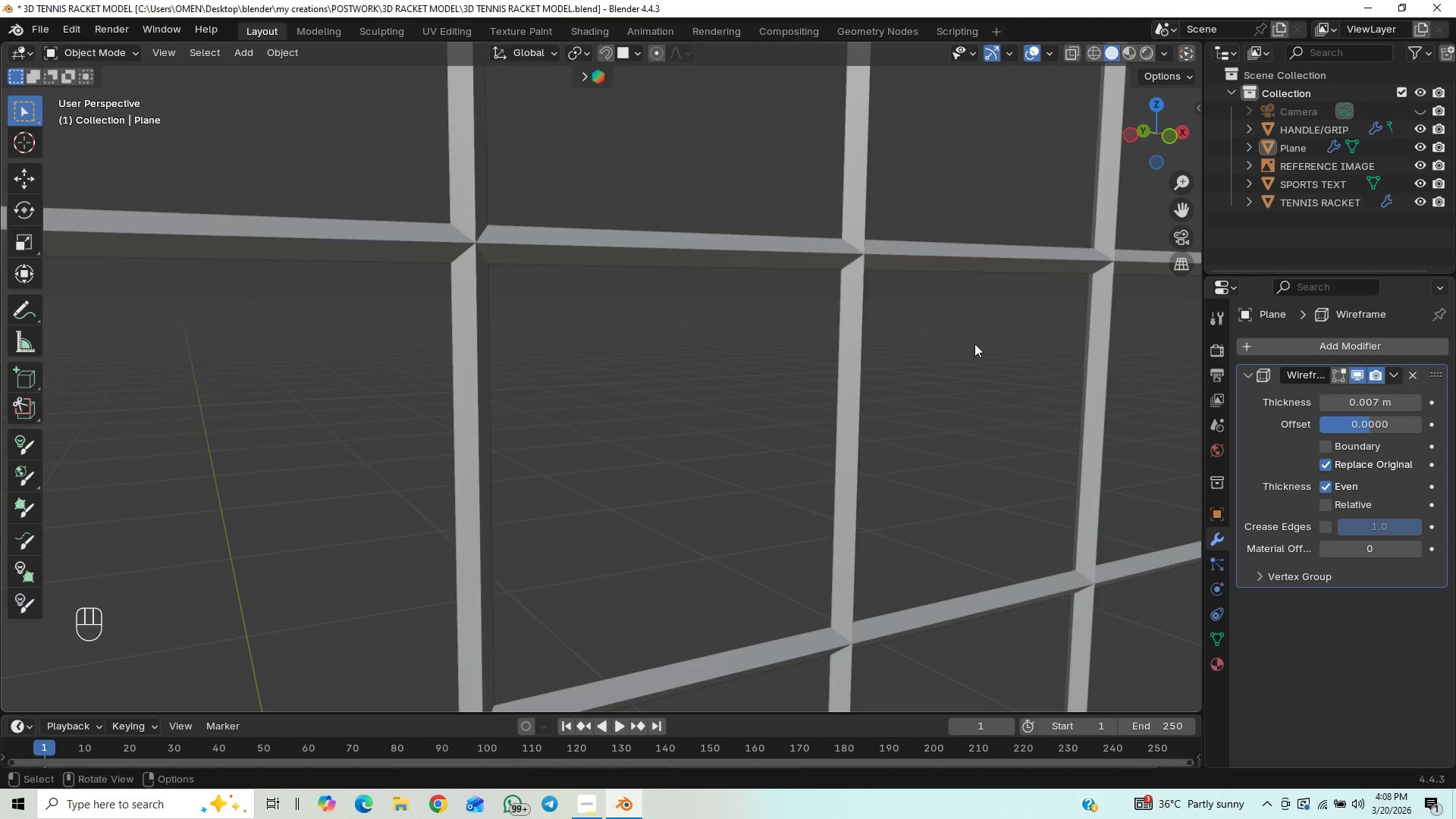 
scroll: coordinate [915, 416], scroll_direction: down, amount: 15.0
 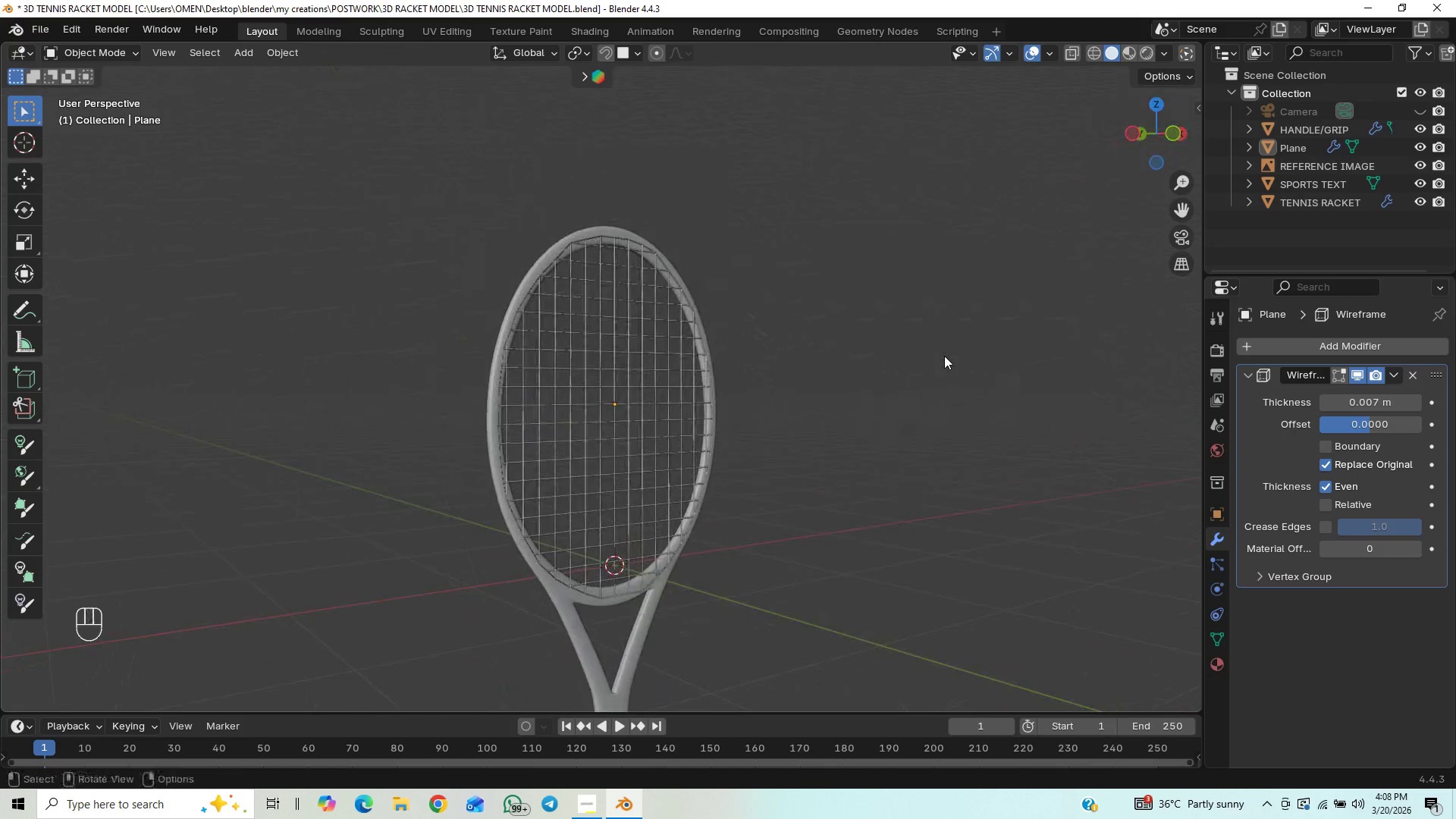 
scroll: coordinate [901, 369], scroll_direction: up, amount: 11.0
 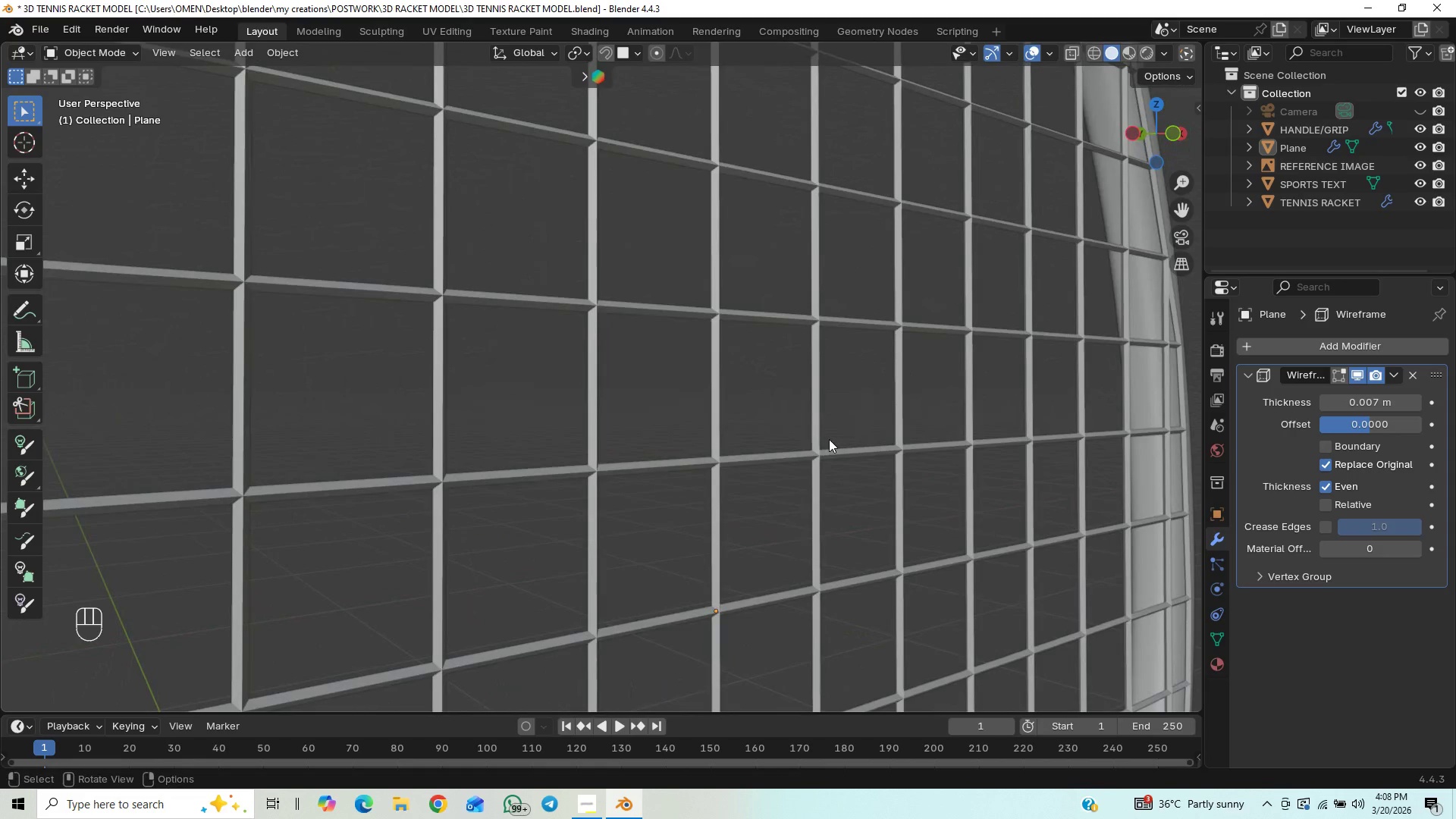 
left_click([814, 445])
 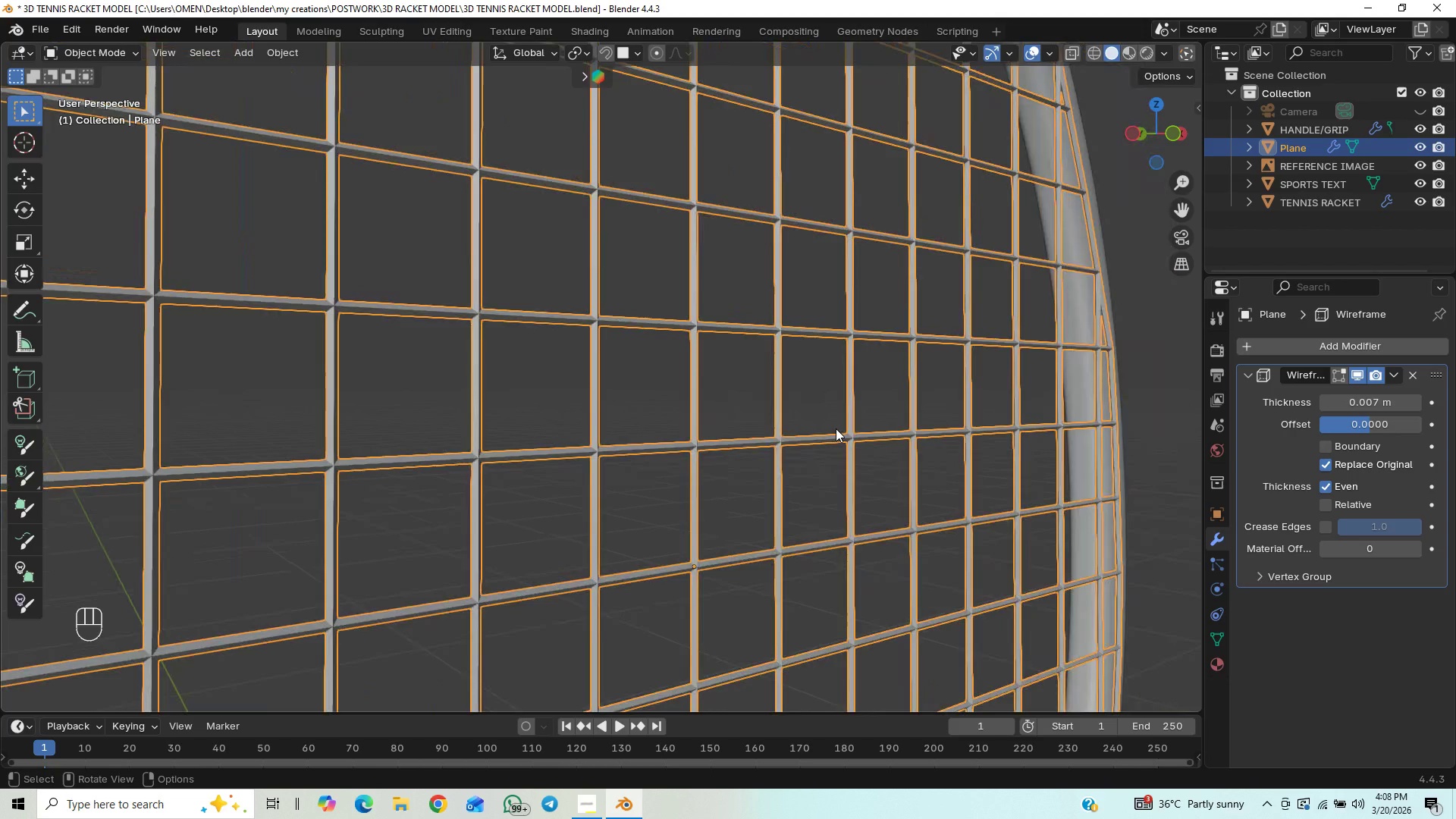 
scroll: coordinate [836, 428], scroll_direction: down, amount: 7.0
 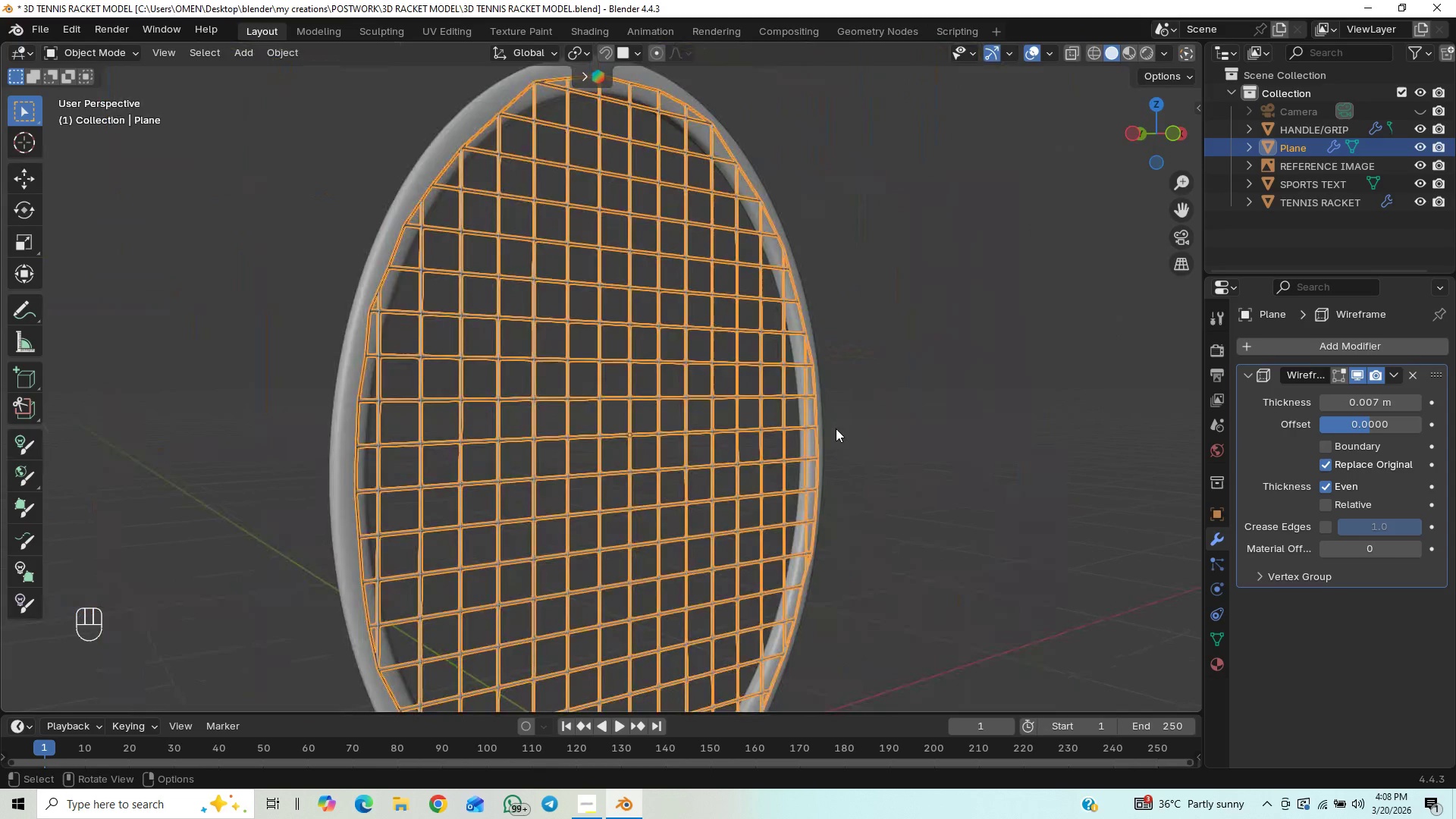 
key(Numpad3)
 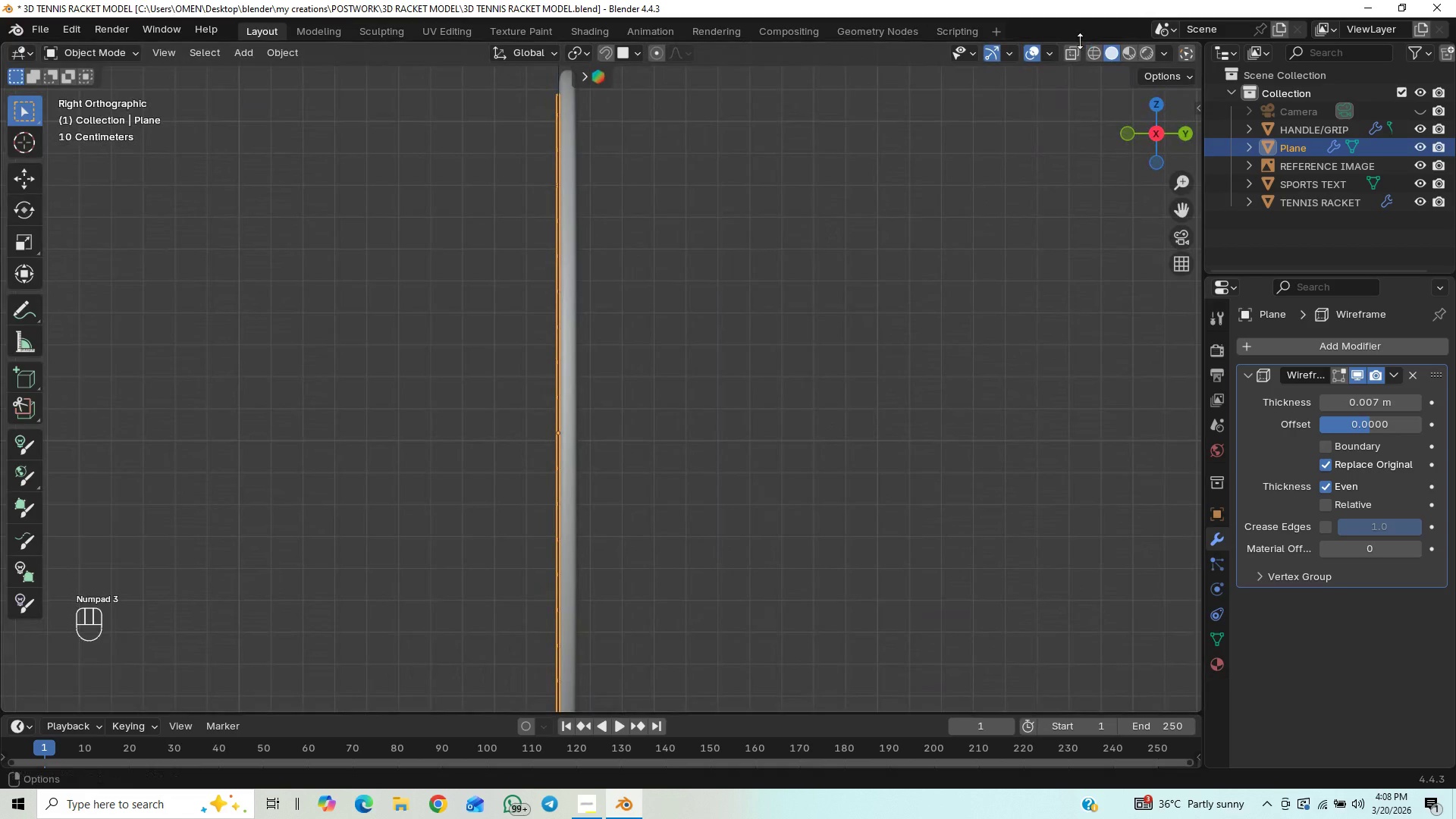 
left_click([1075, 54])
 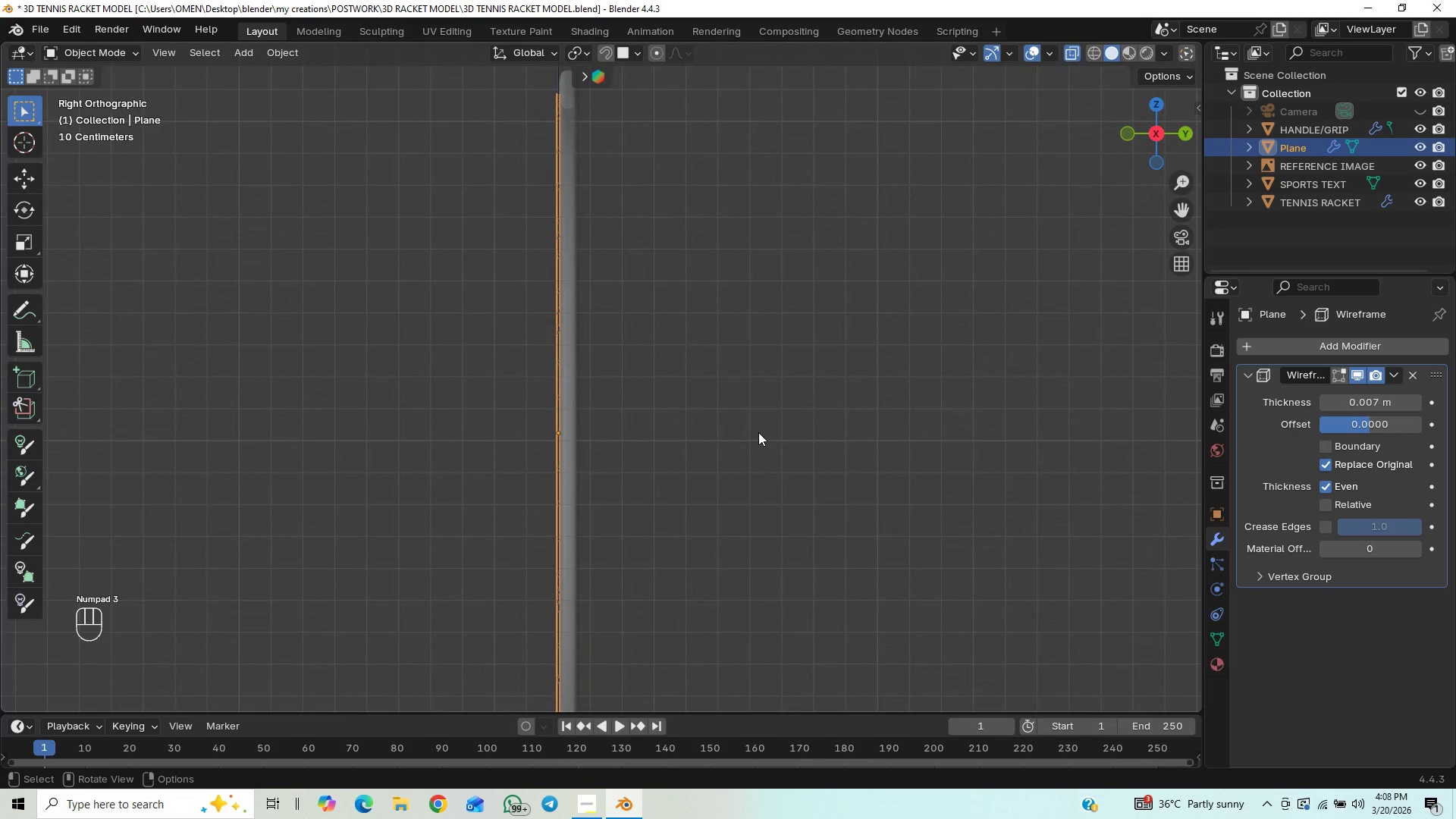 
hold_key(key=ShiftLeft, duration=0.59)
 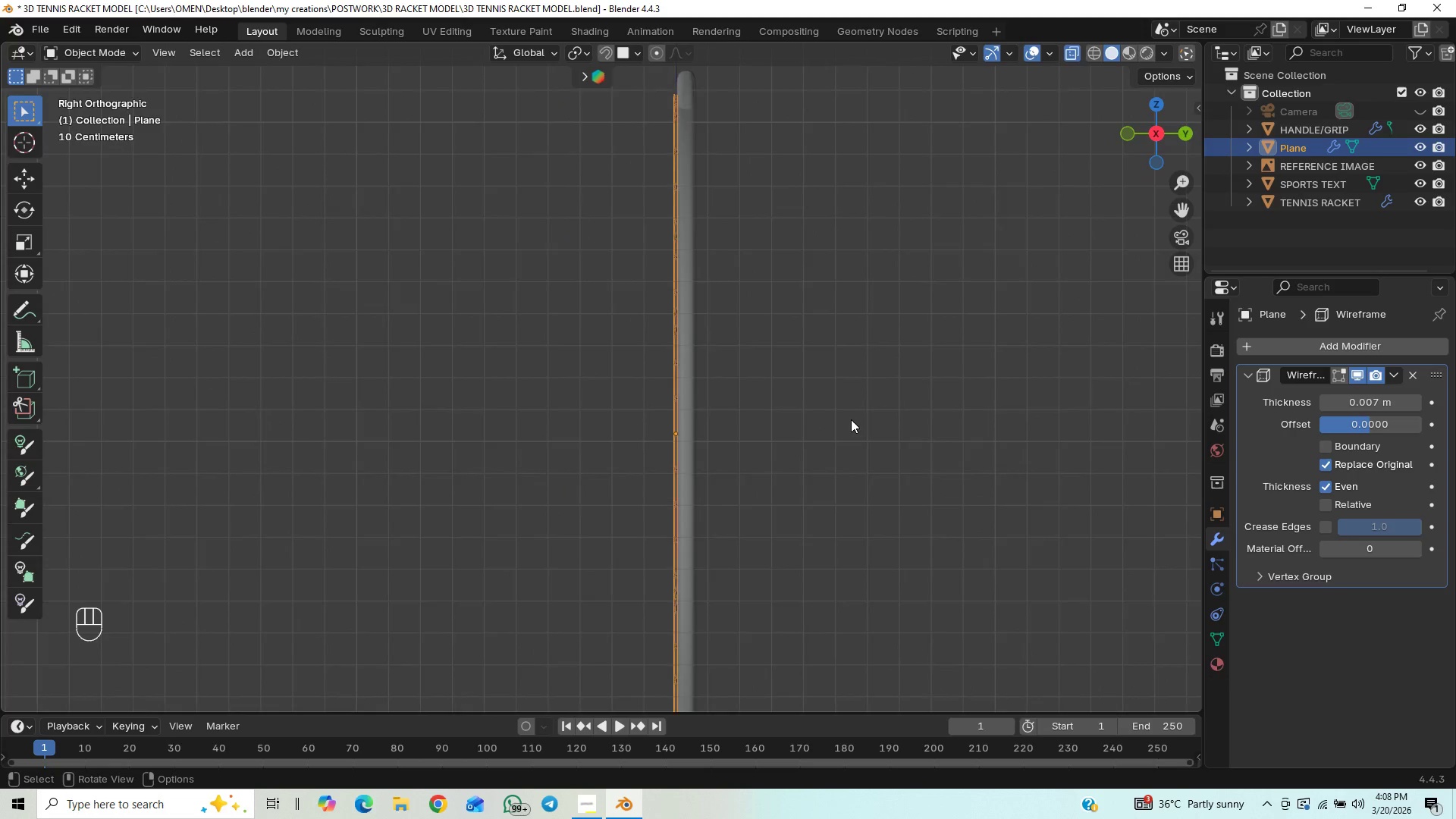 
hold_key(key=ShiftLeft, duration=0.73)
 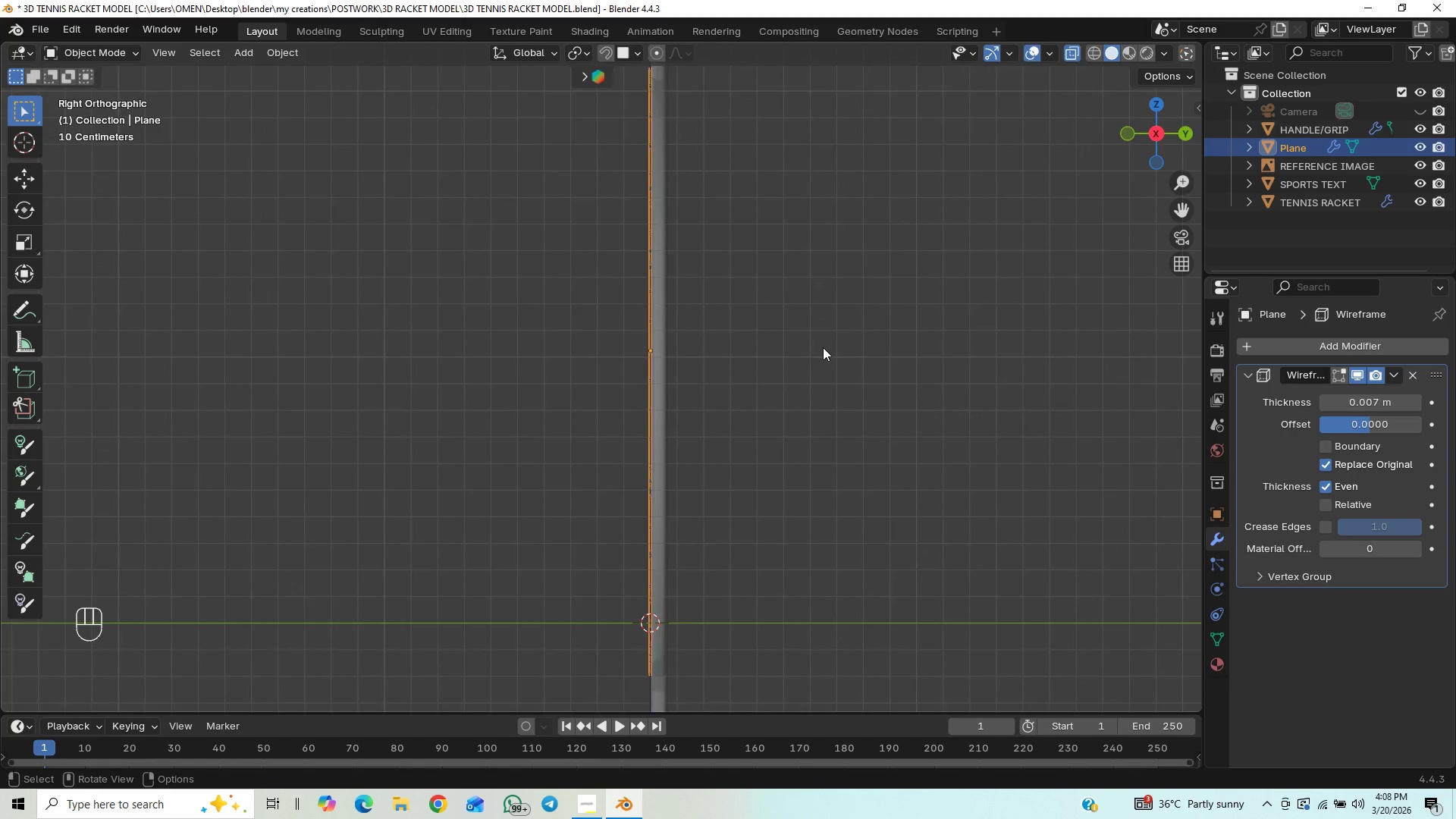 
scroll: coordinate [851, 419], scroll_direction: down, amount: 1.0
 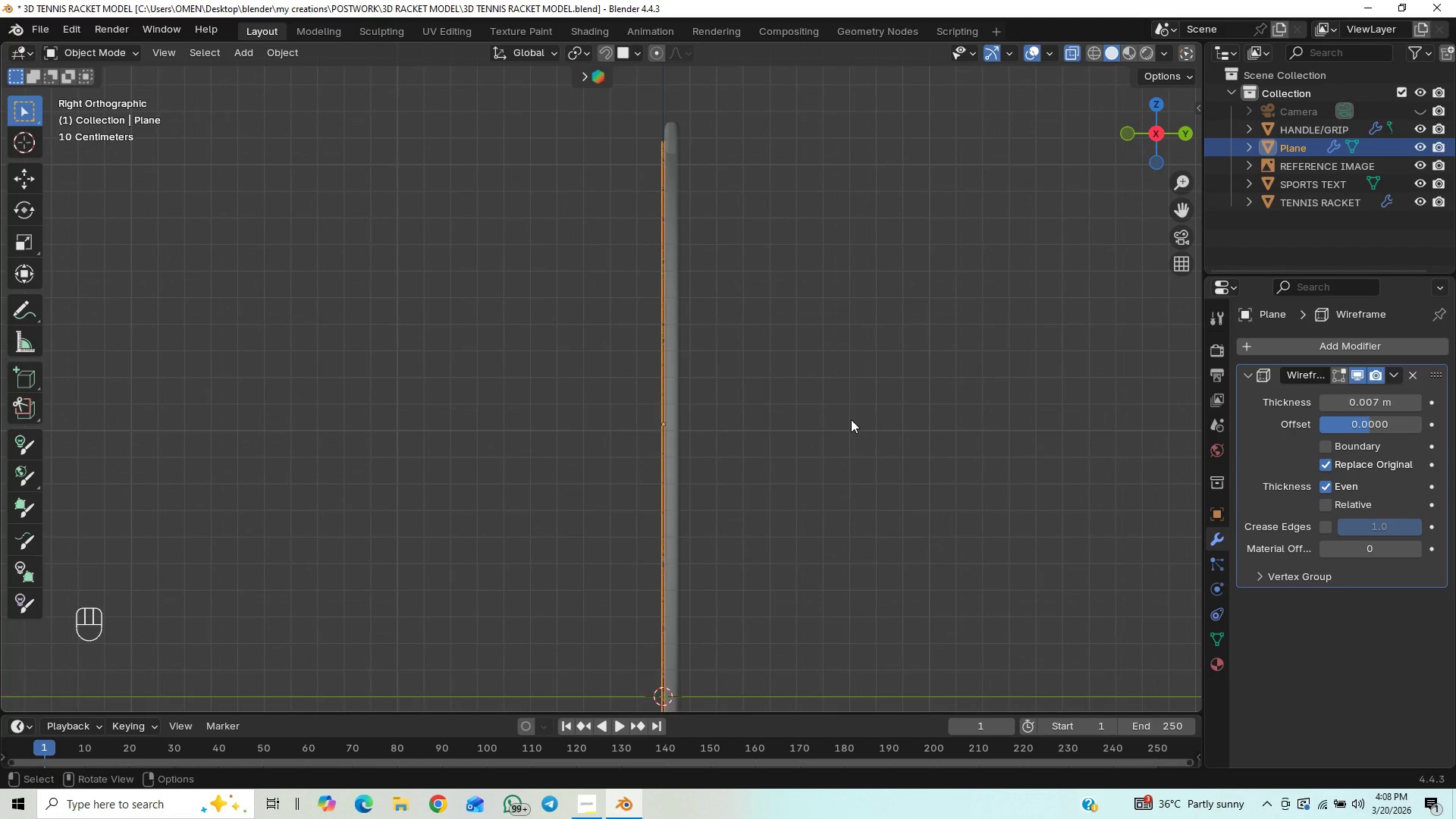 
hold_key(key=ShiftLeft, duration=0.45)
 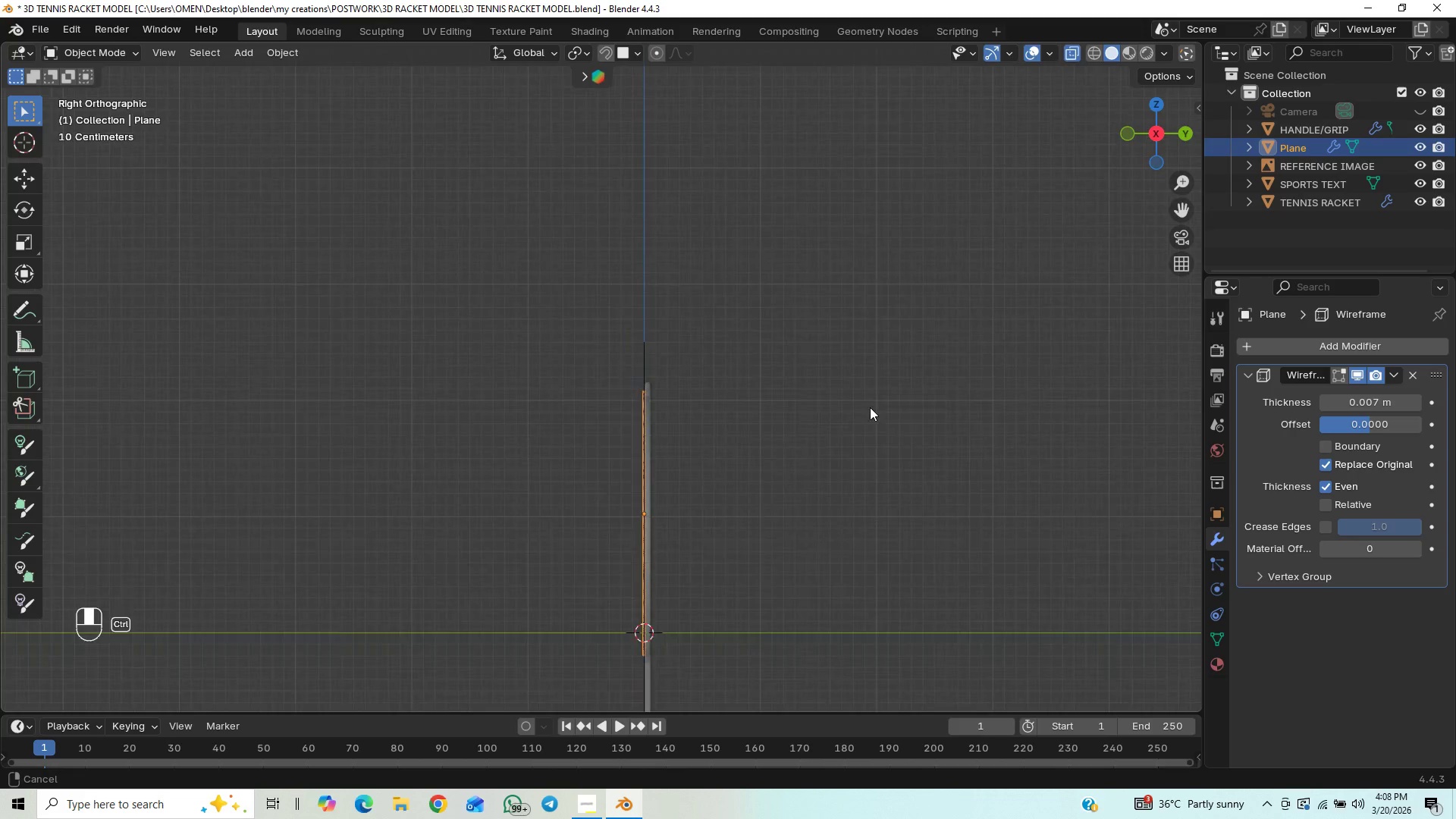 
scroll: coordinate [823, 347], scroll_direction: down, amount: 7.0
 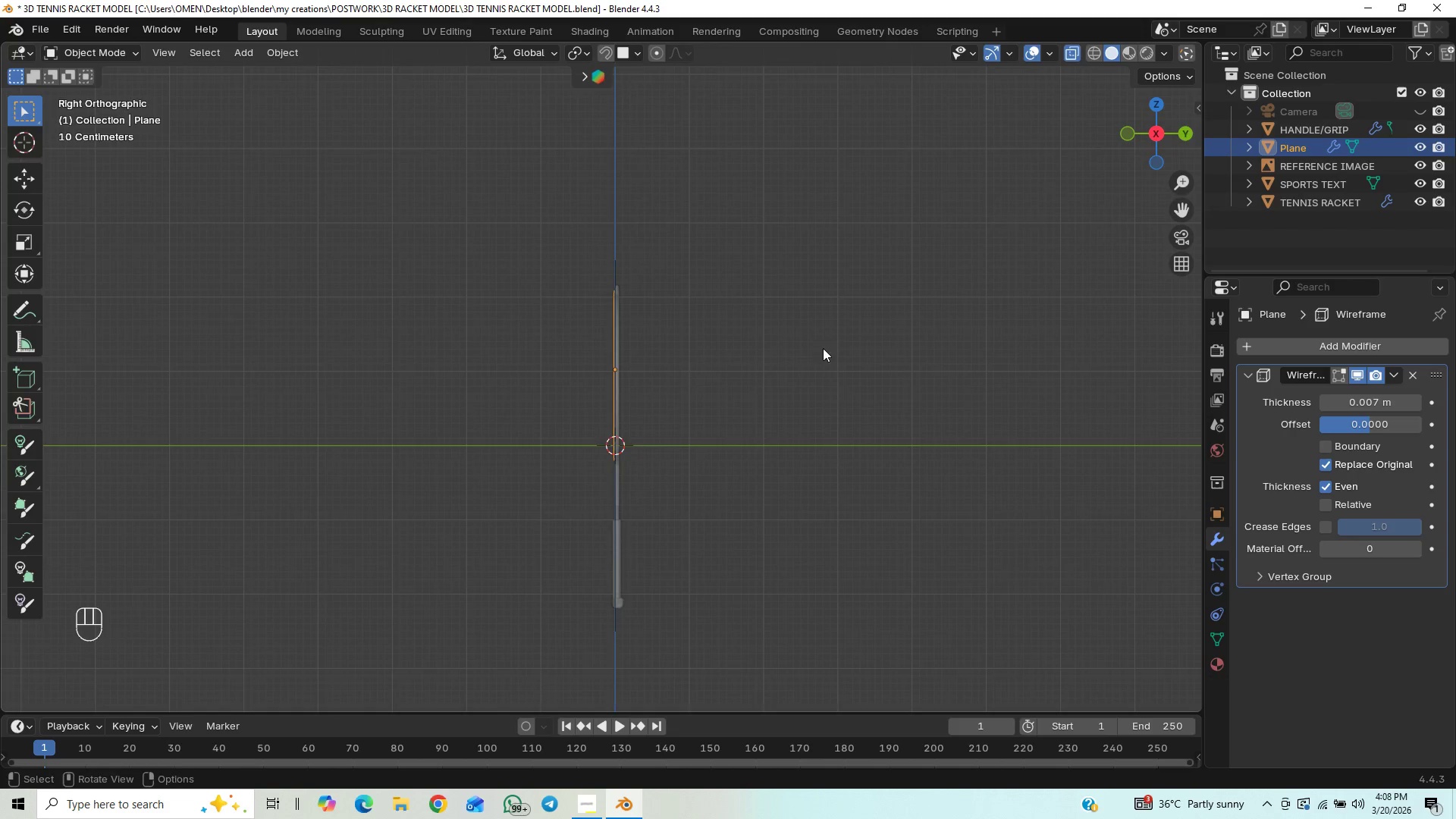 
double_click([847, 491])
 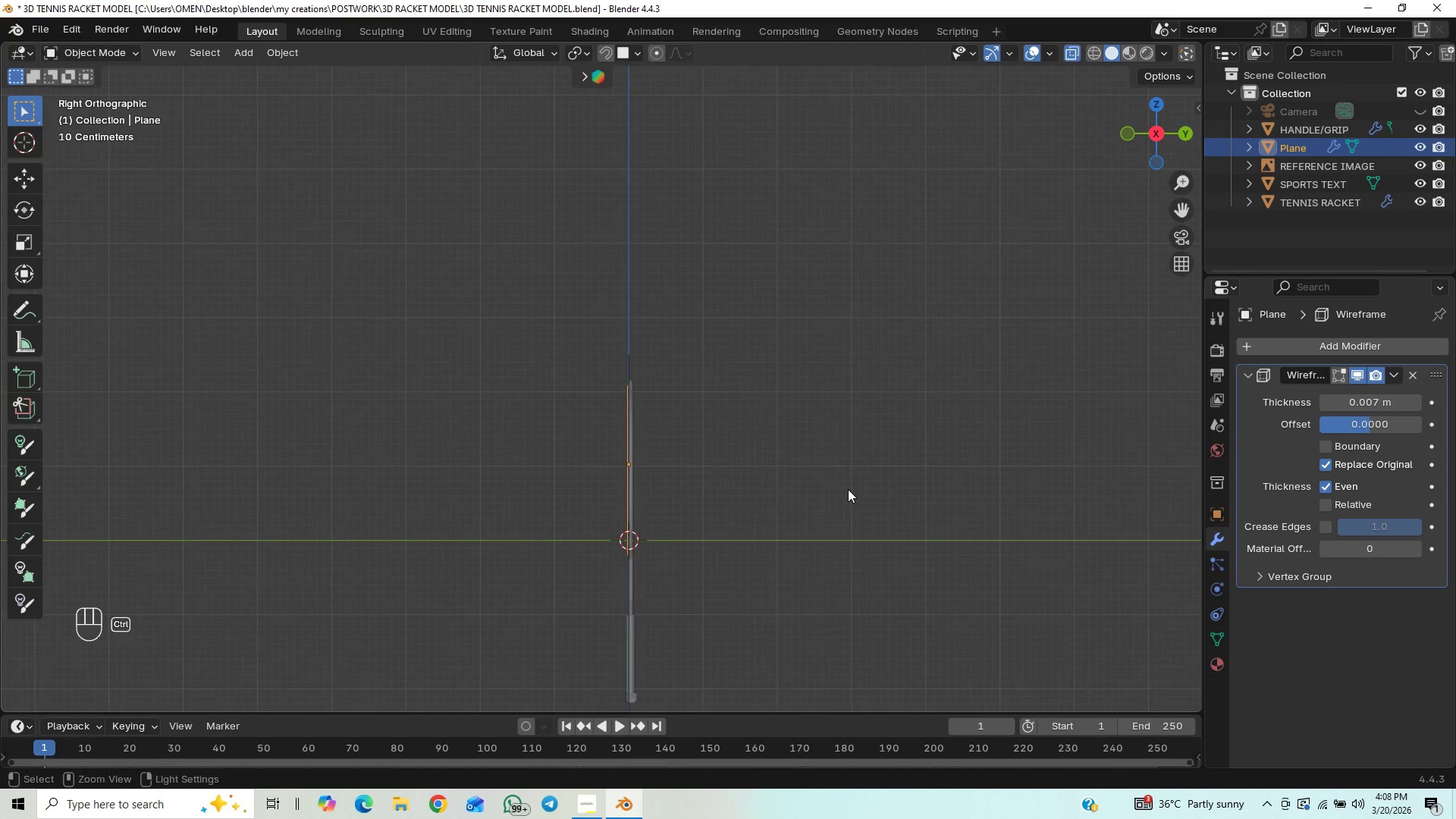 
hold_key(key=ControlLeft, duration=0.64)
 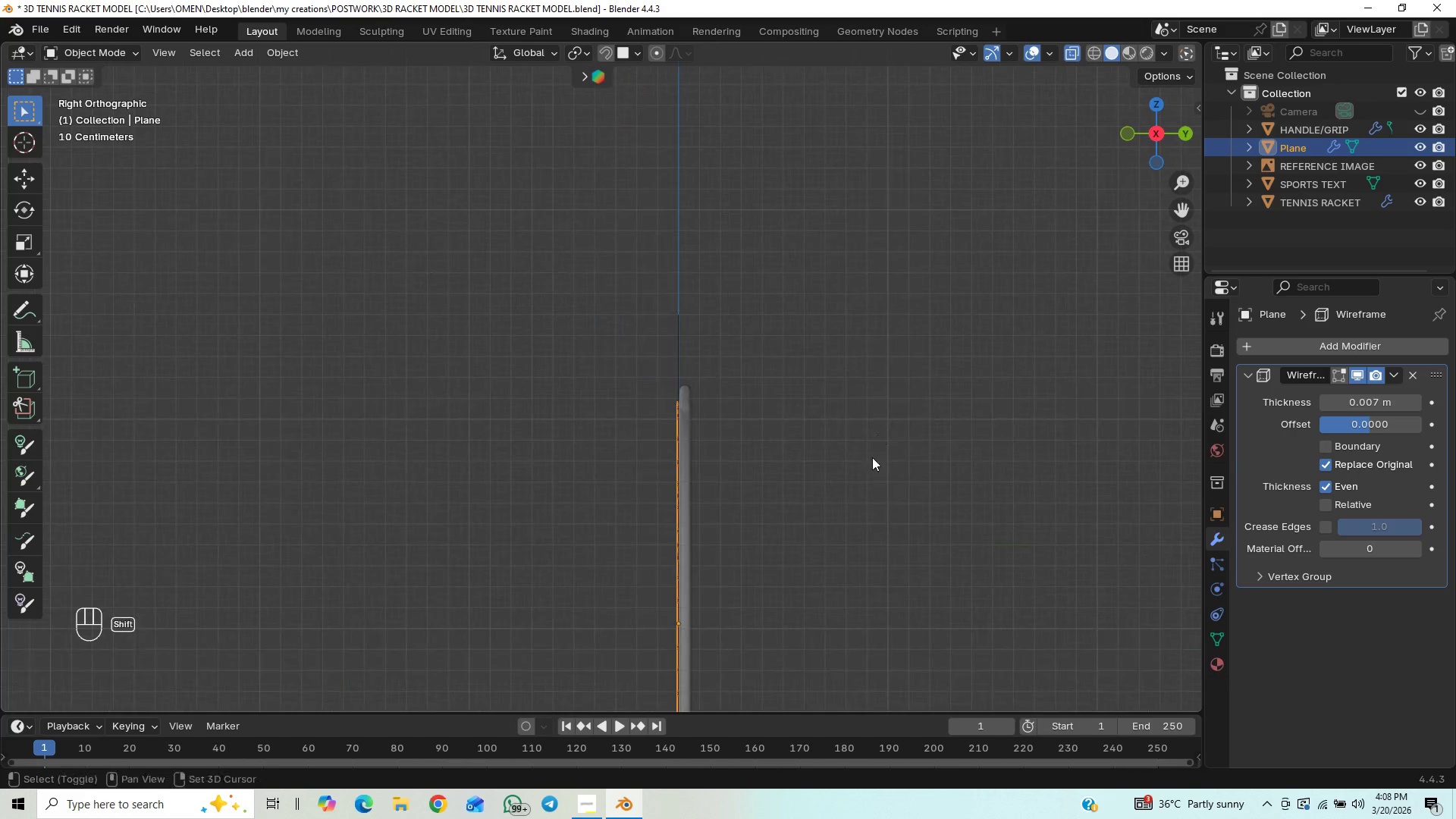 
hold_key(key=ShiftLeft, duration=0.36)
 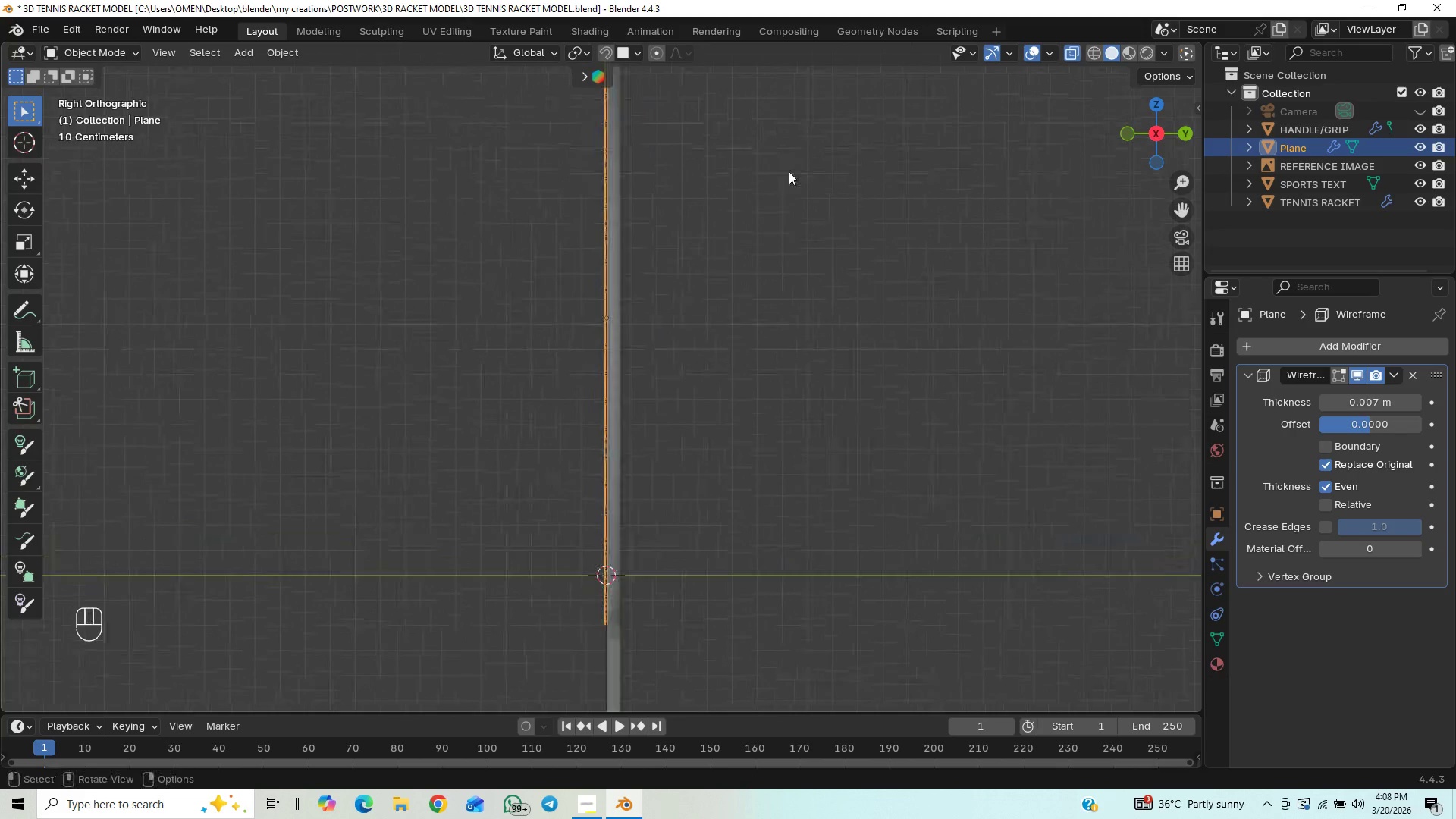 
hold_key(key=ShiftLeft, duration=0.41)
 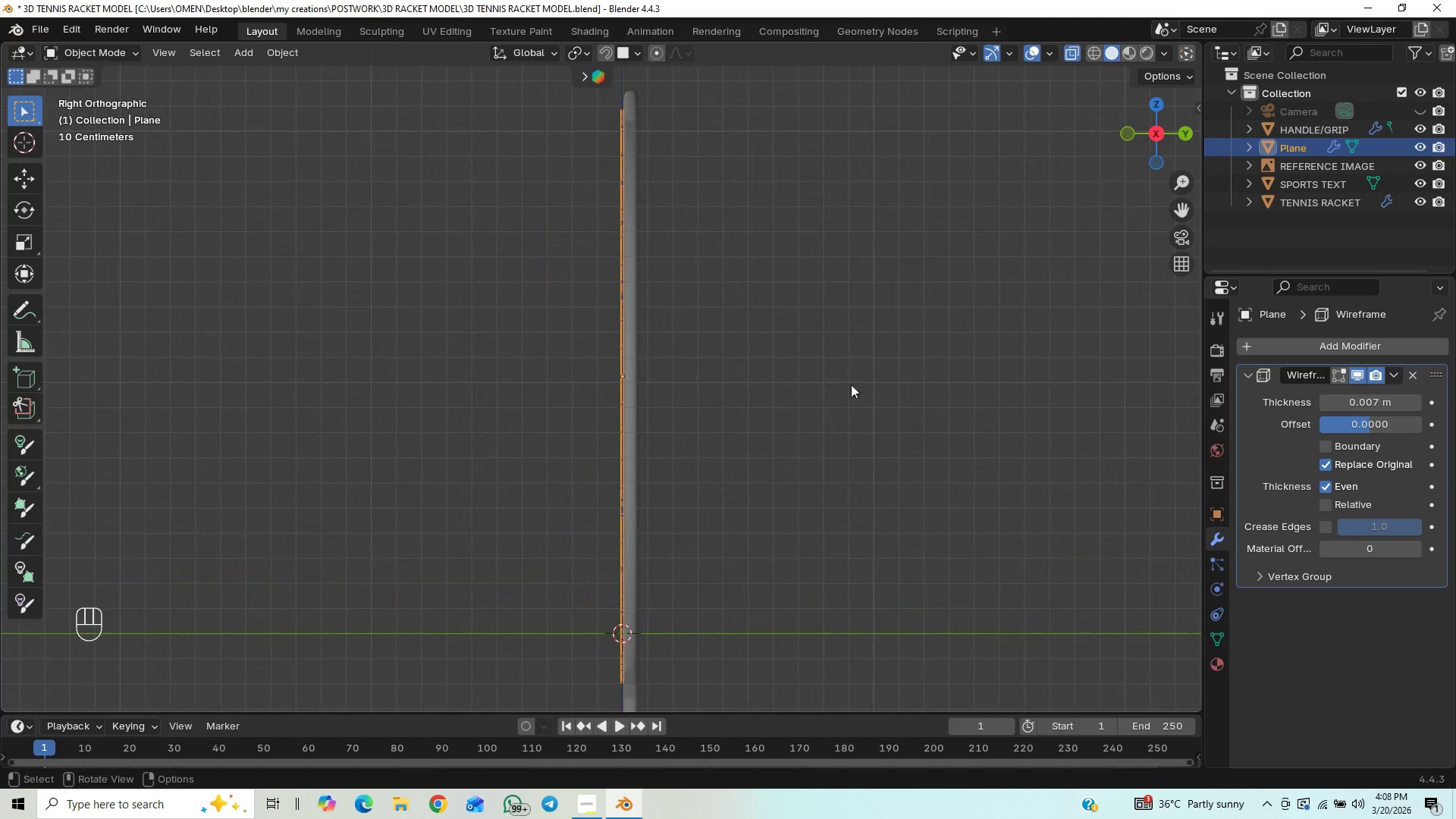 
scroll: coordinate [788, 152], scroll_direction: up, amount: 1.0
 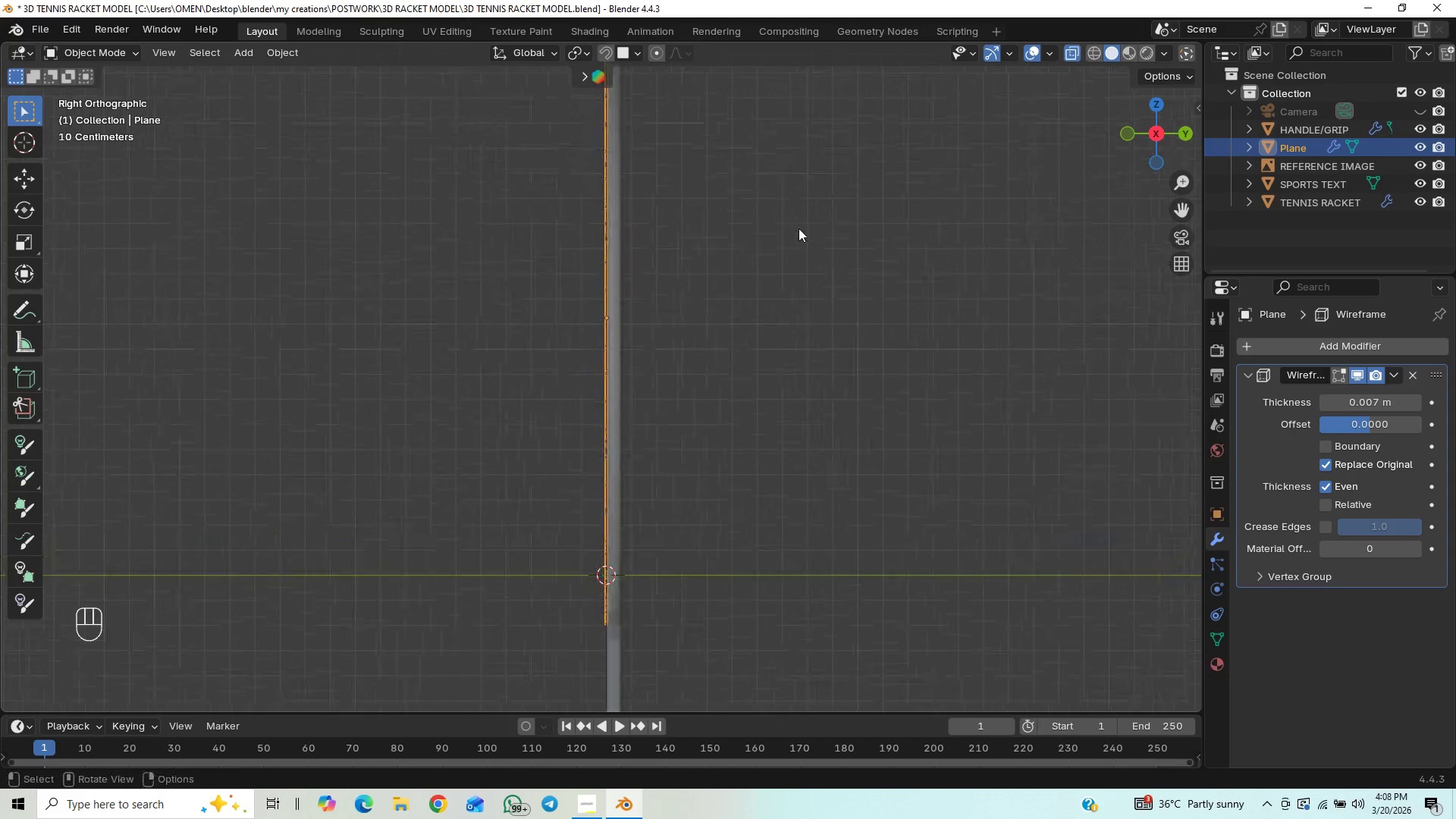 
hold_key(key=ControlLeft, duration=0.61)
 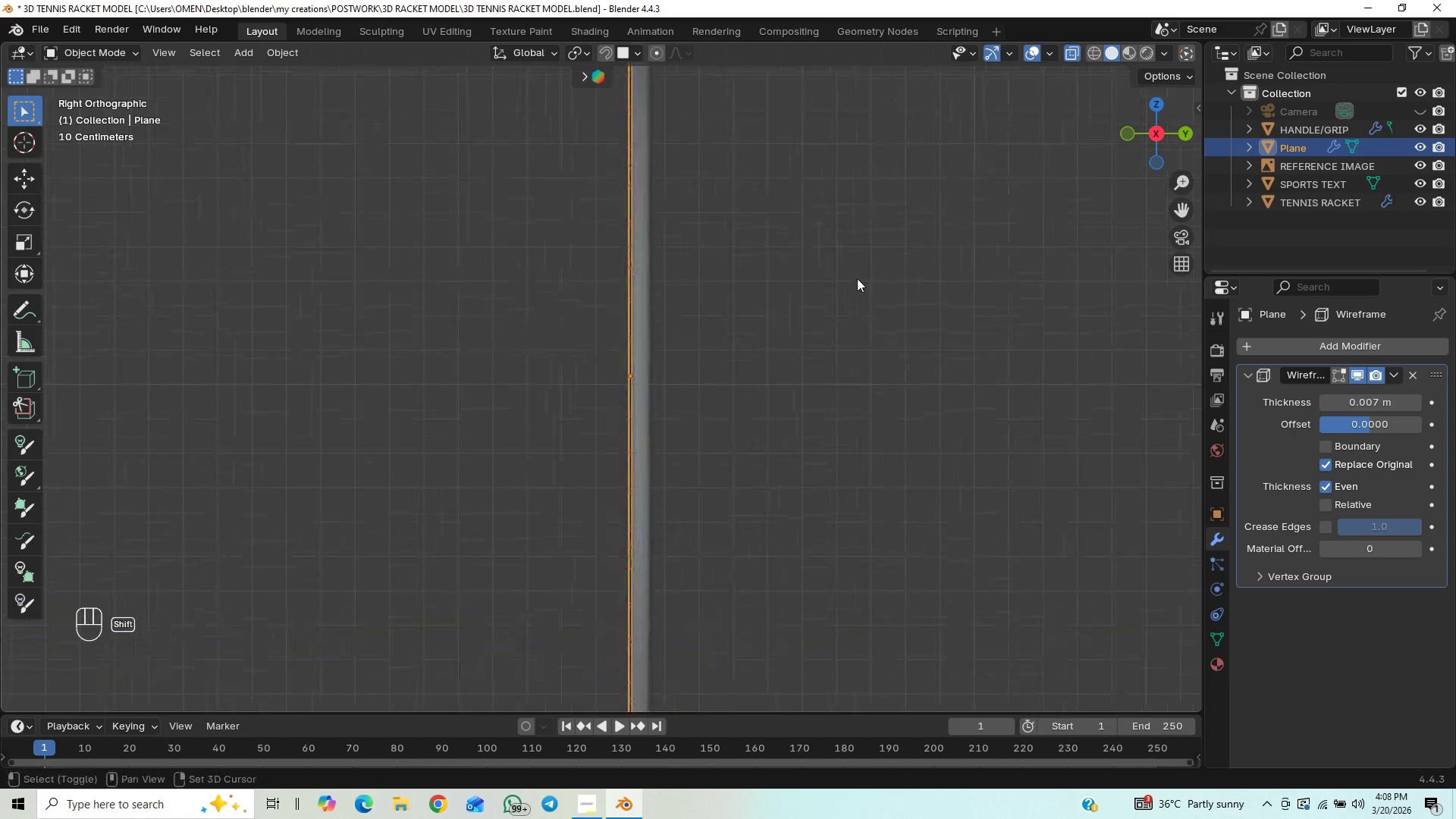 
hold_key(key=ShiftLeft, duration=0.77)
 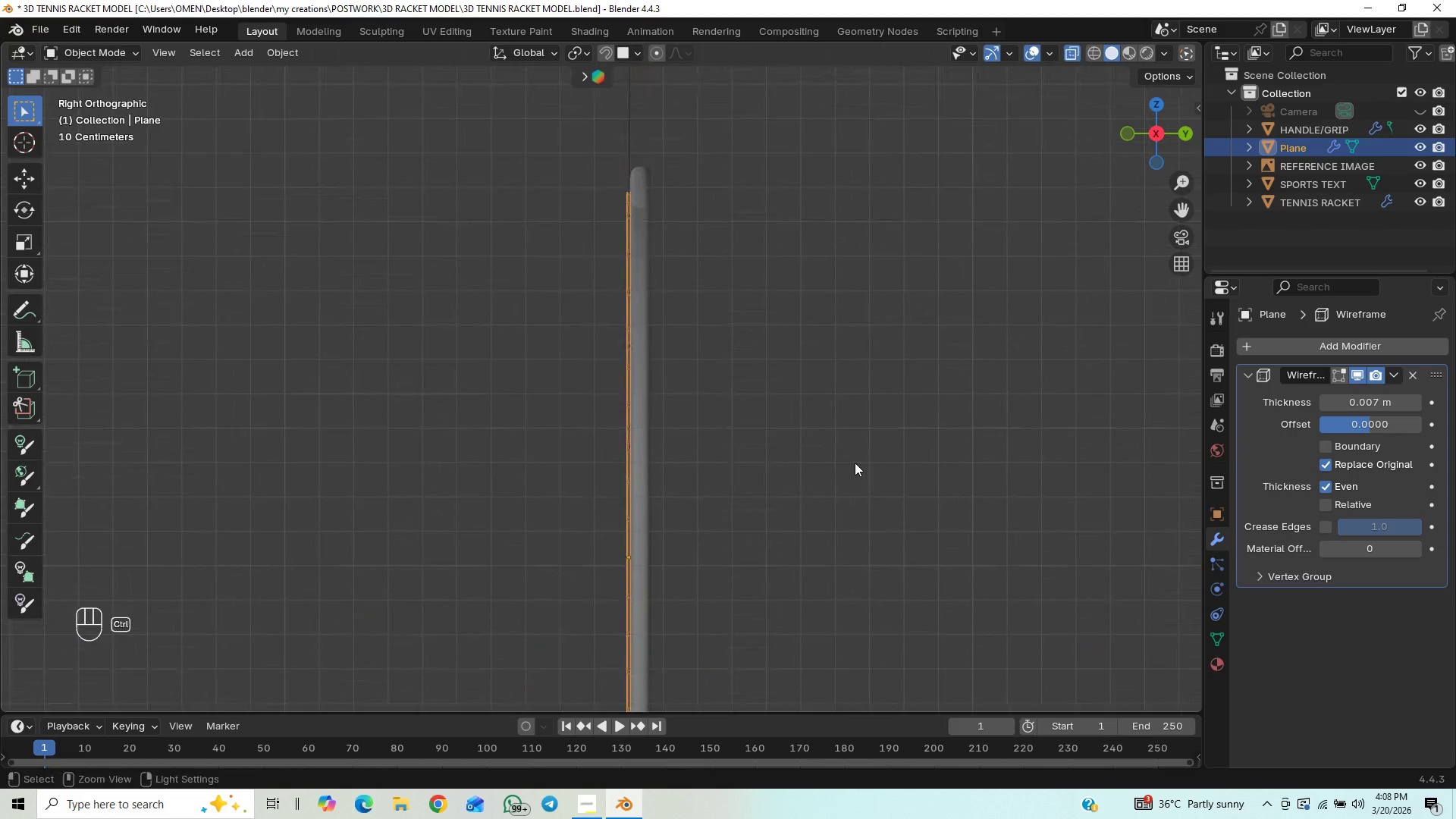 
hold_key(key=ControlLeft, duration=0.92)
 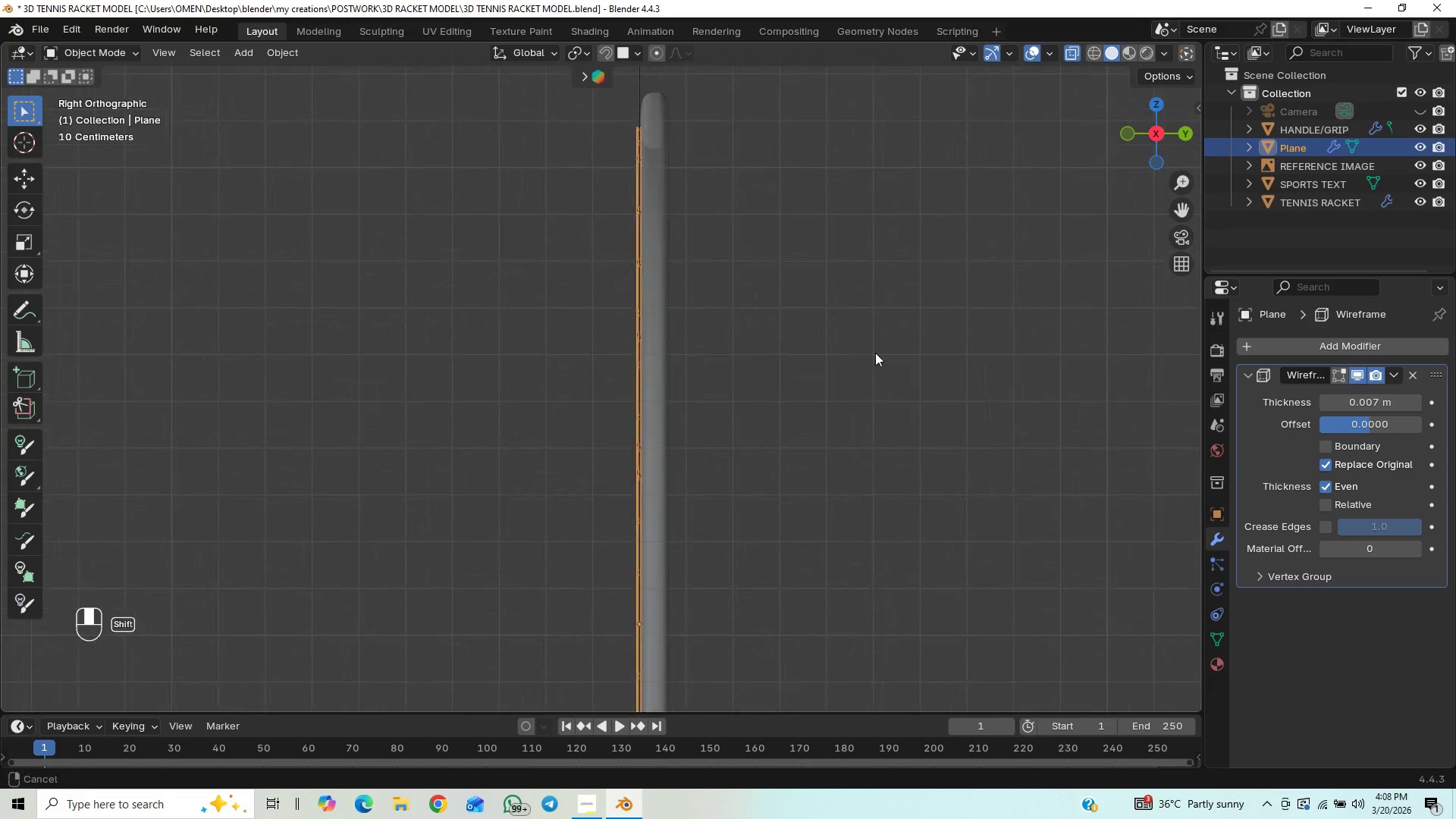 
hold_key(key=ShiftLeft, duration=0.59)
 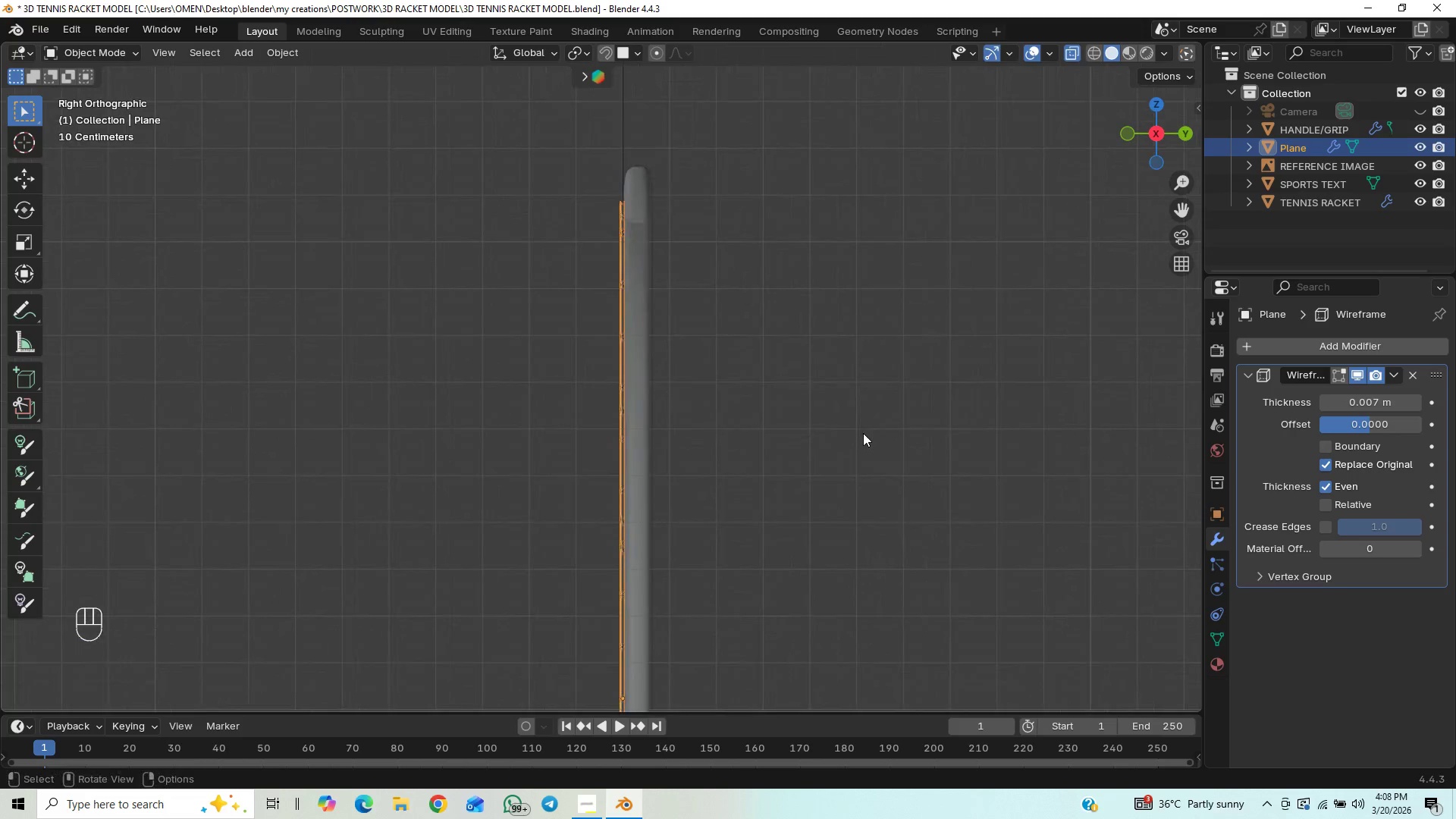 
type(gy)
 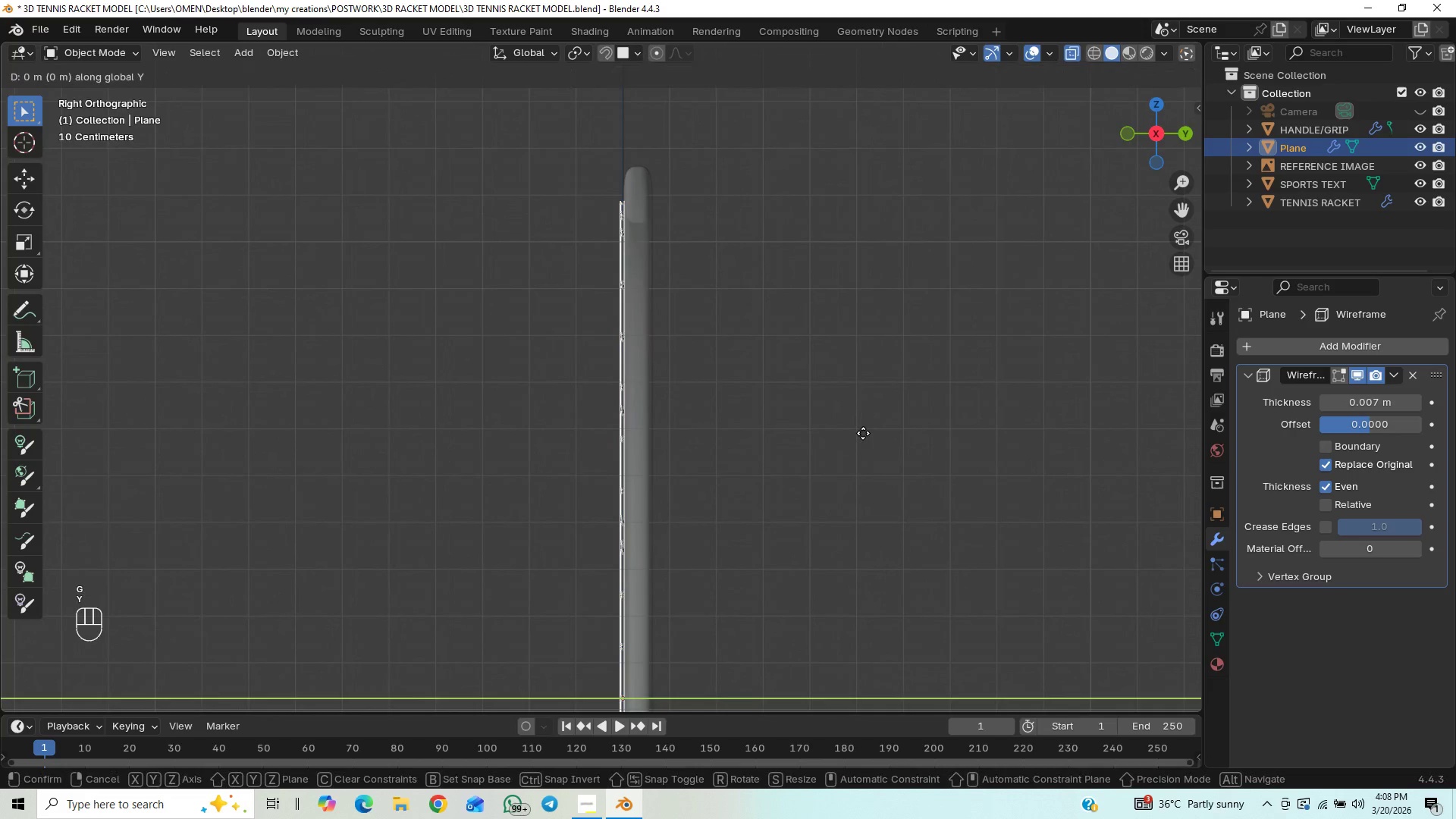 
hold_key(key=ShiftLeft, duration=1.5)
 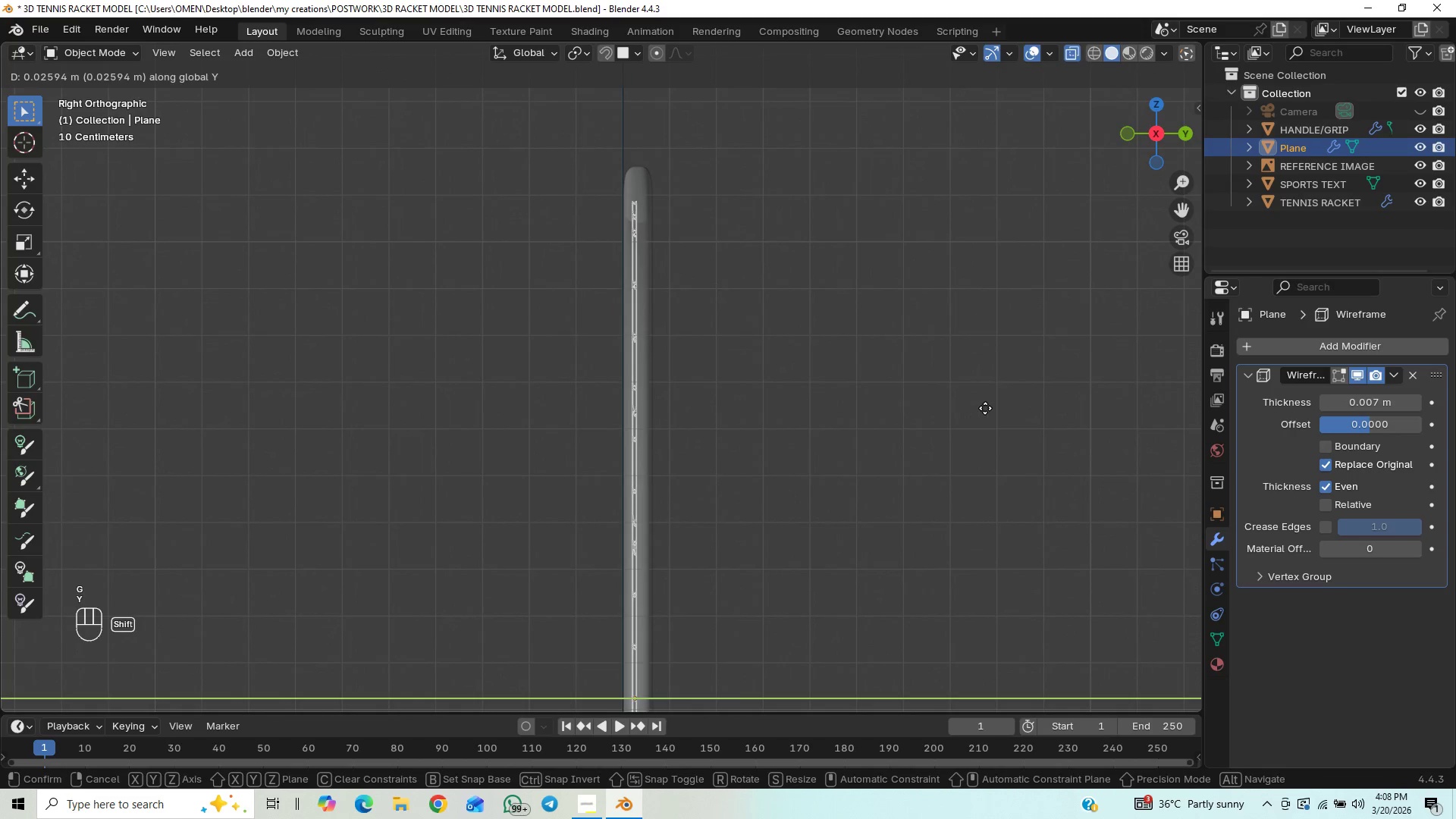 
hold_key(key=ShiftLeft, duration=1.52)
 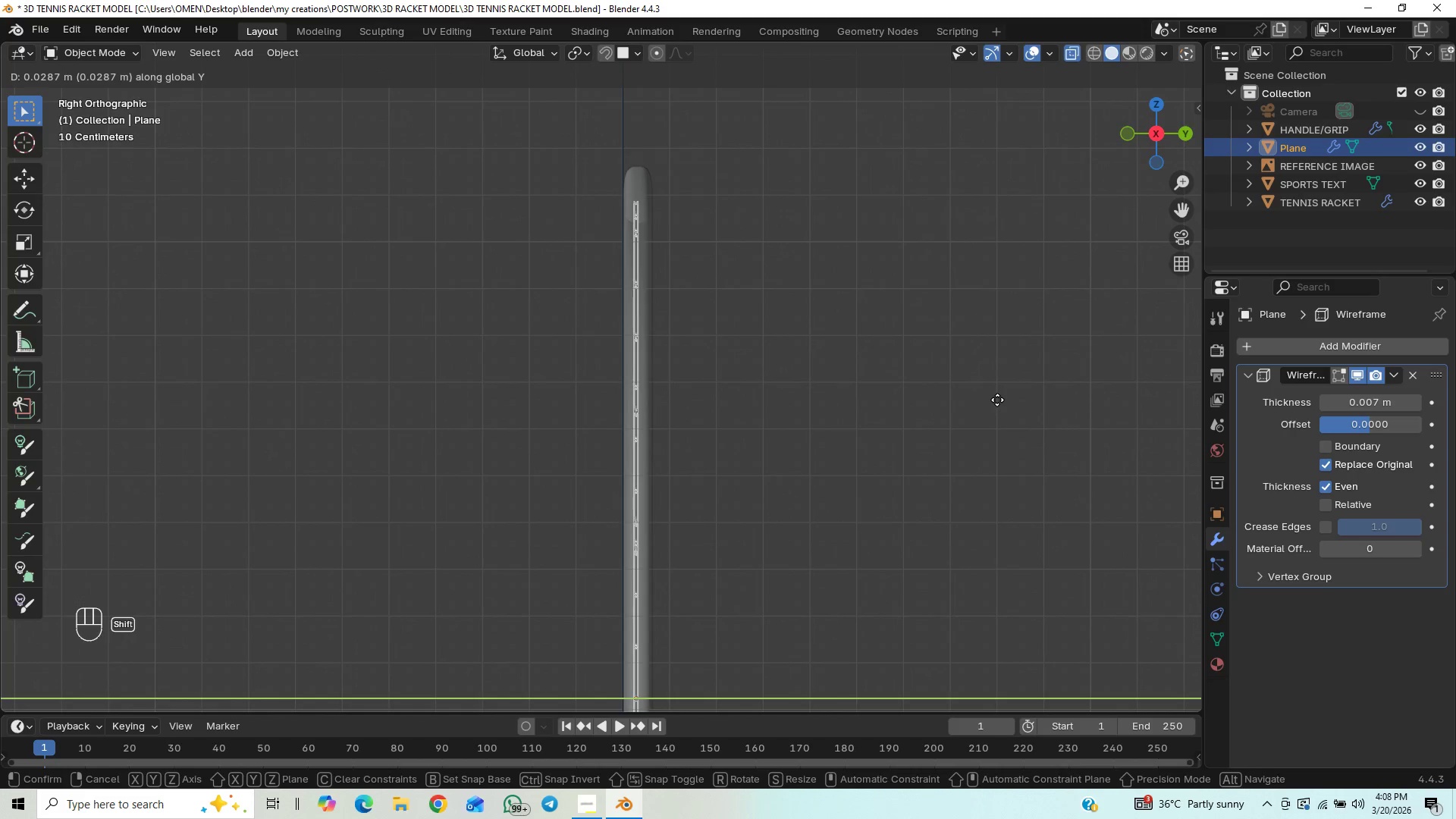 
hold_key(key=ShiftLeft, duration=1.51)
 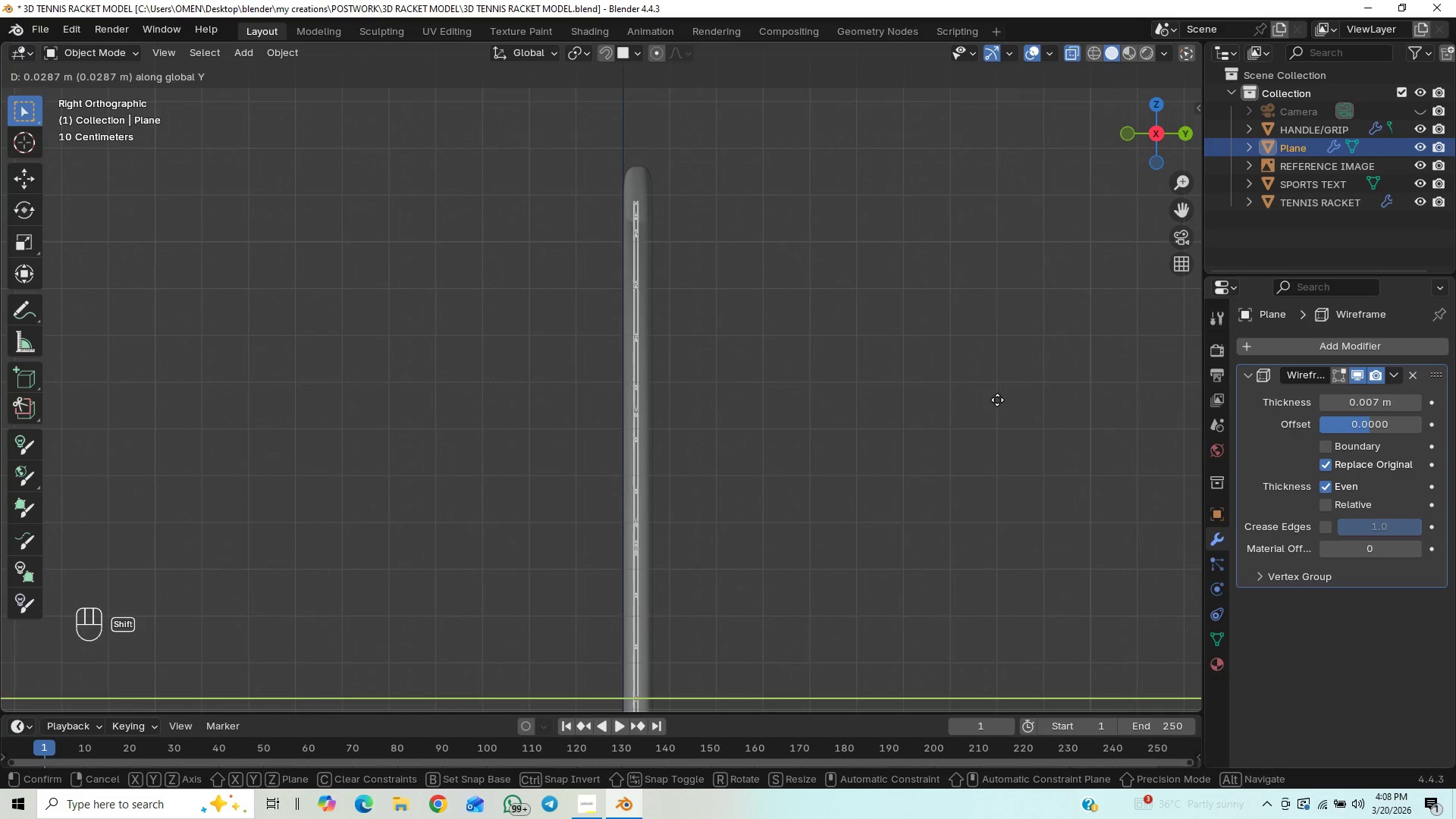 
key(Shift+ShiftLeft)
 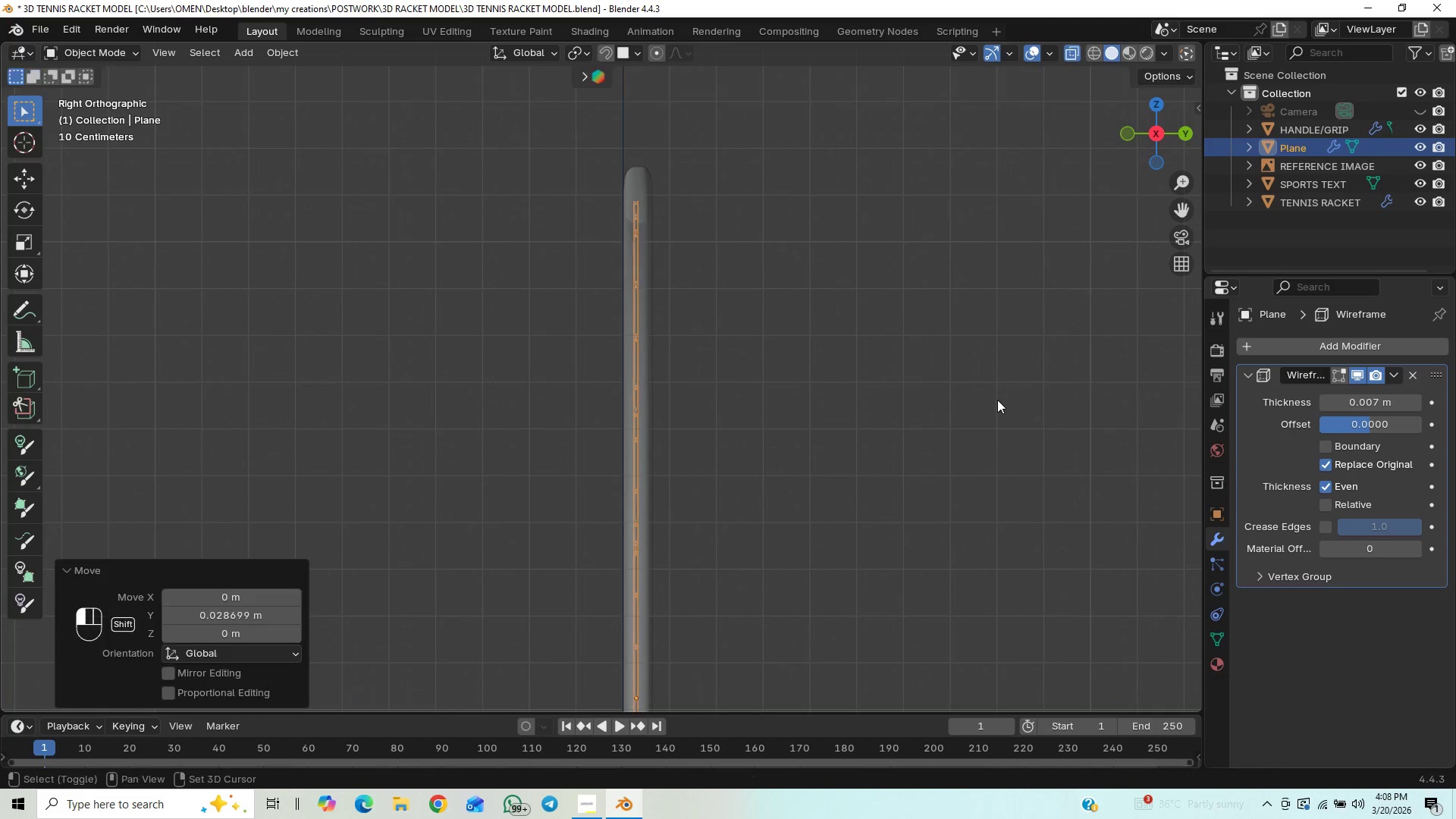 
key(Shift+ShiftLeft)
 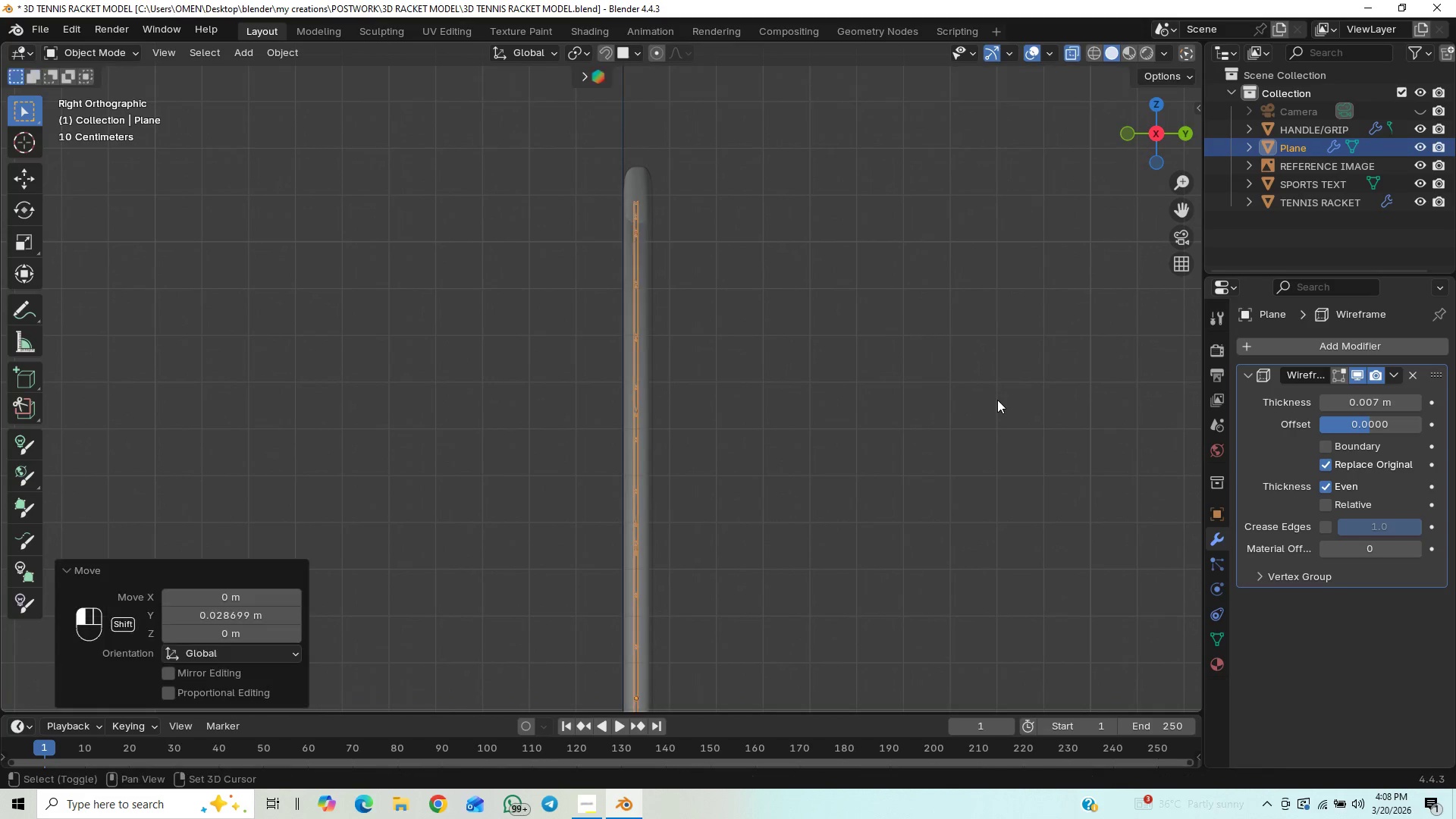 
left_click([997, 400])
 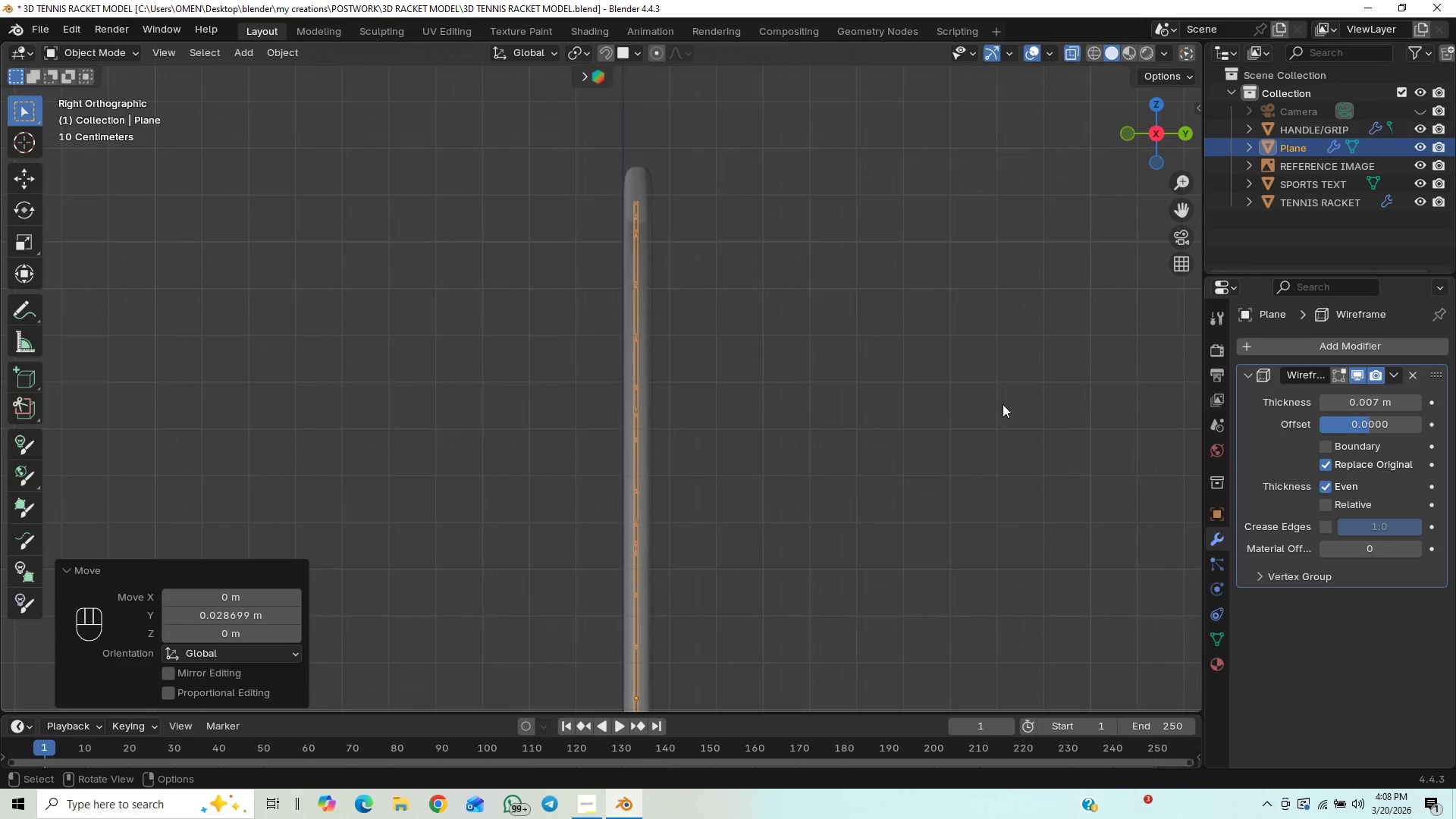 
key(Shift+ShiftLeft)
 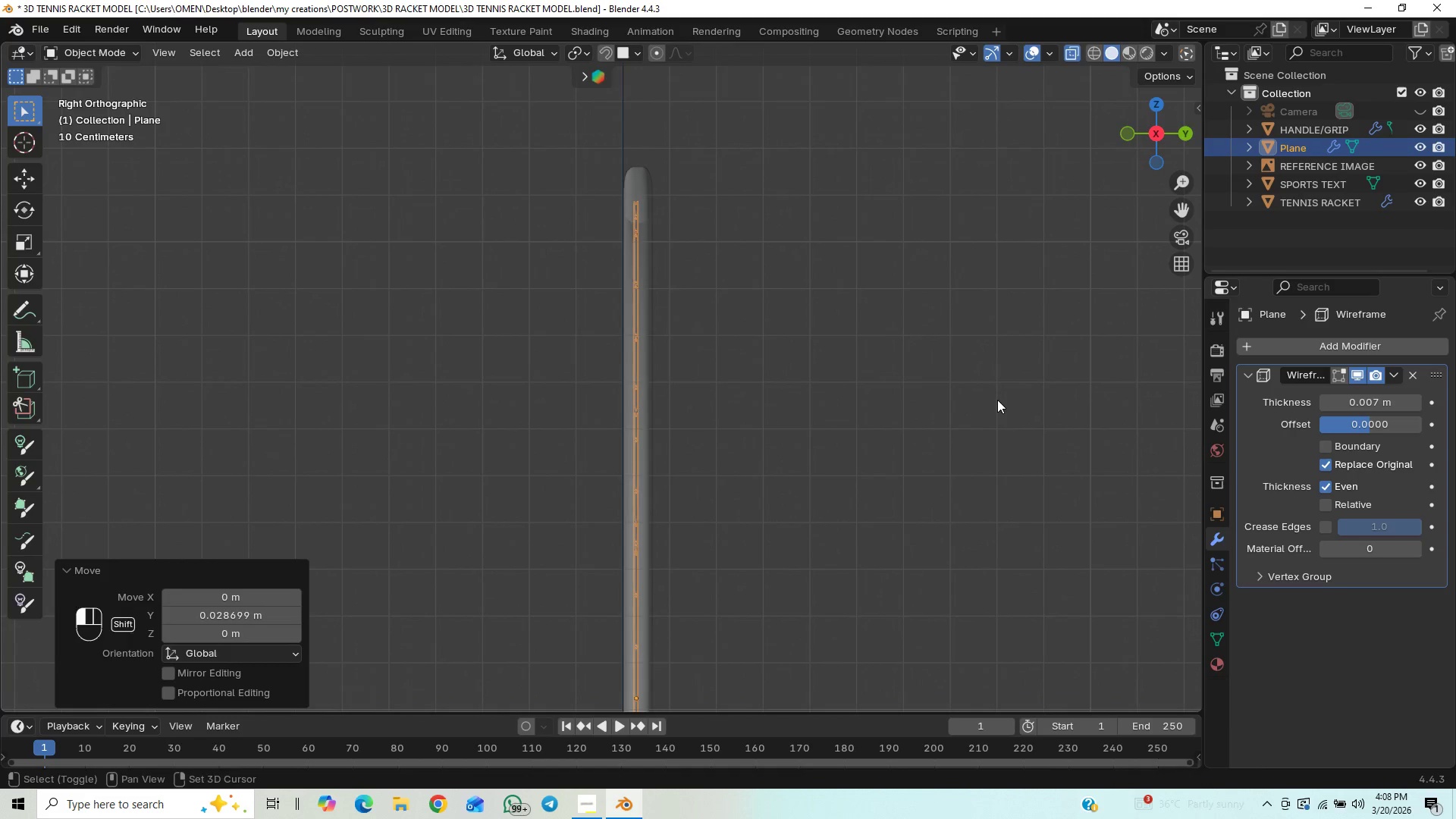 
key(Shift+ShiftLeft)
 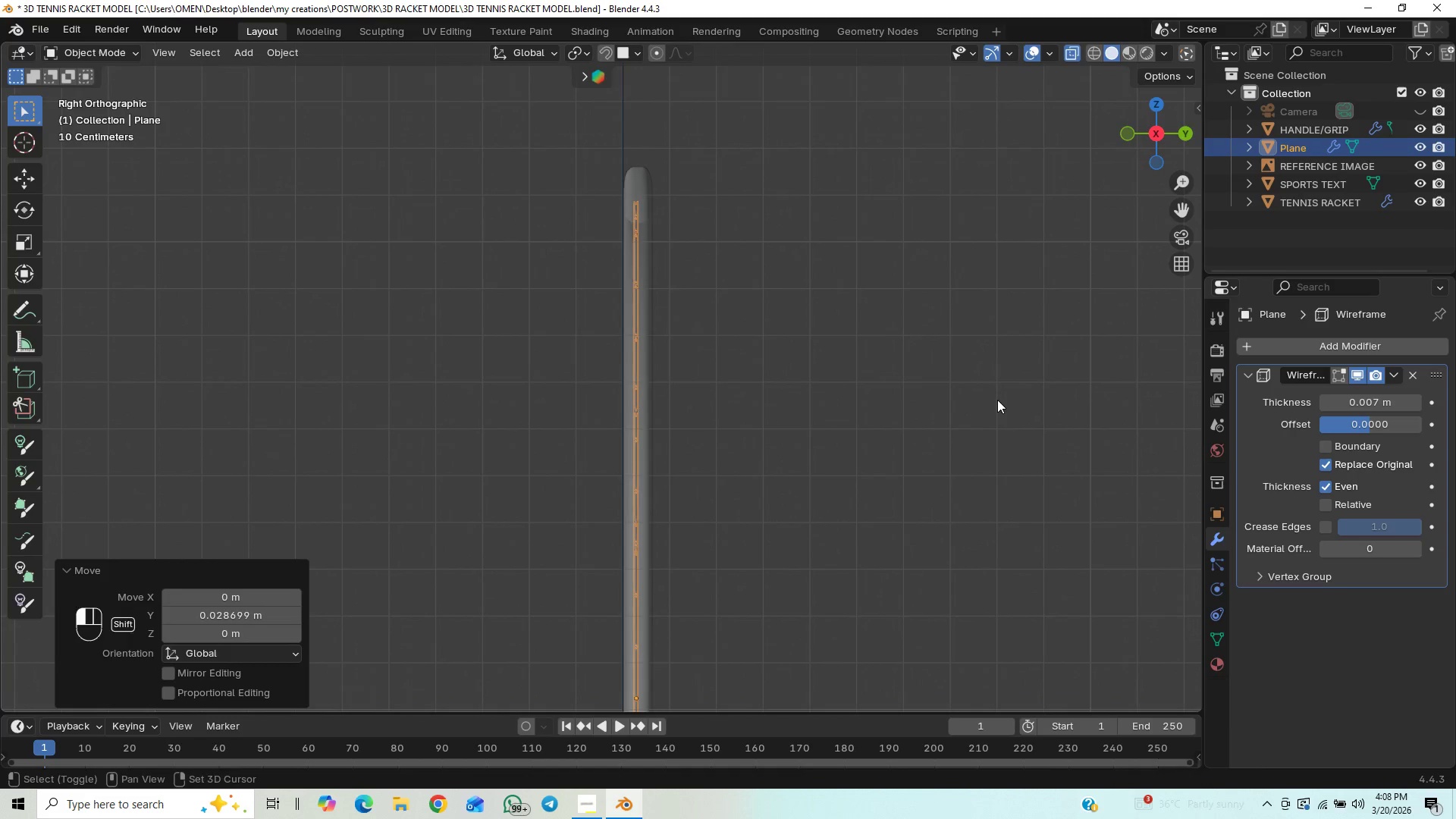 
key(Shift+ShiftLeft)
 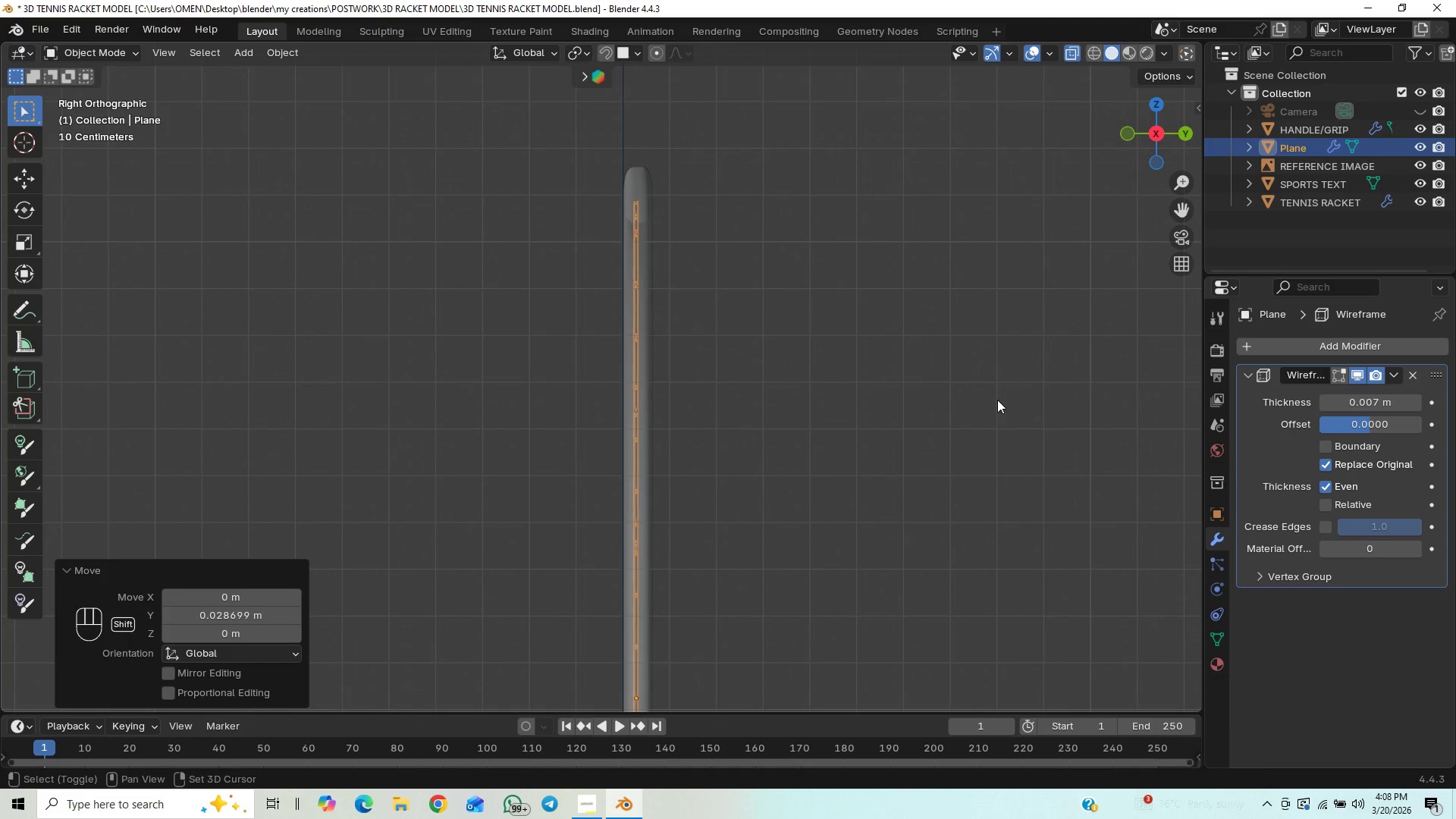 
key(Shift+ShiftLeft)
 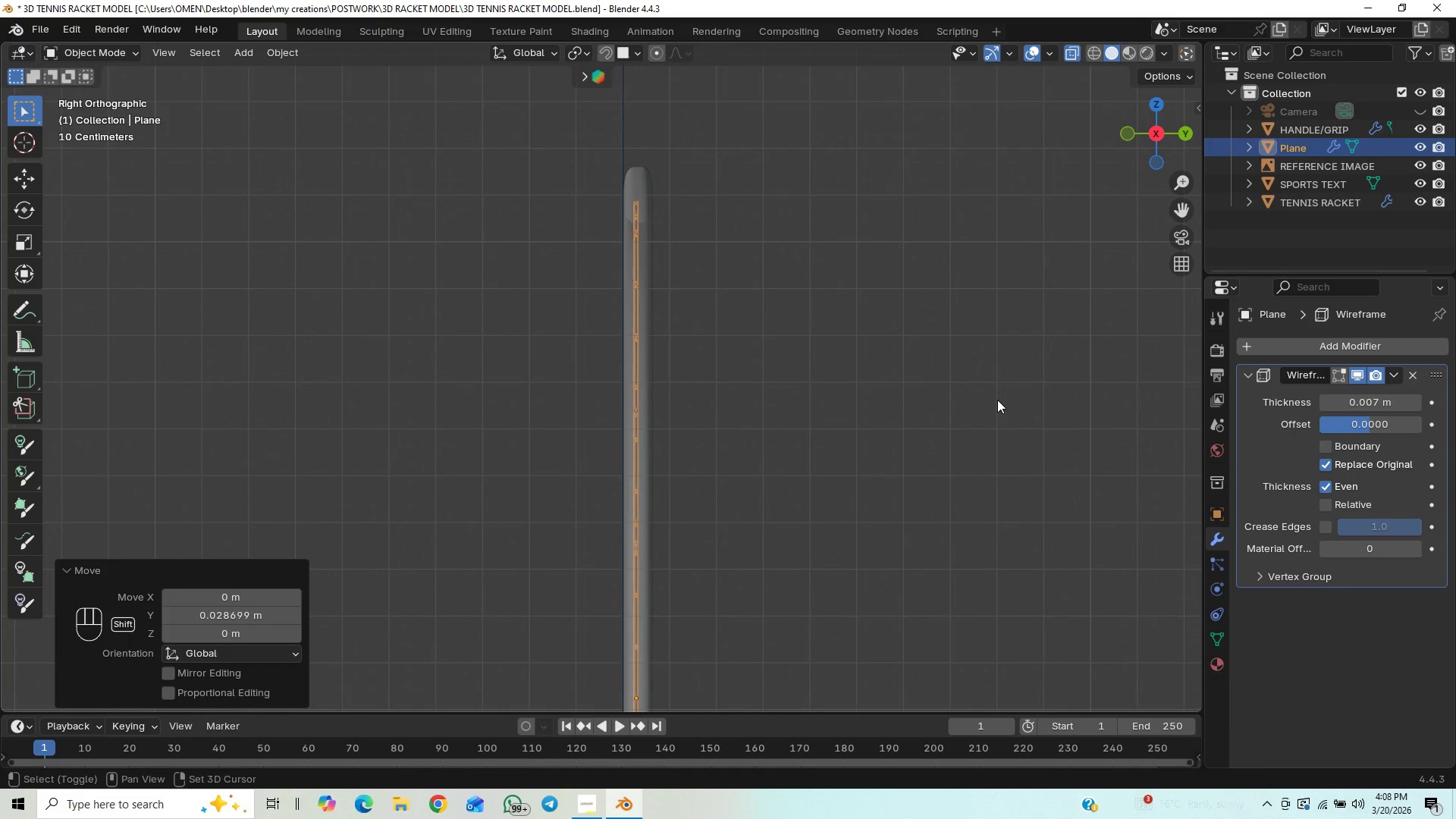 
key(Shift+ShiftLeft)
 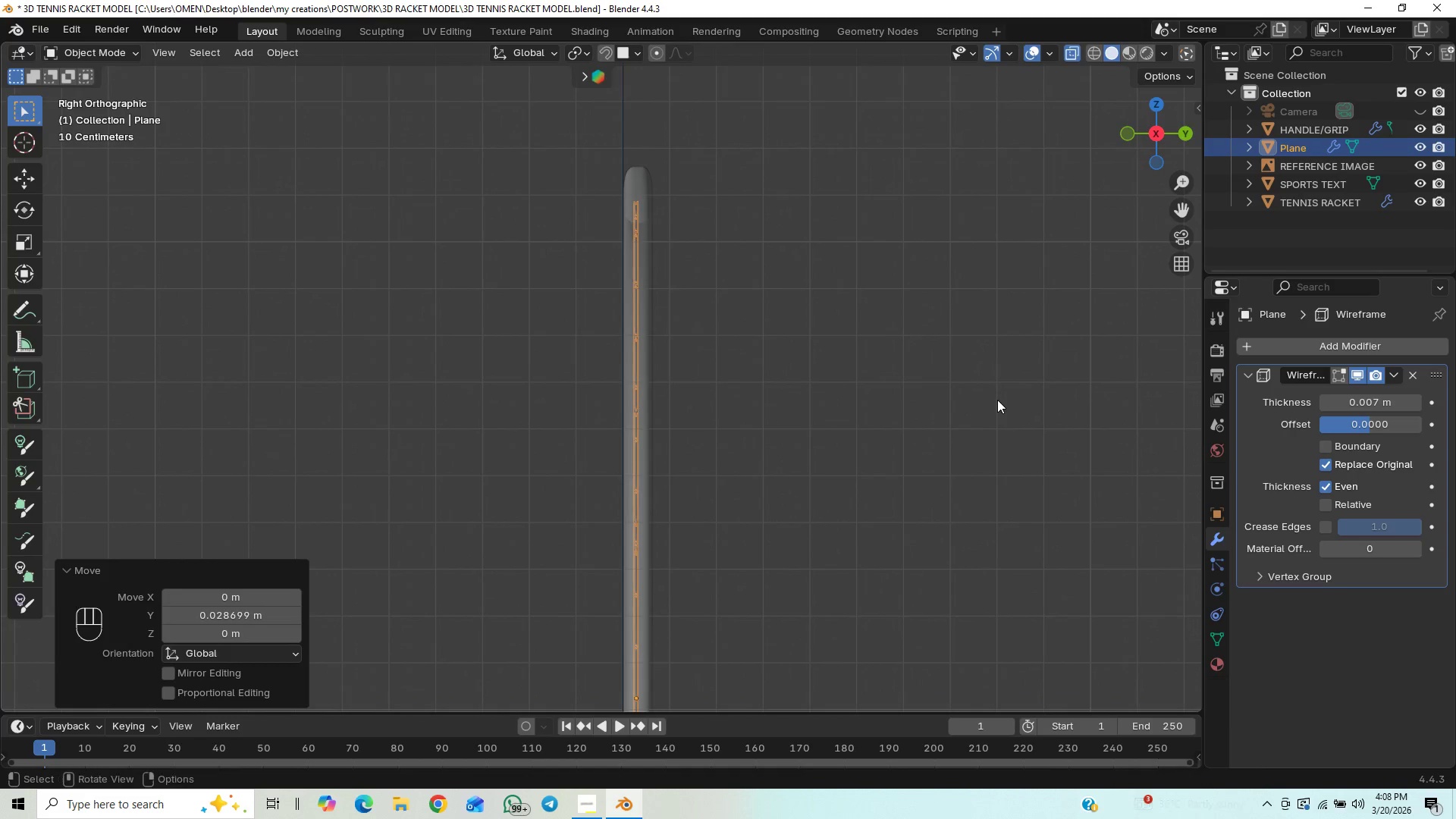 
key(Shift+ShiftLeft)
 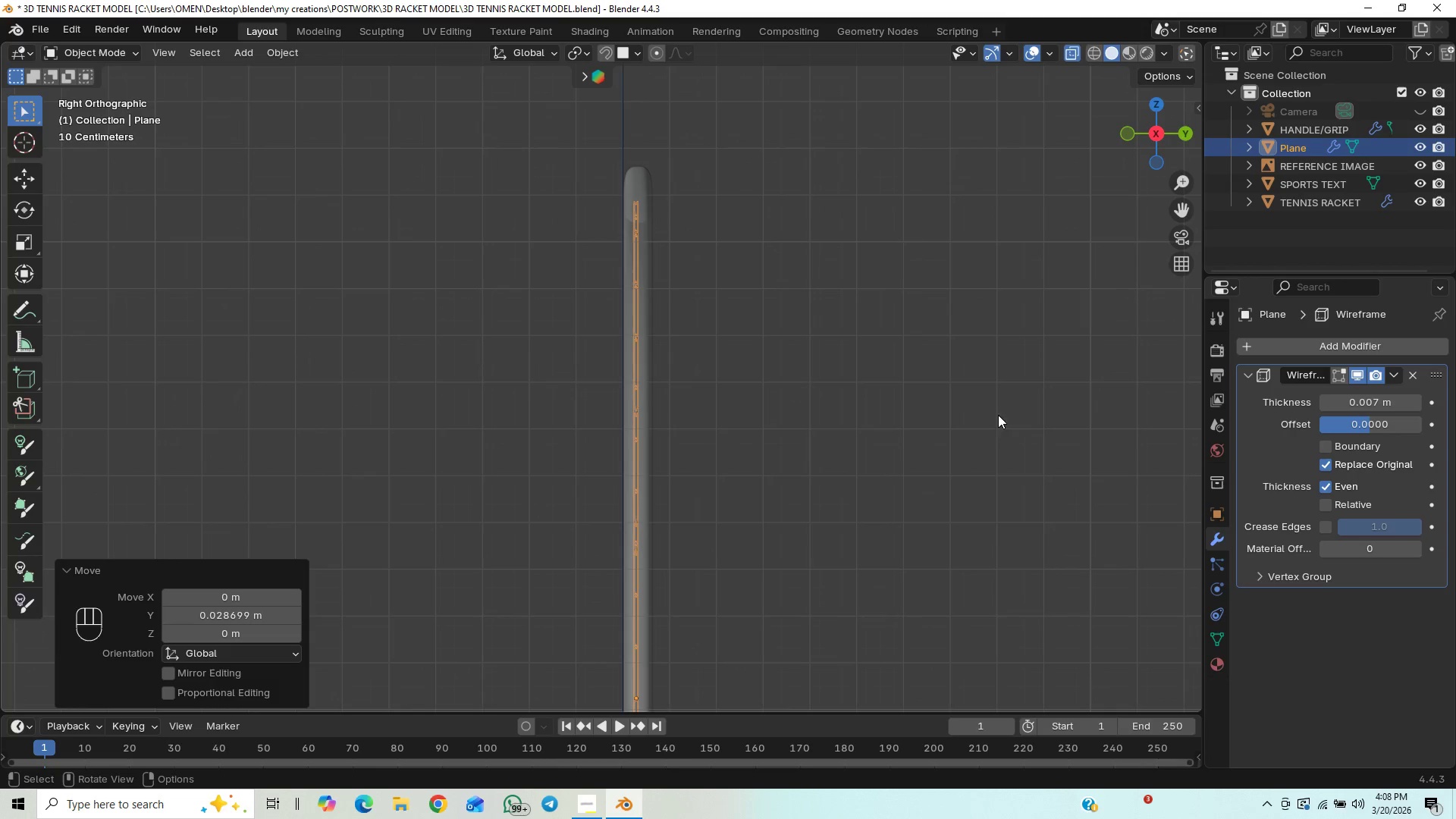 
left_click([982, 407])
 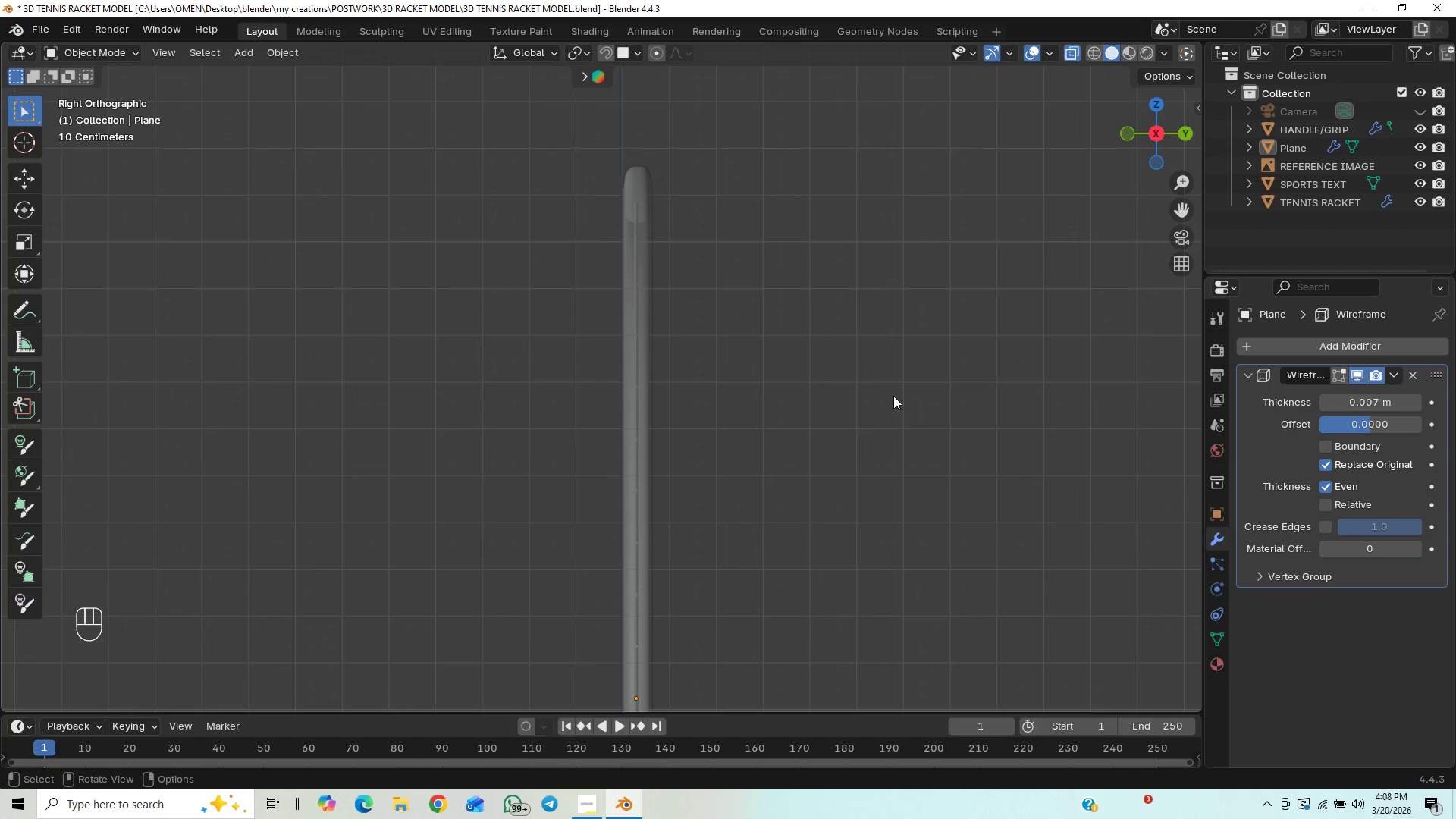 
scroll: coordinate [893, 394], scroll_direction: down, amount: 5.0
 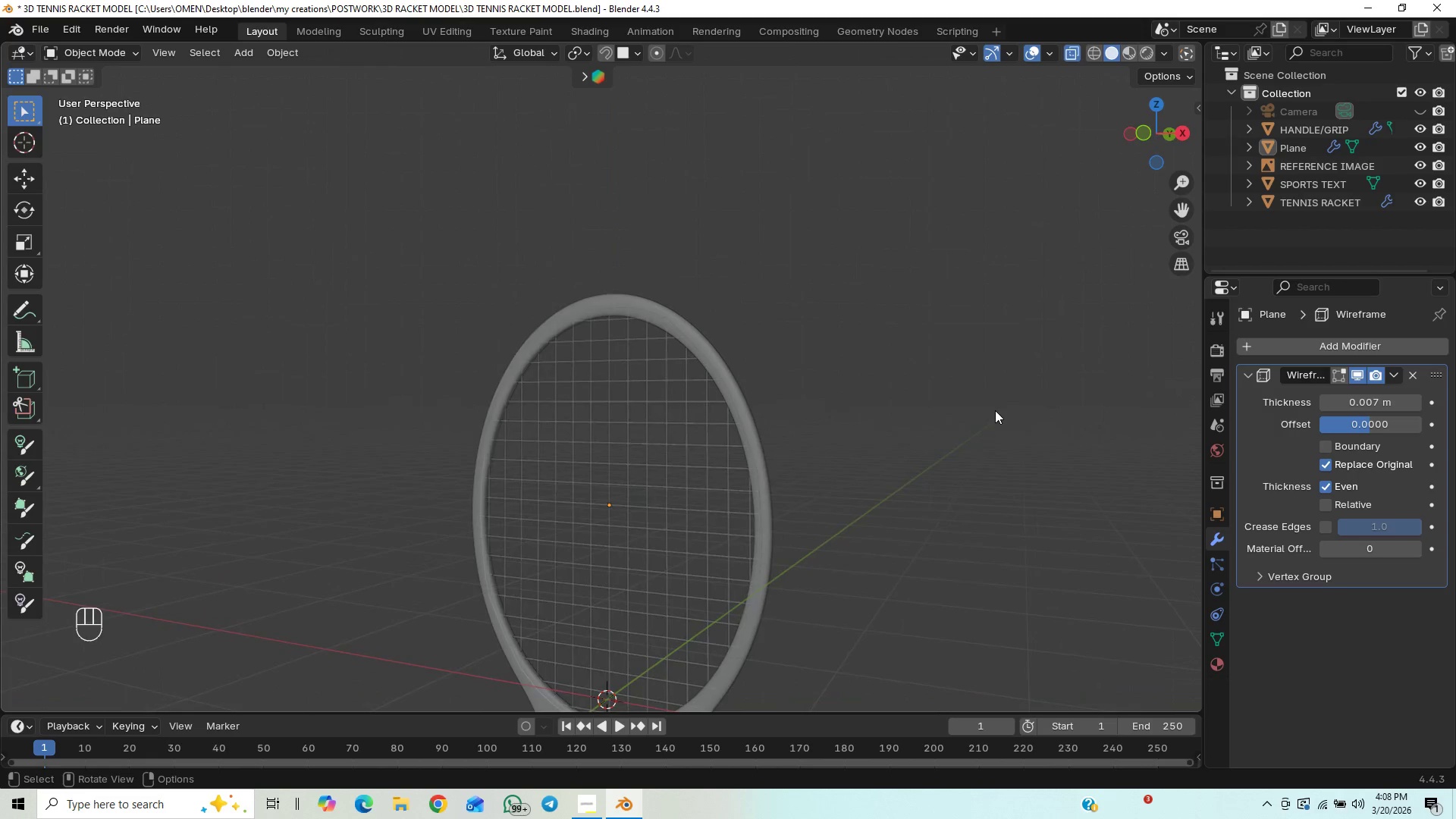 
key(Control+S)
 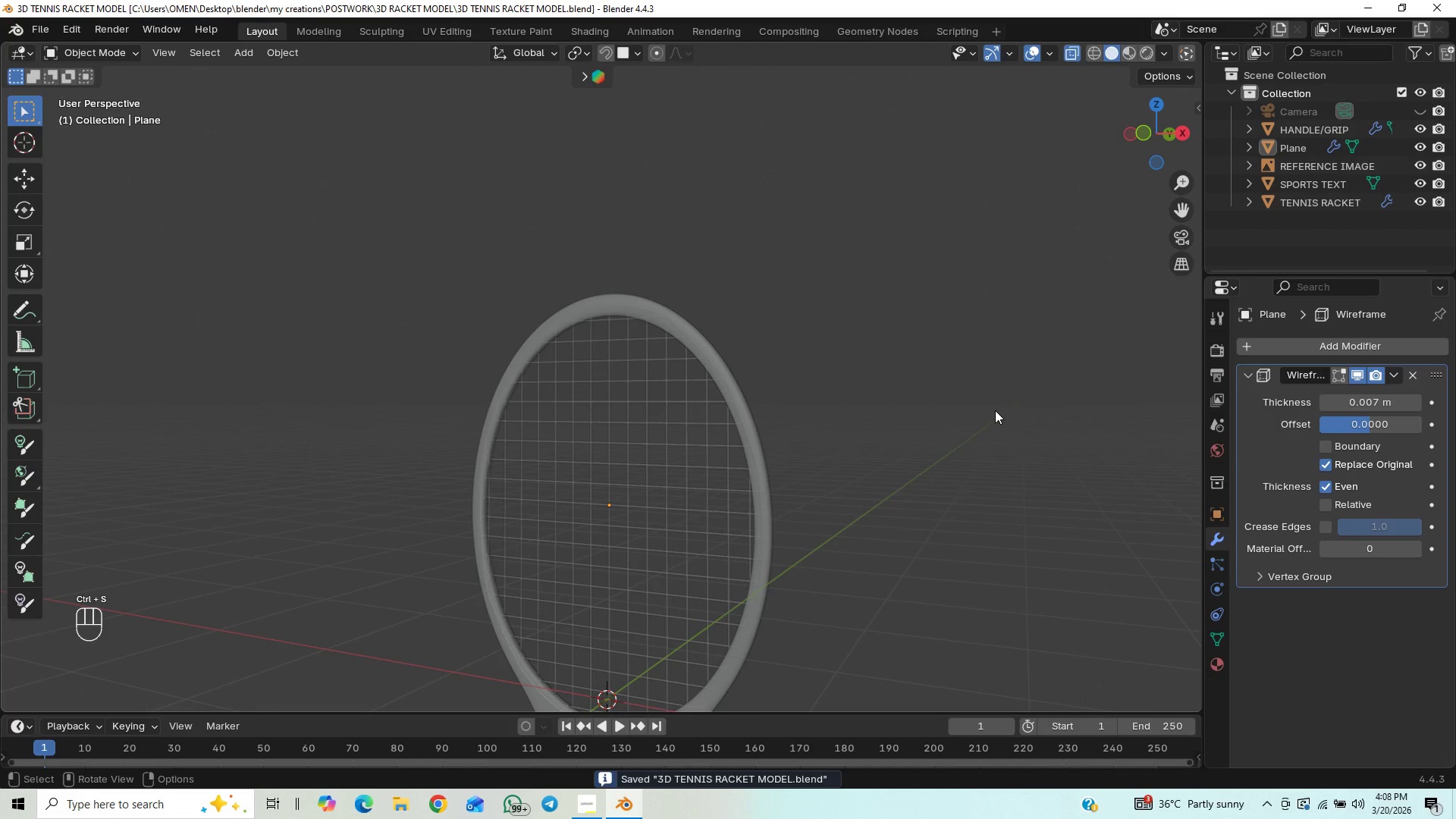 
key(Numpad1)
 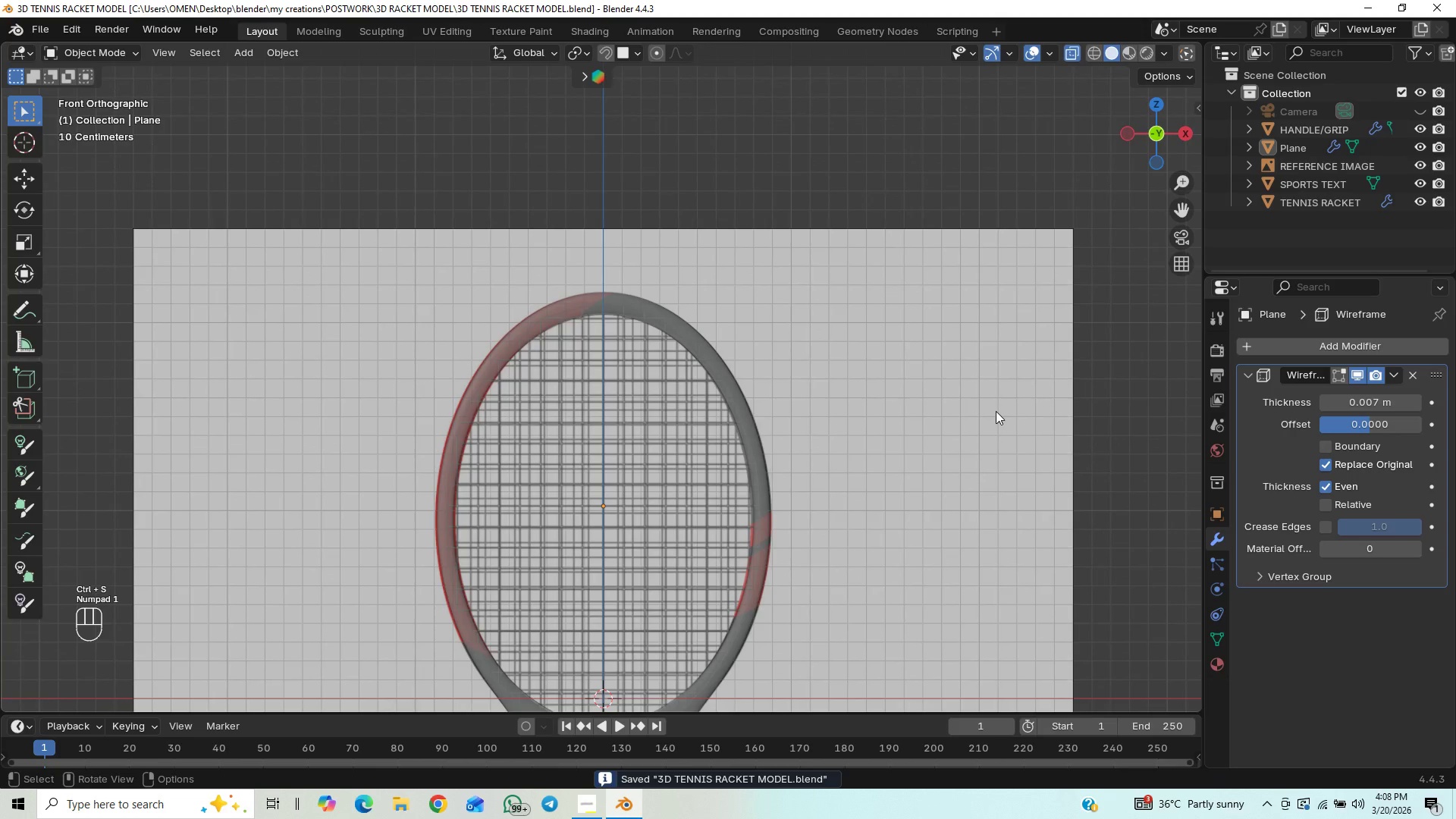 
scroll: coordinate [993, 413], scroll_direction: down, amount: 3.0
 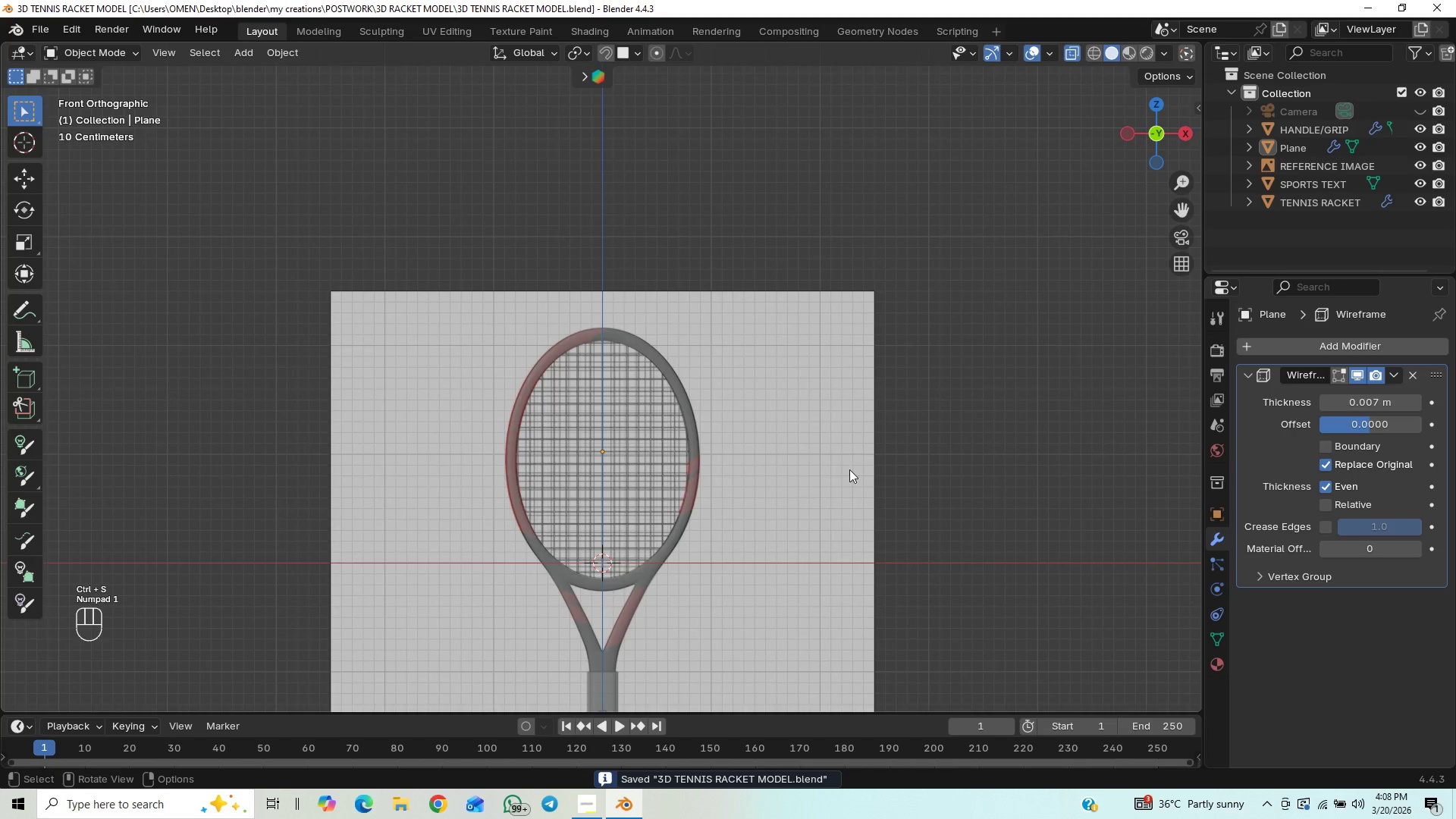 
scroll: coordinate [849, 469], scroll_direction: up, amount: 6.0
 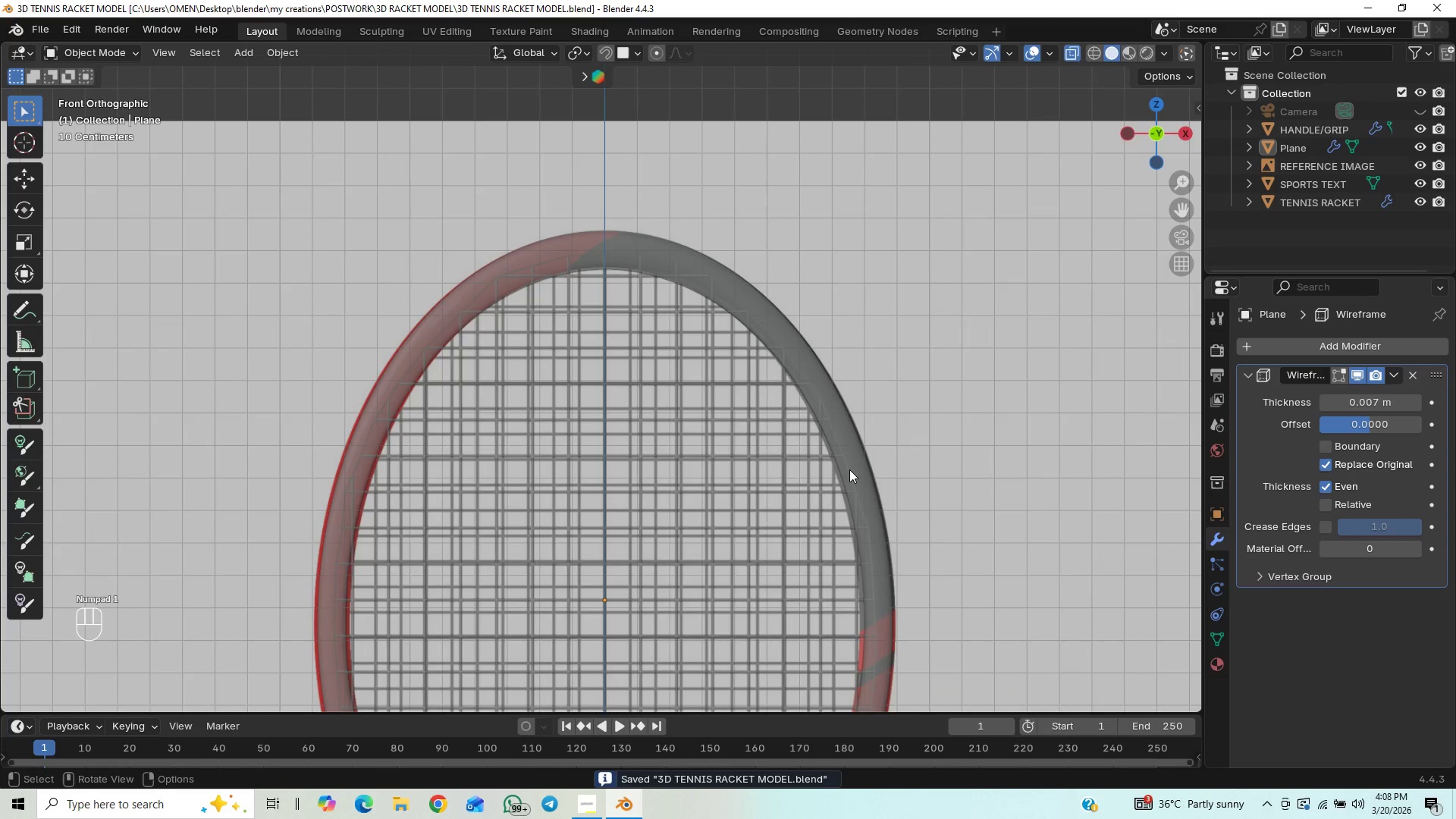 
hold_key(key=ShiftLeft, duration=0.59)
 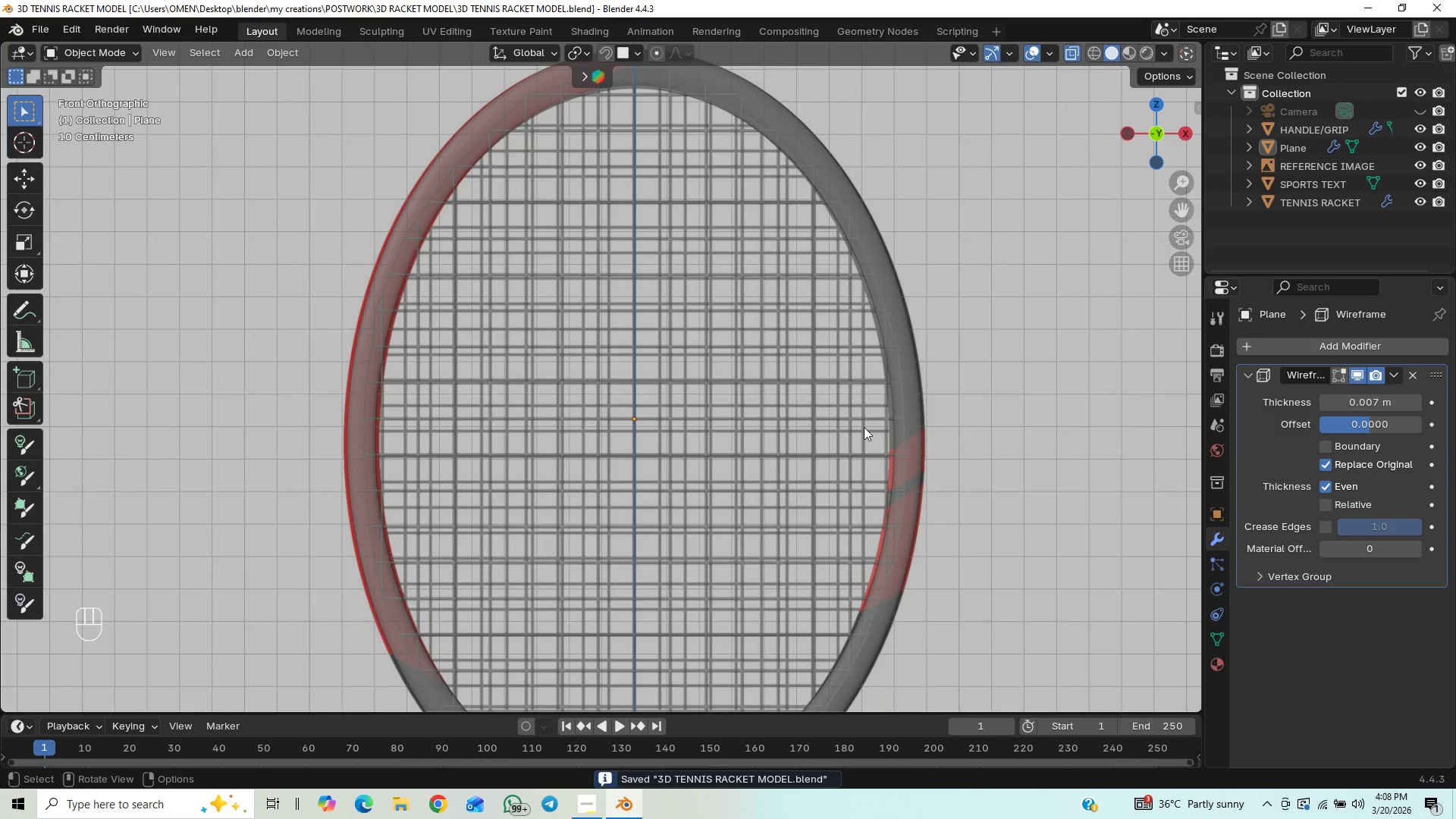 
scroll: coordinate [871, 453], scroll_direction: up, amount: 2.0
 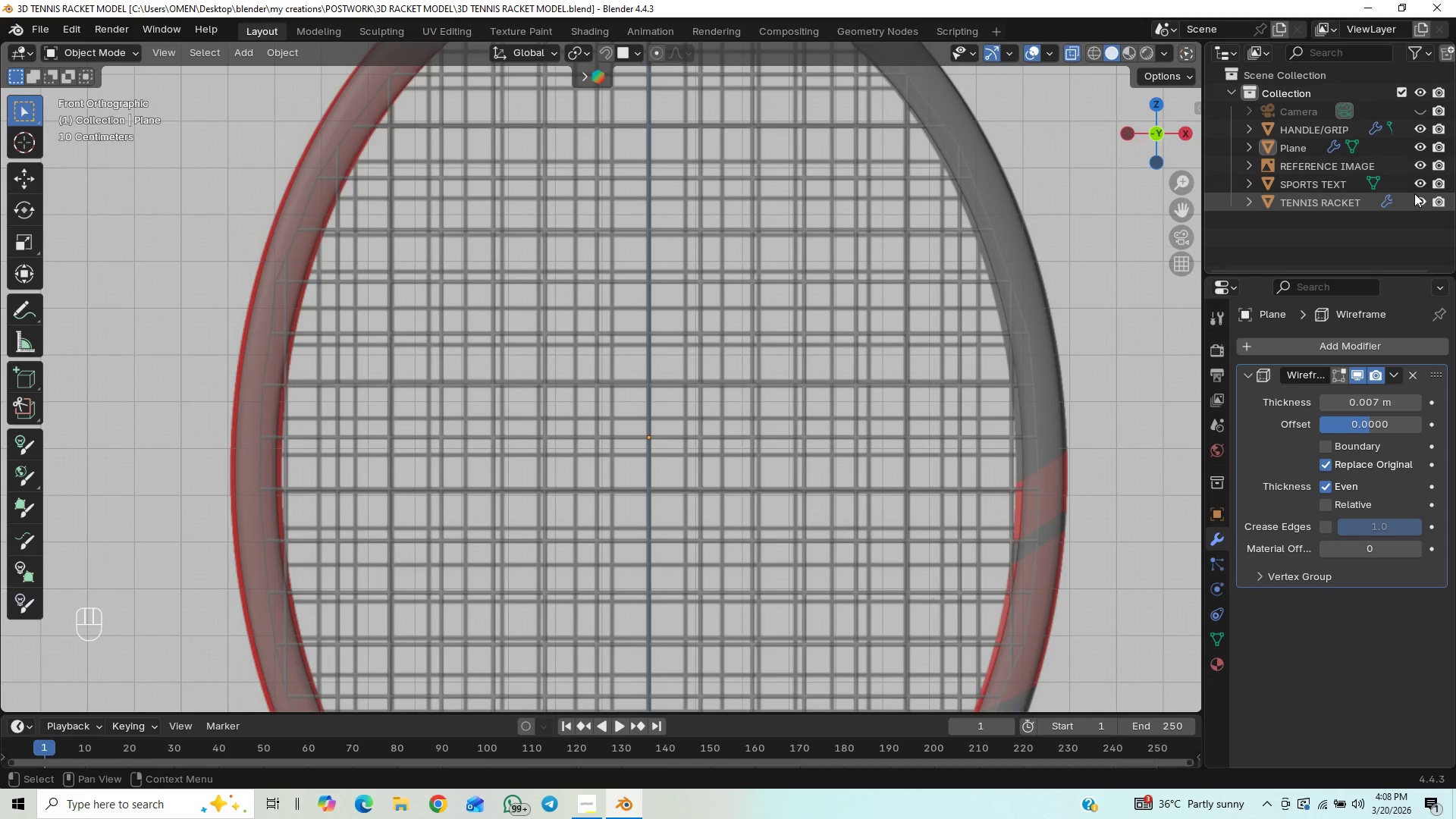 
left_click([1421, 152])
 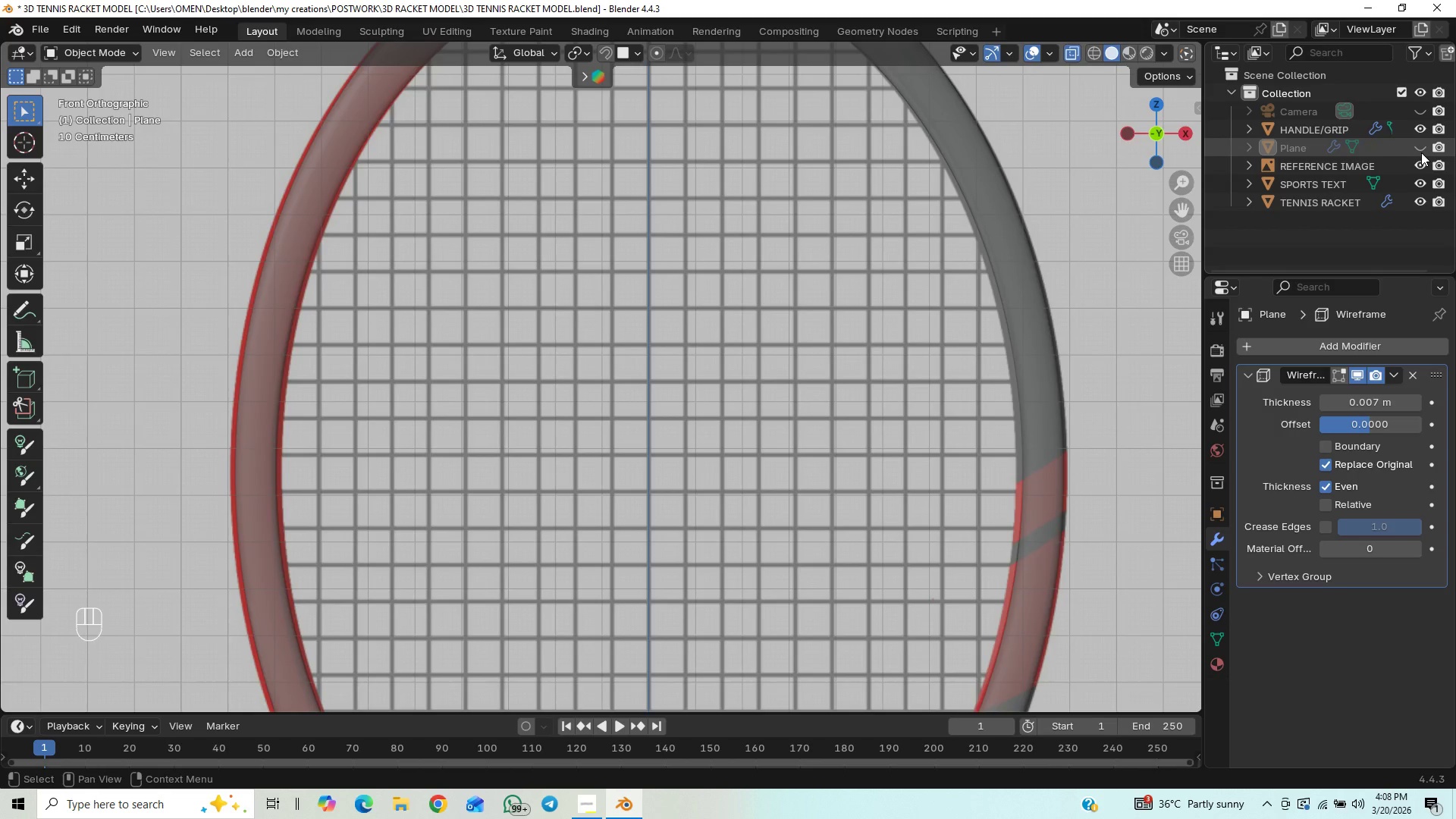 
left_click([1421, 152])
 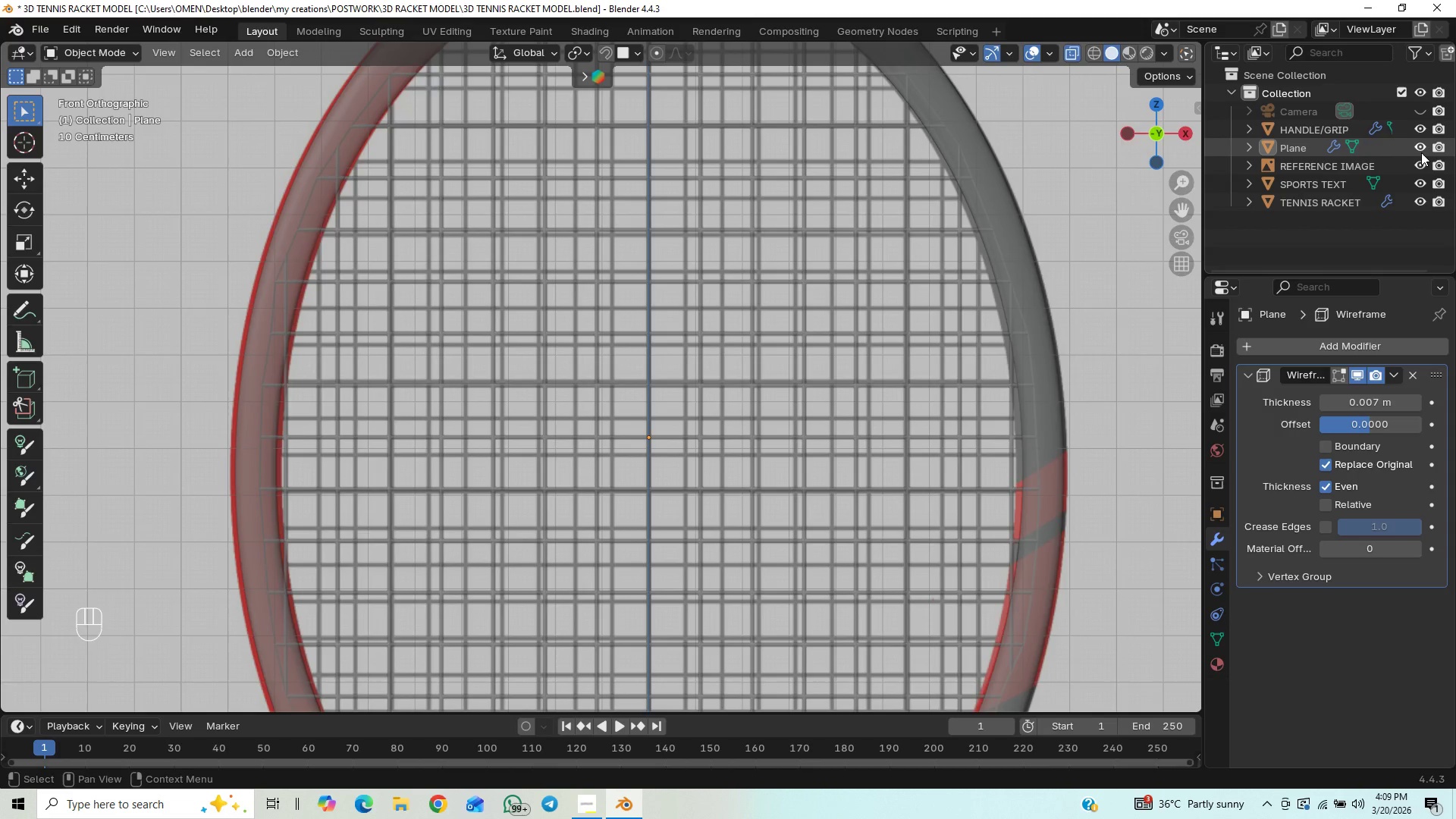 
double_click([1421, 152])
 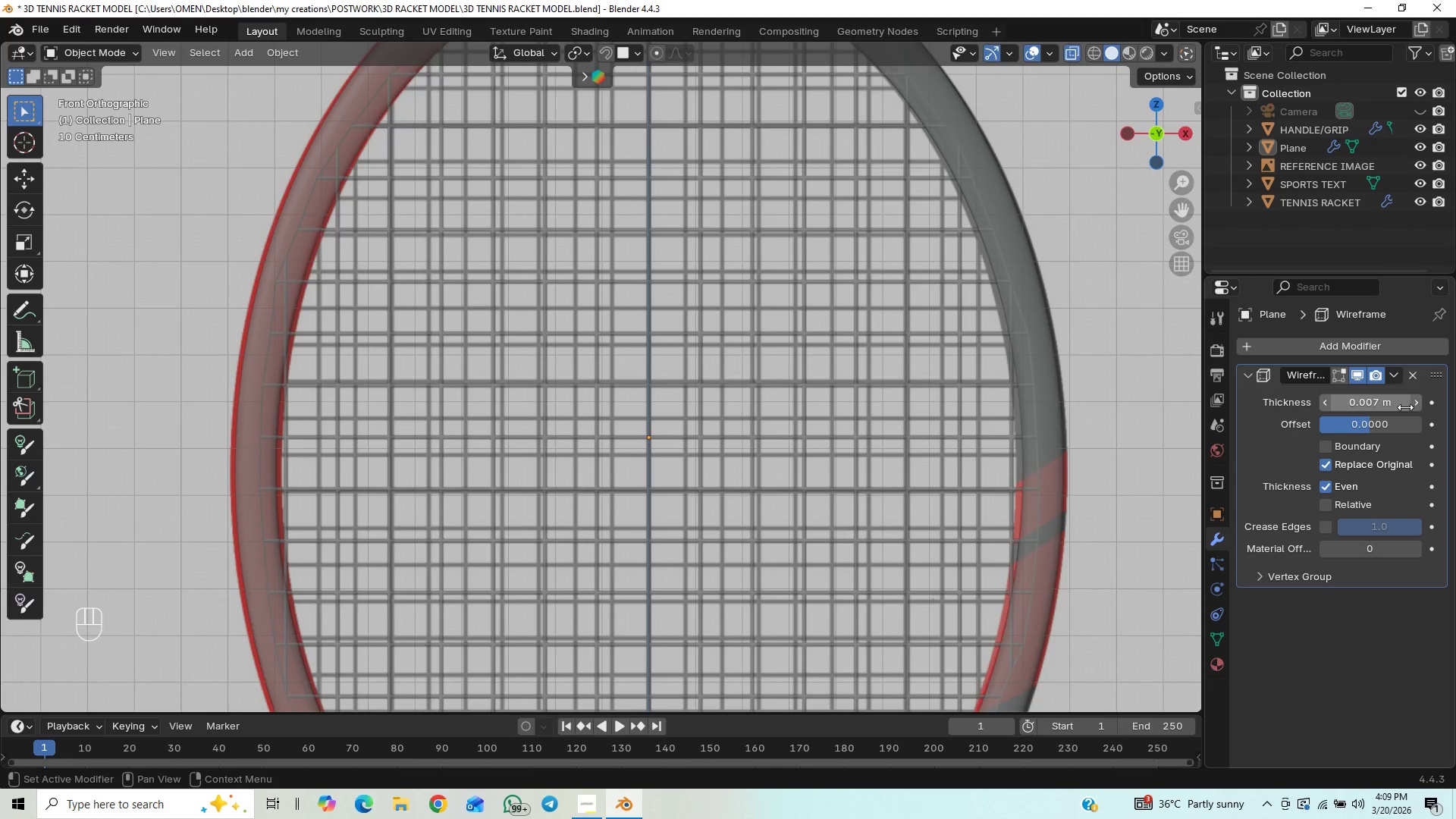 
left_click_drag(start_coordinate=[1416, 398], to_coordinate=[252, 398])
 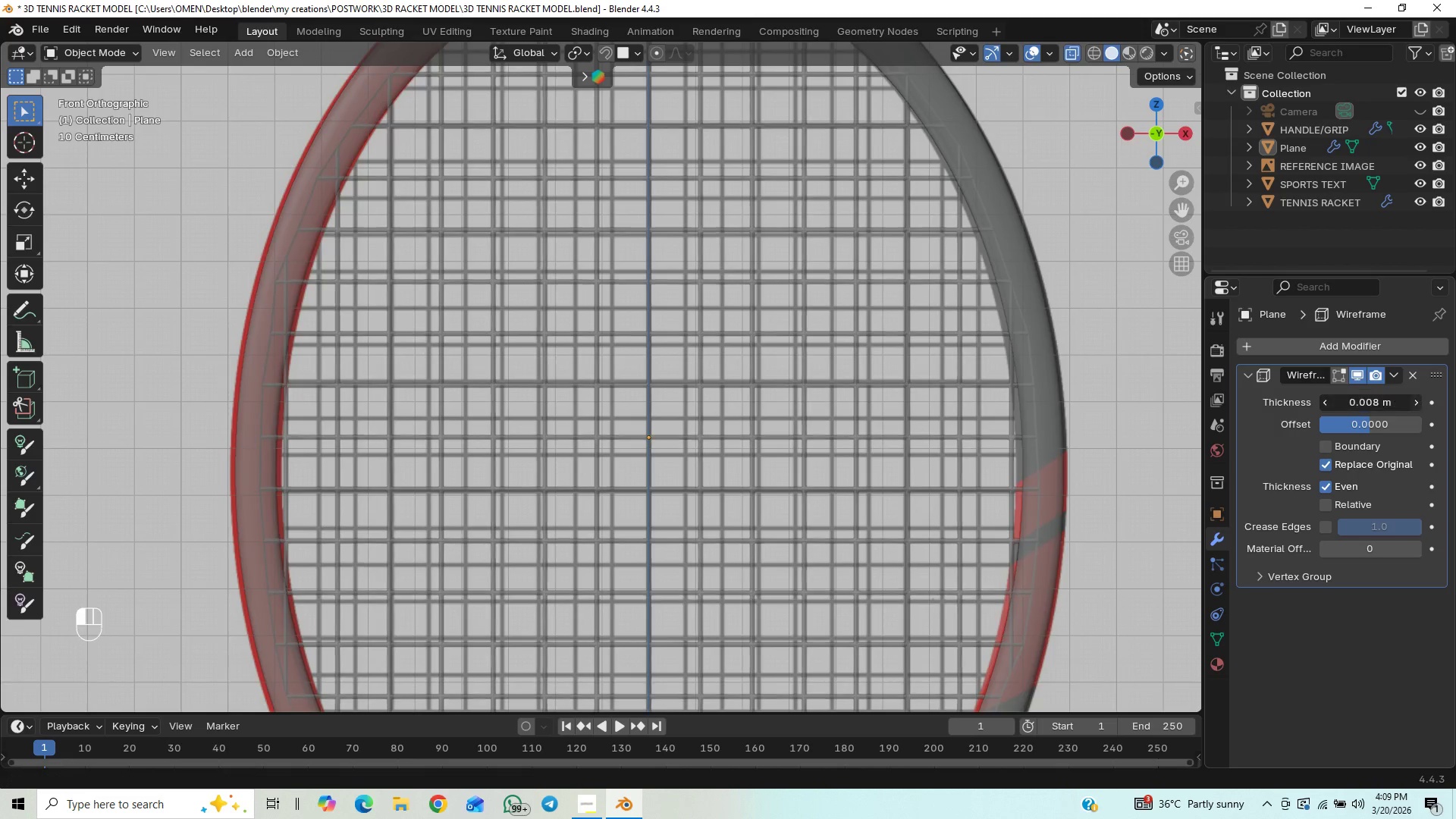 
double_click([1416, 398])
 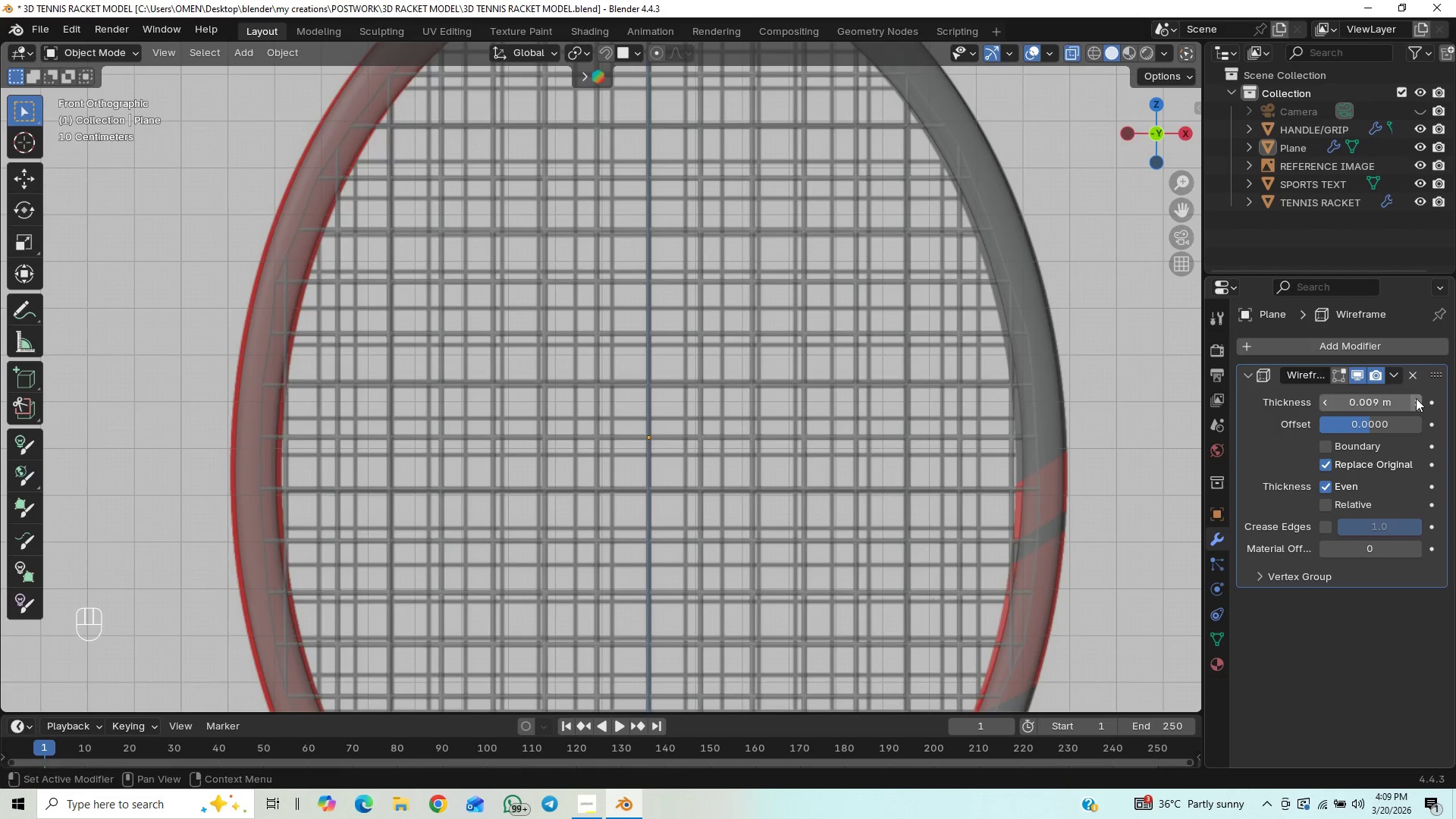 
triple_click([1416, 398])
 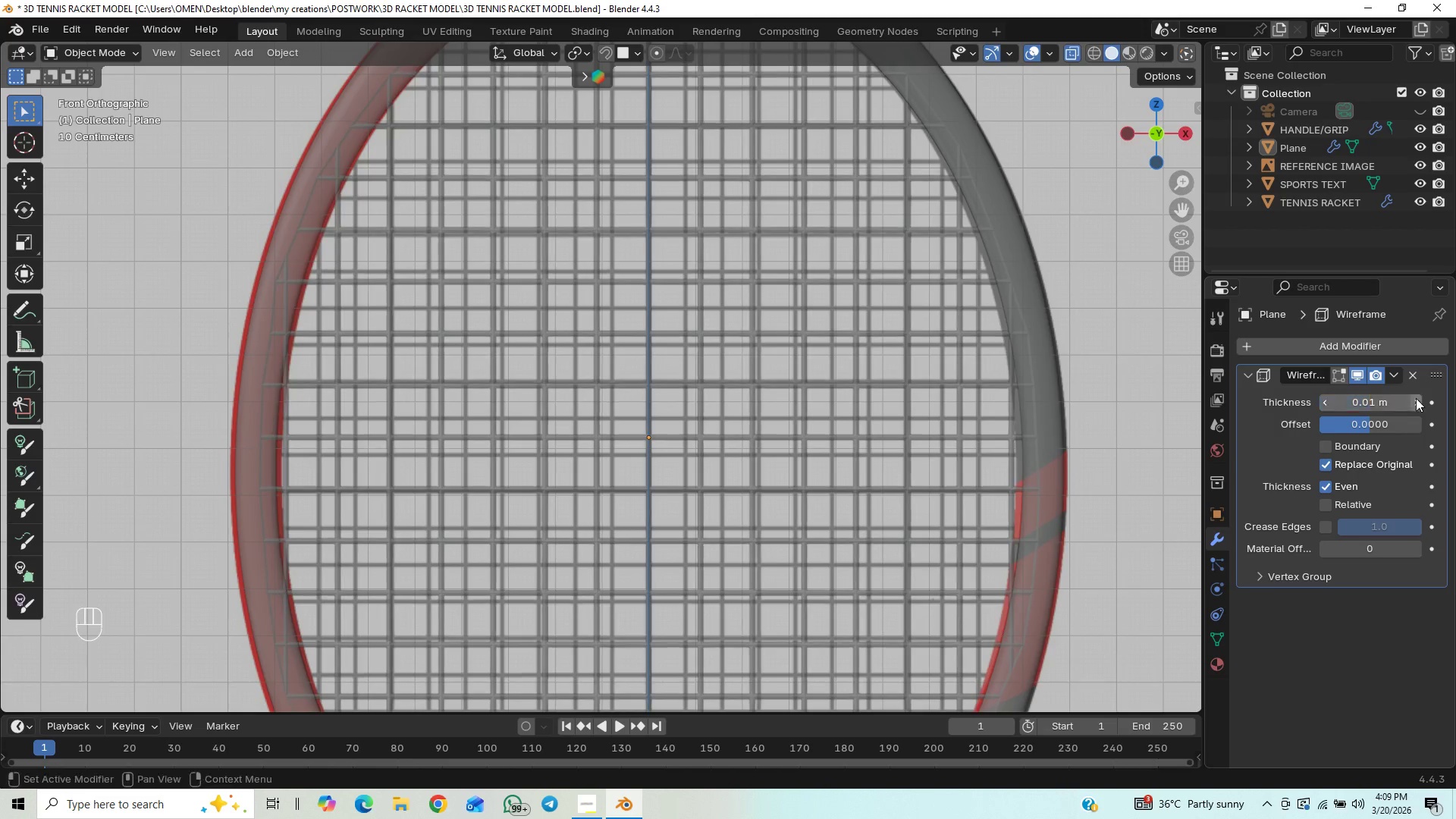 
triple_click([1416, 398])
 